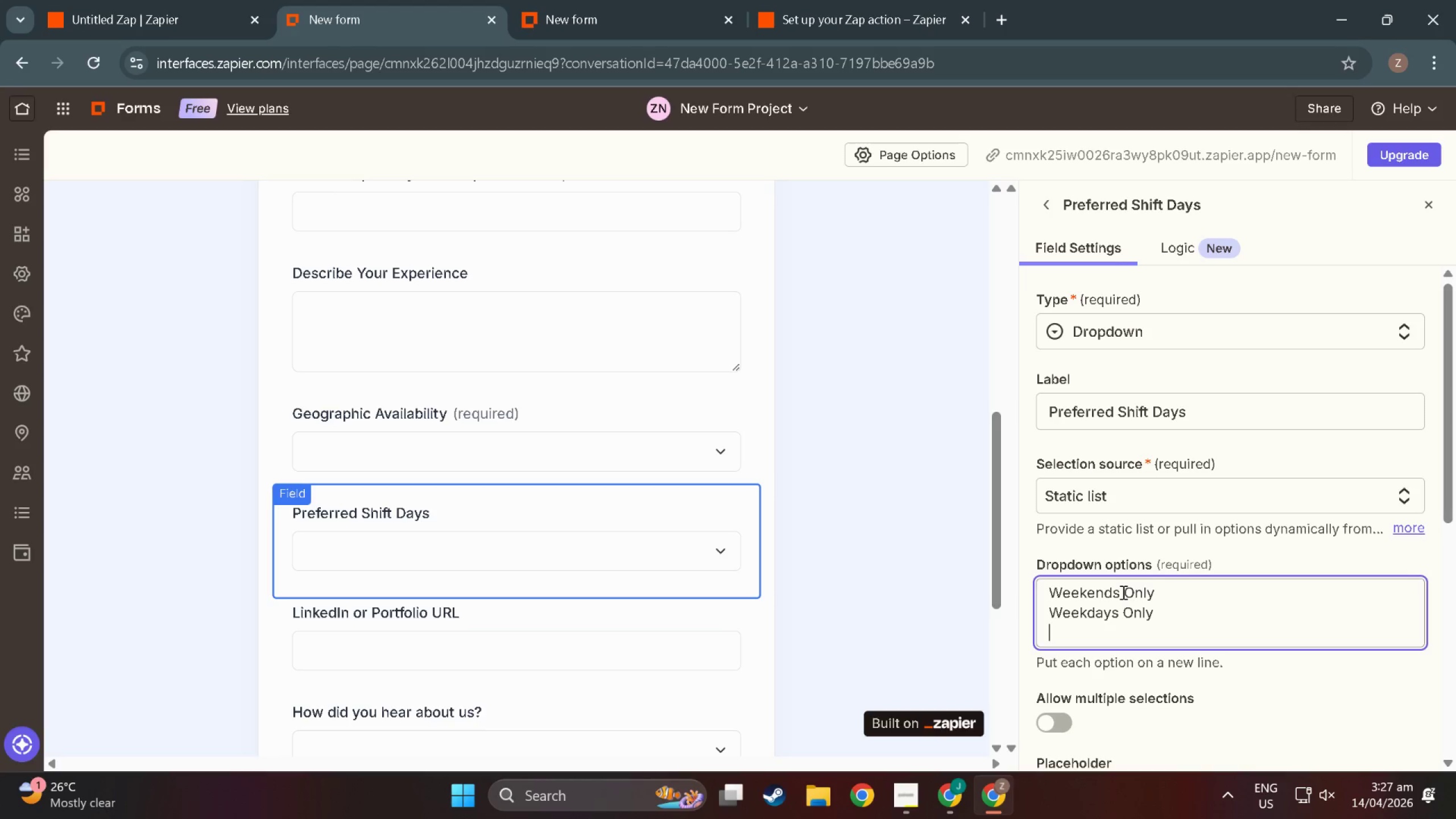 
type(Flexible)
 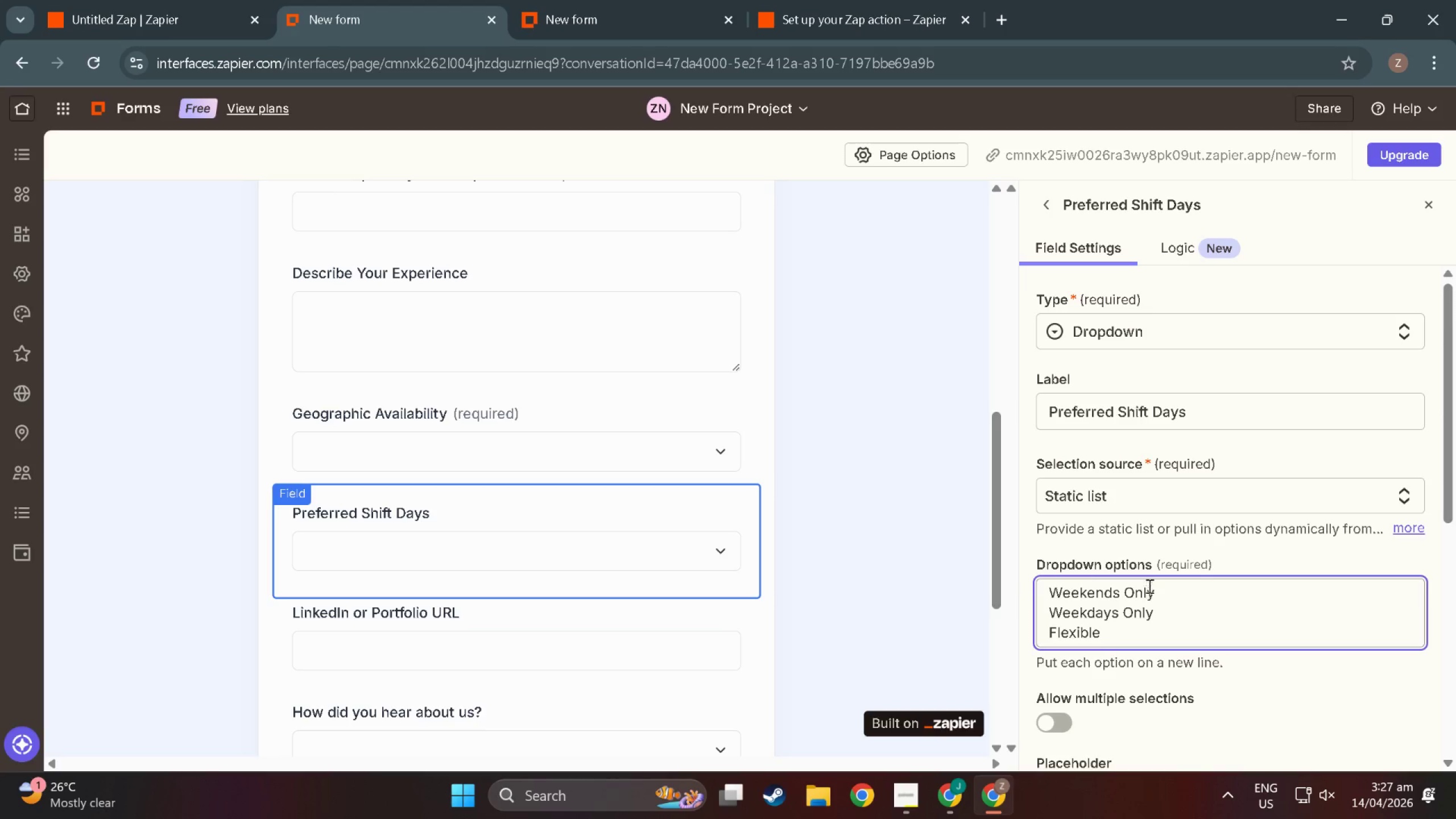 
scroll: coordinate [810, 644], scroll_direction: down, amount: 20.0
 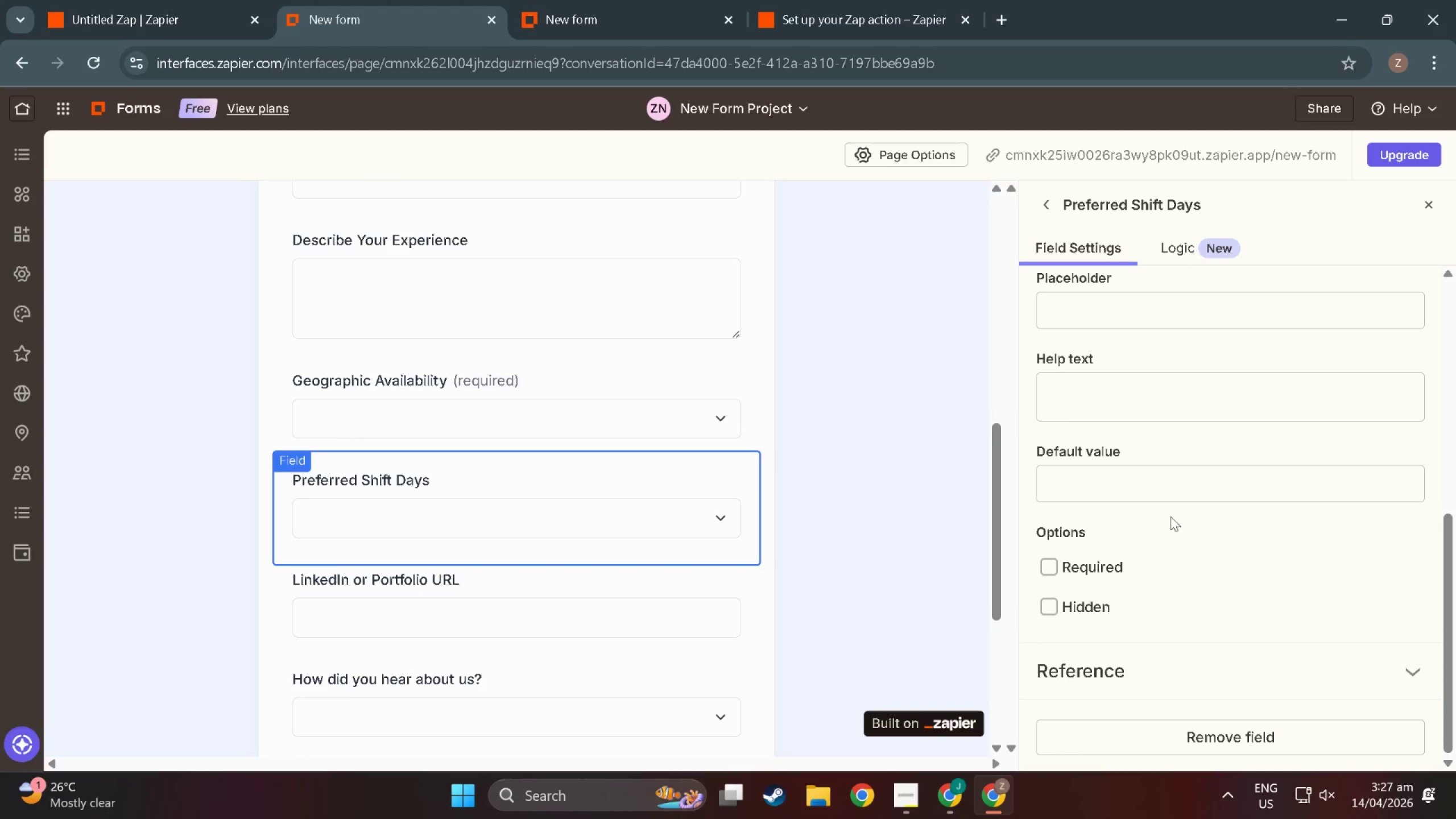 
scroll: coordinate [1178, 519], scroll_direction: up, amount: 17.0
 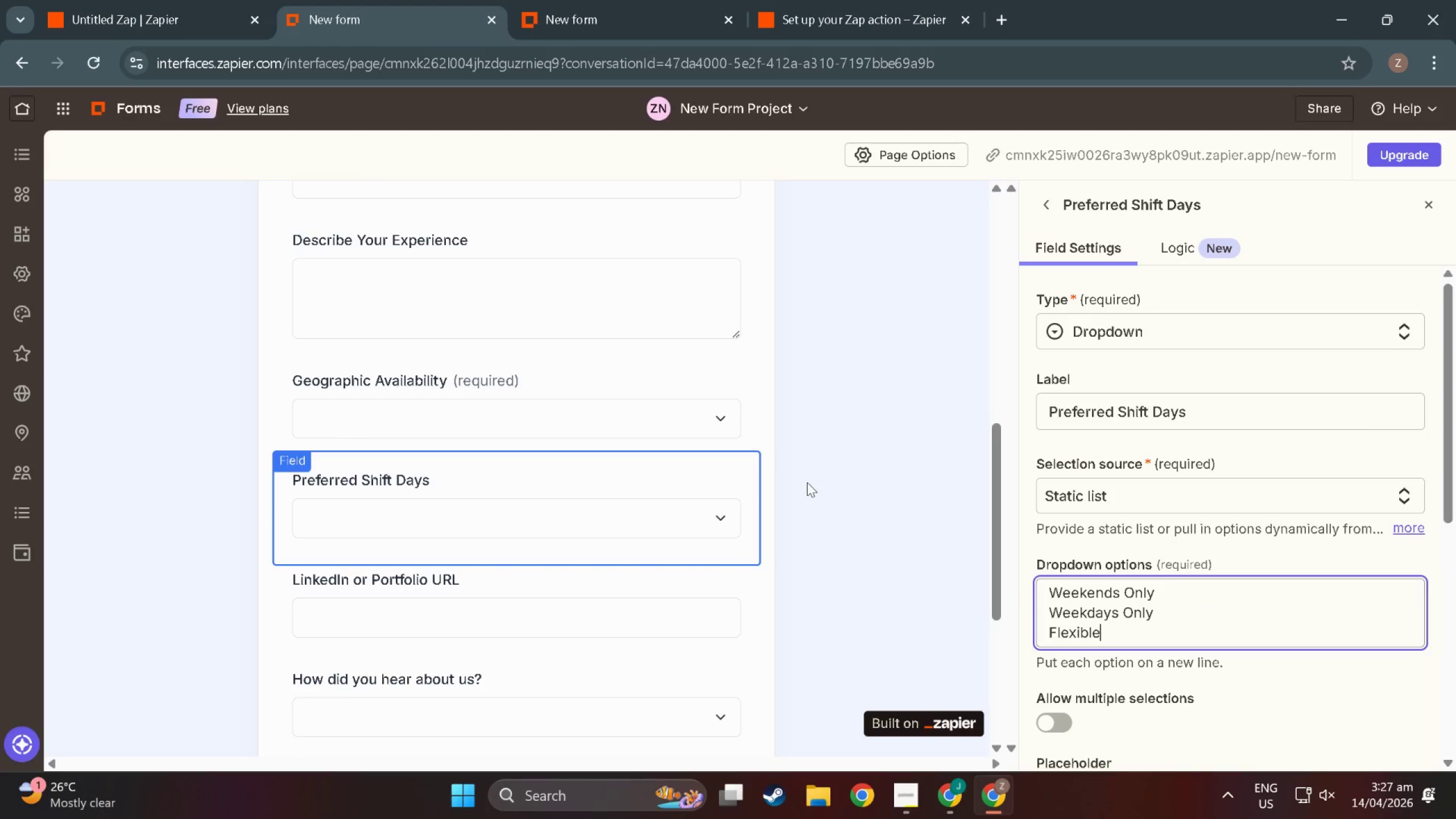 
left_click([807, 482])
 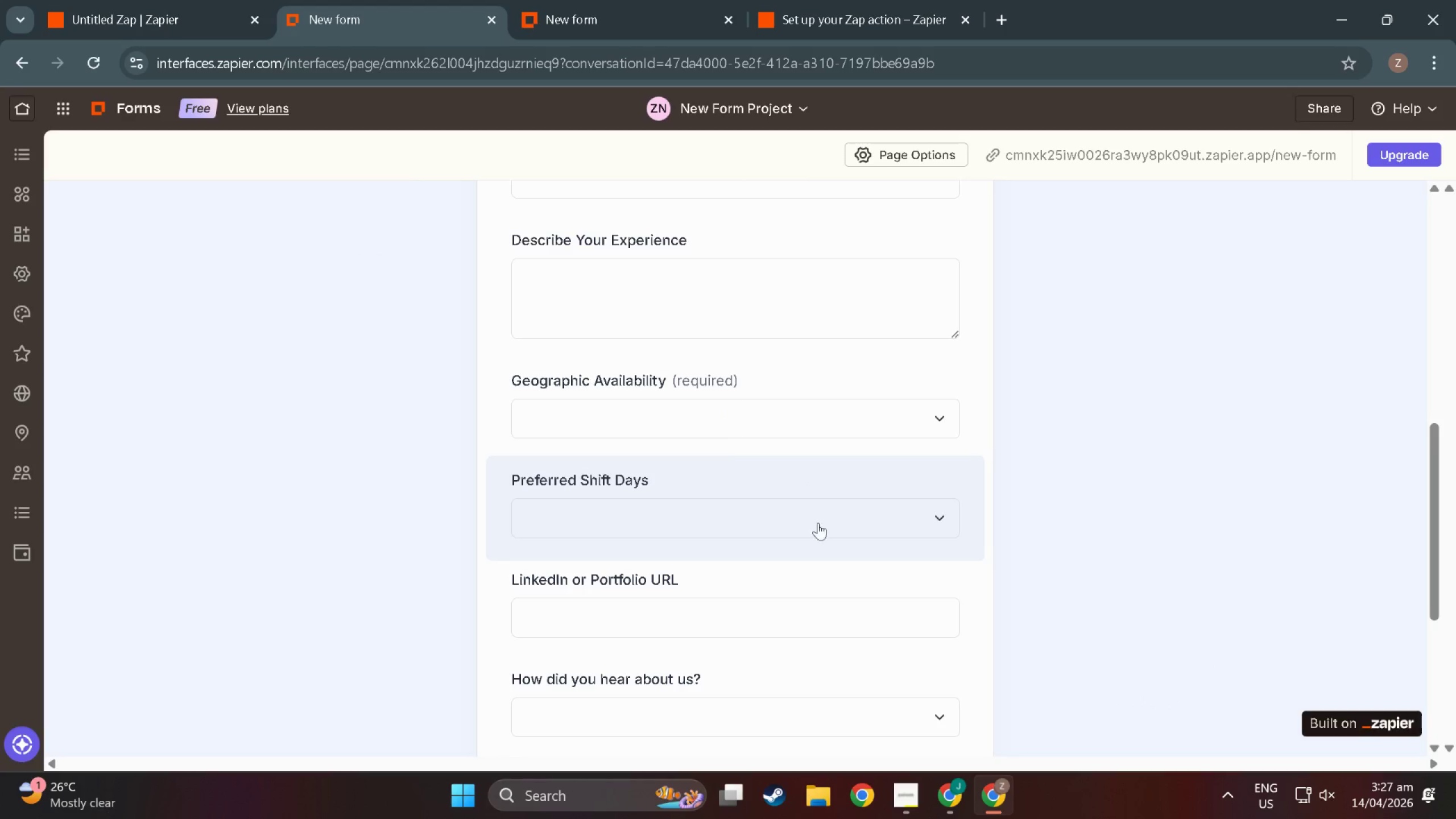 
scroll: coordinate [780, 536], scroll_direction: up, amount: 3.0
 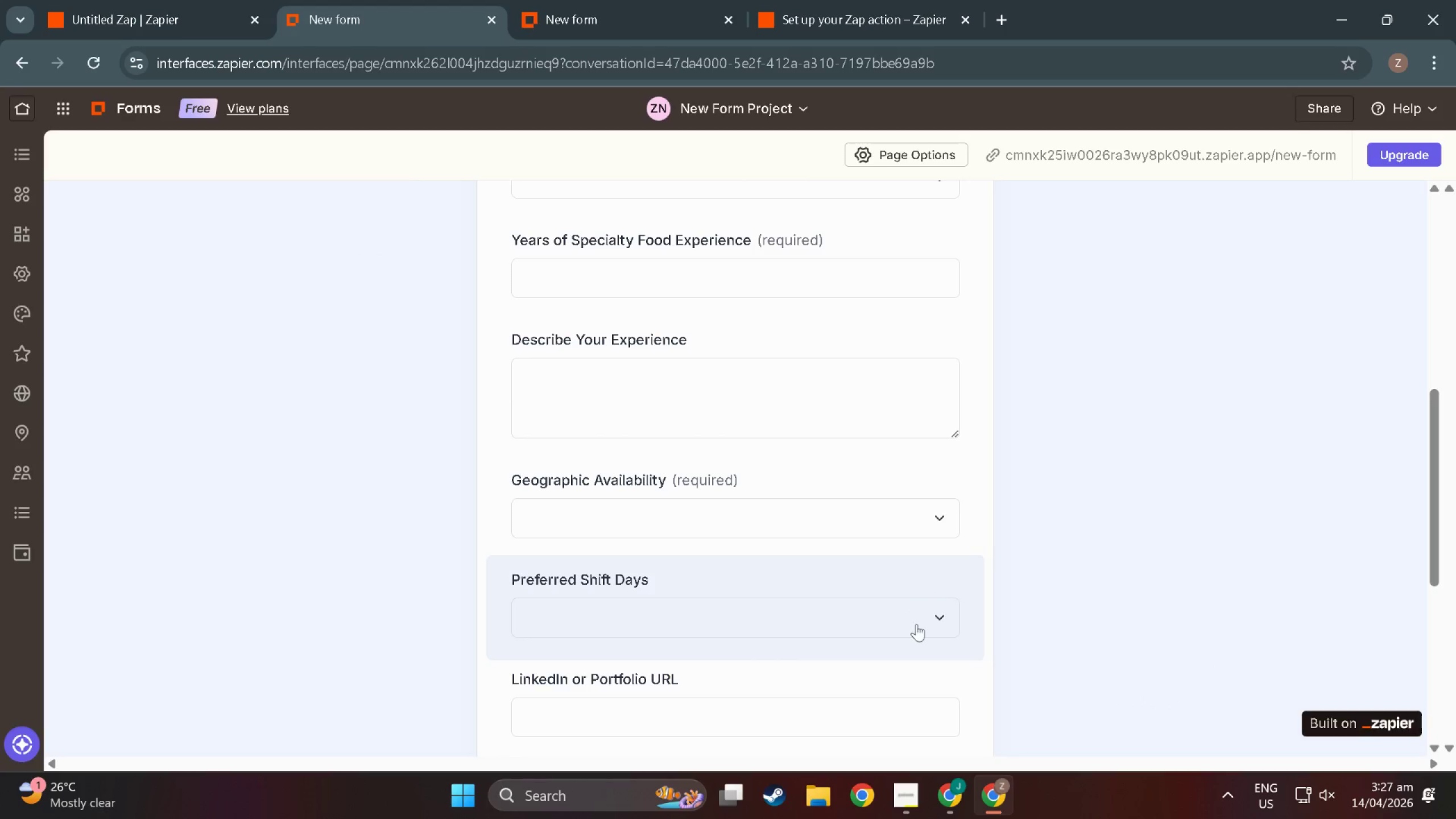 
left_click([917, 626])
 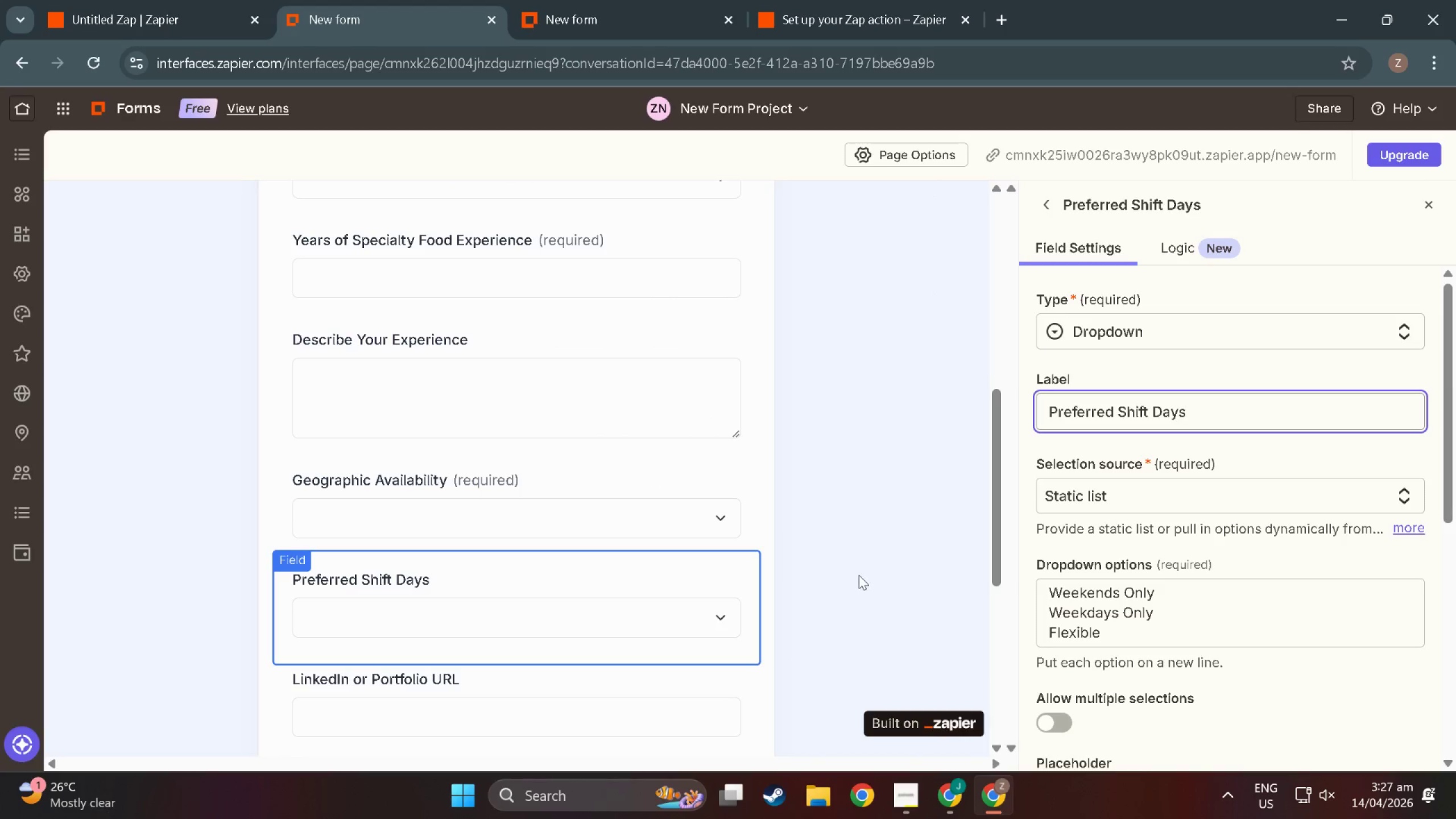 
left_click_drag(start_coordinate=[868, 568], to_coordinate=[876, 564])
 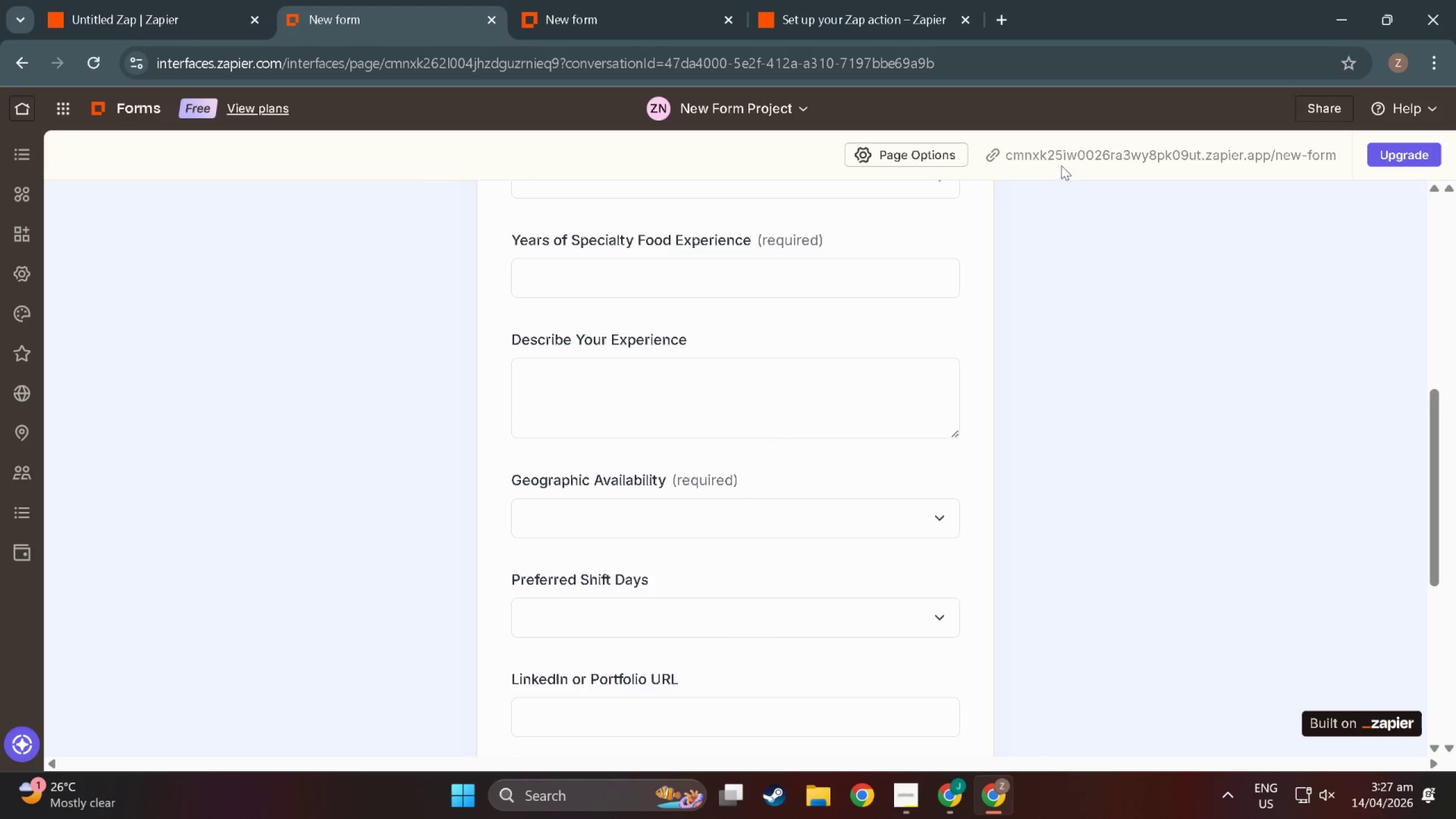 
left_click([1063, 156])
 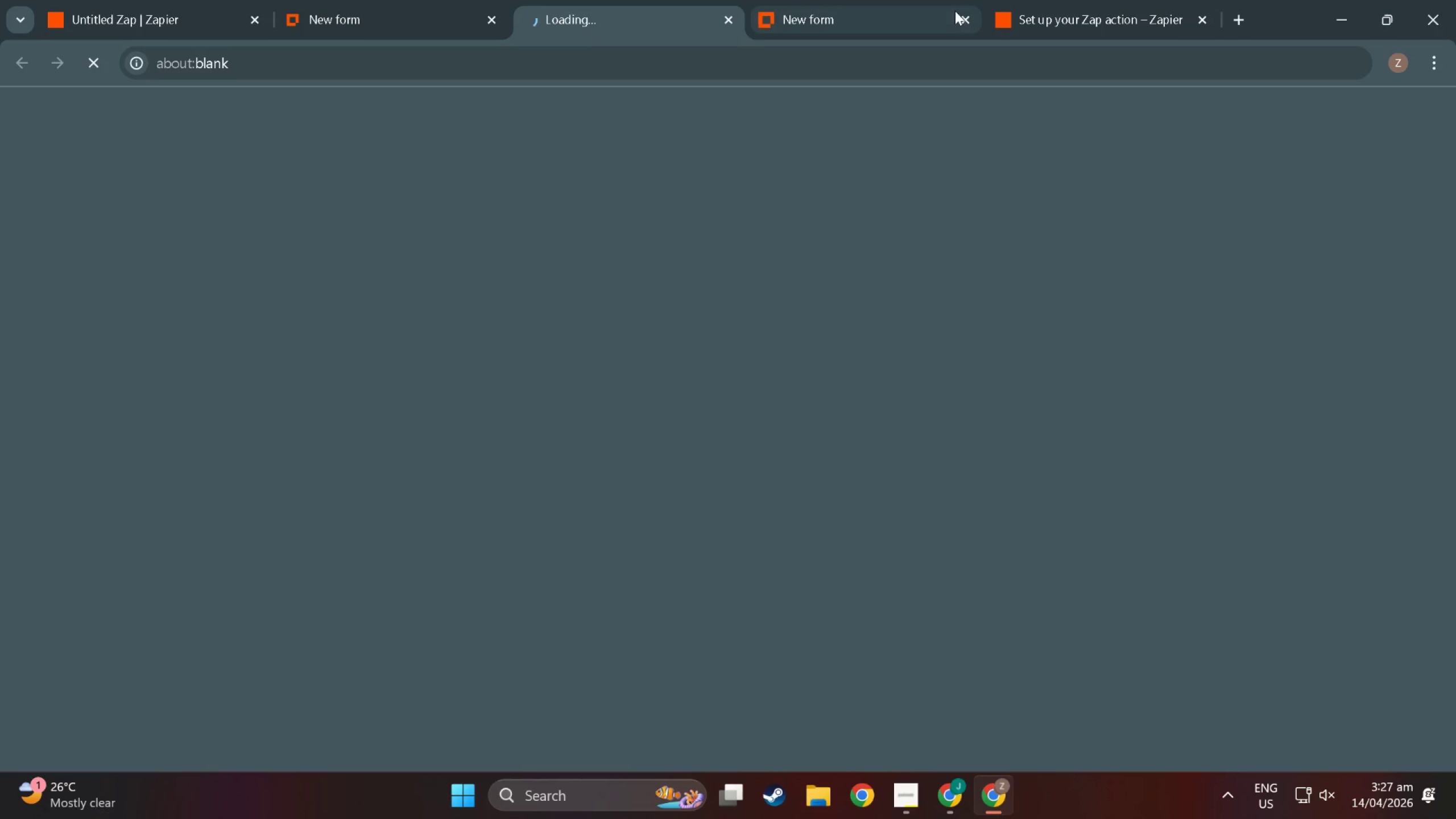 
left_click([963, 18])
 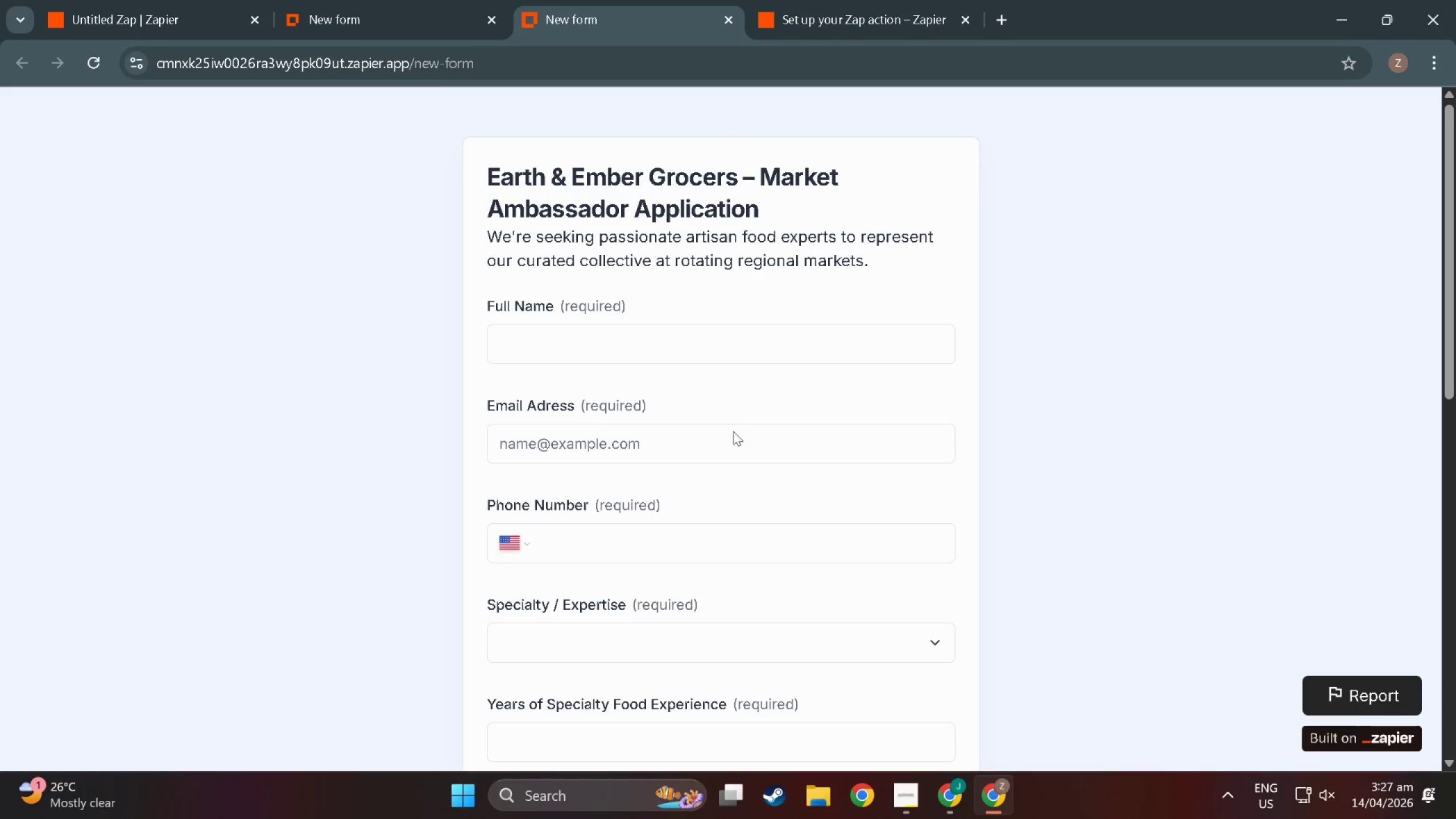 
scroll: coordinate [677, 467], scroll_direction: down, amount: 6.0
 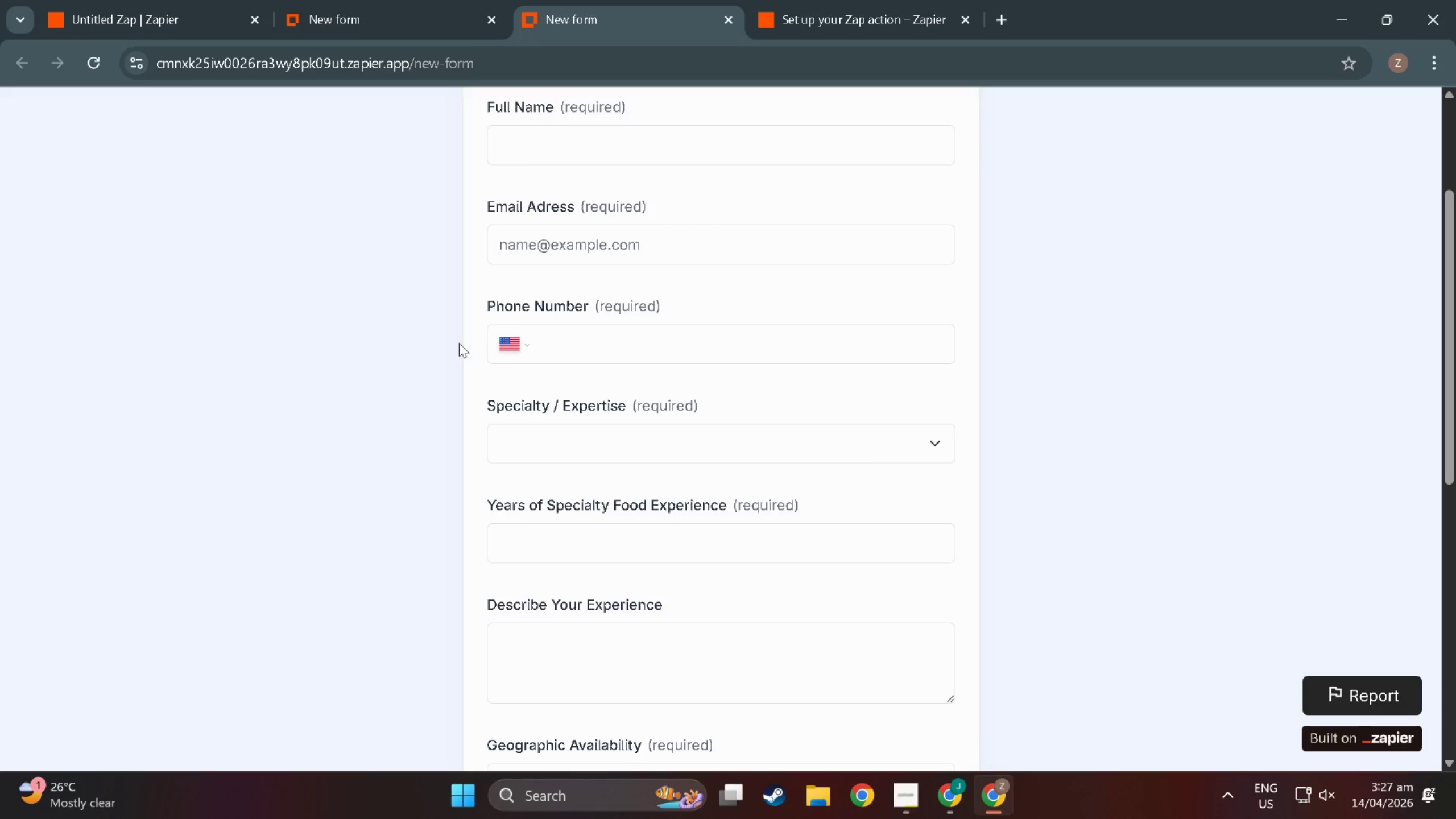 
double_click([512, 345])
 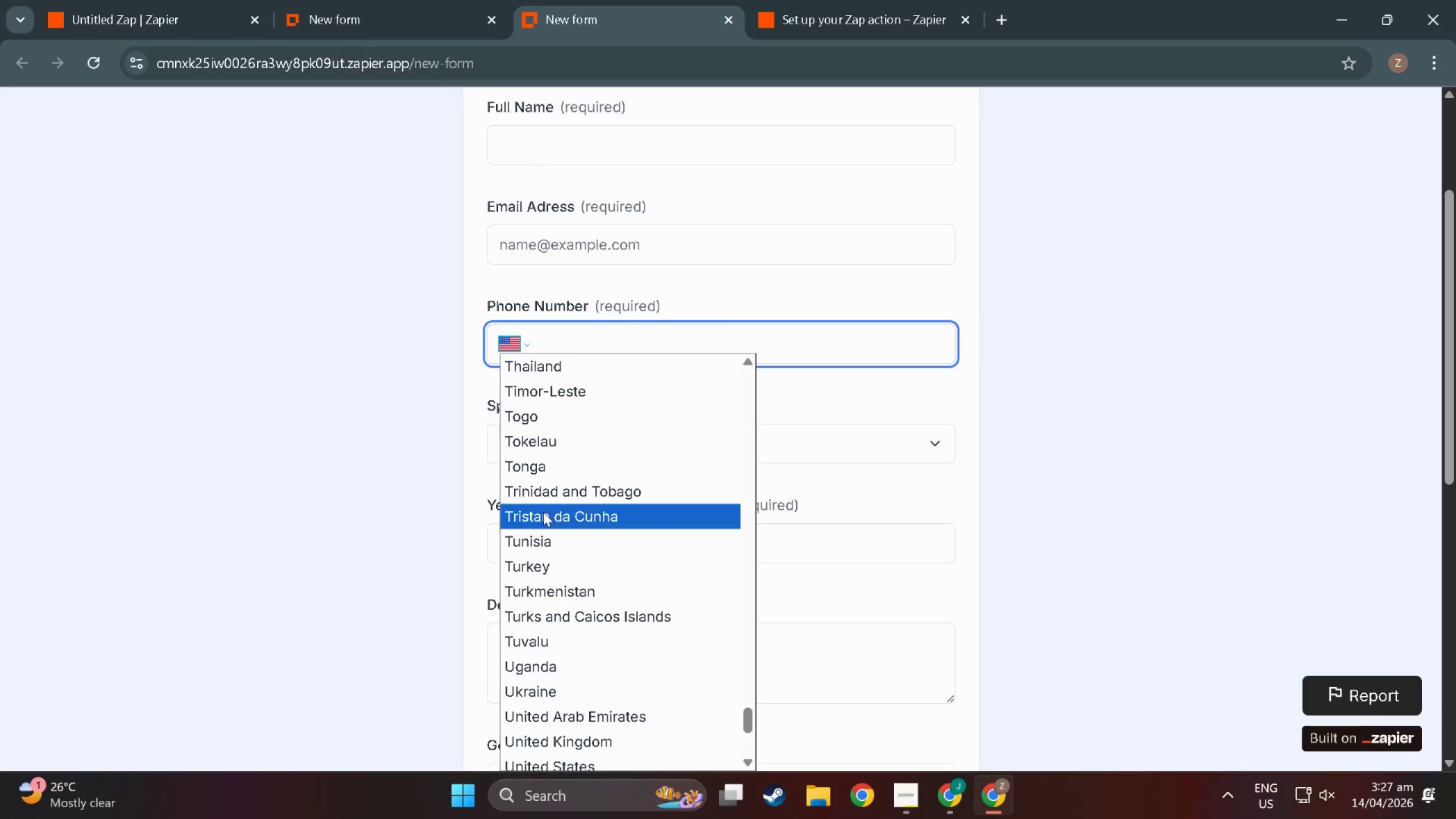 
scroll: coordinate [547, 509], scroll_direction: up, amount: 7.0
 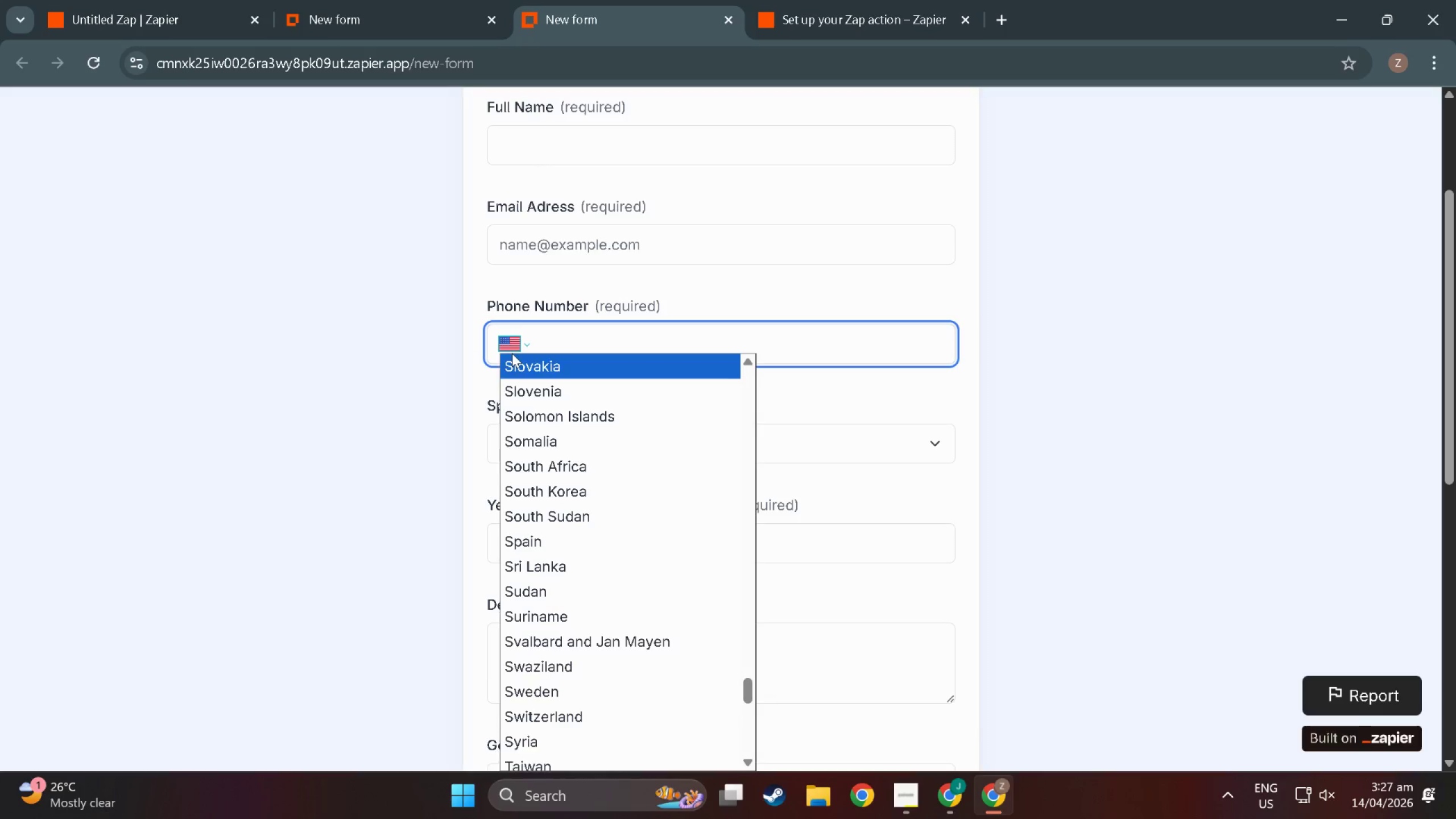 
key(P)
 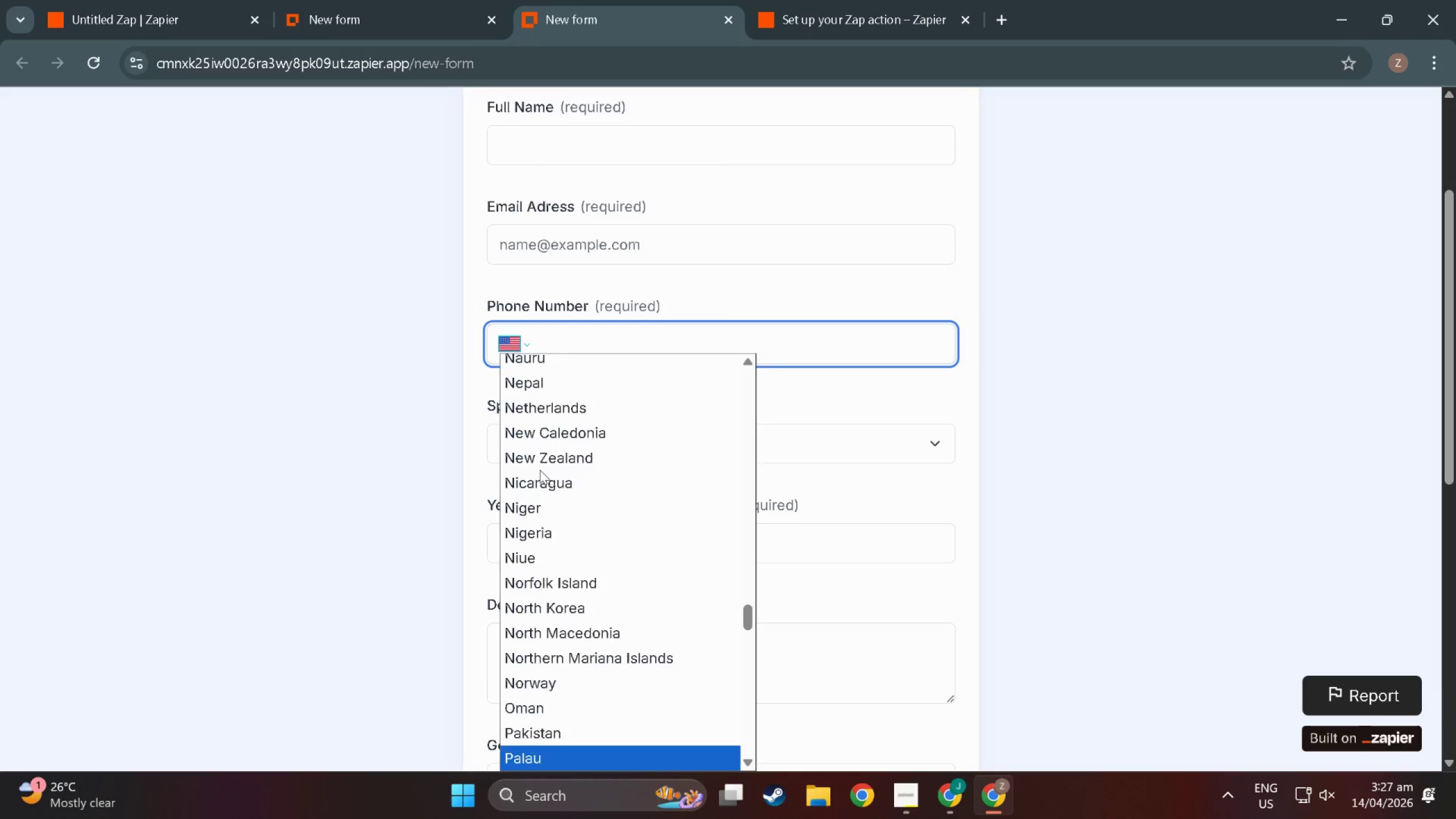 
scroll: coordinate [546, 482], scroll_direction: up, amount: 48.0
 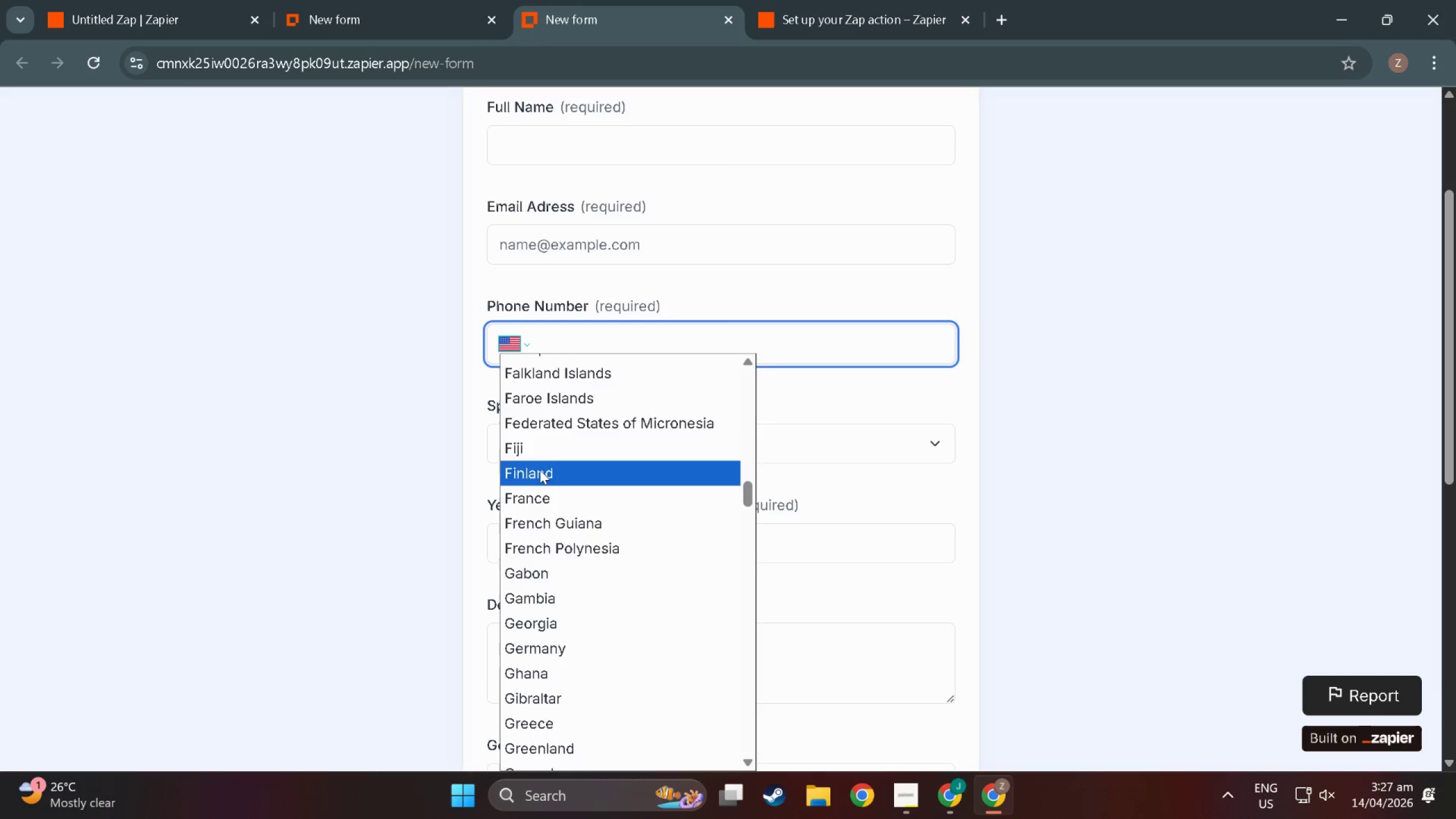 
type(pppppppppp)
 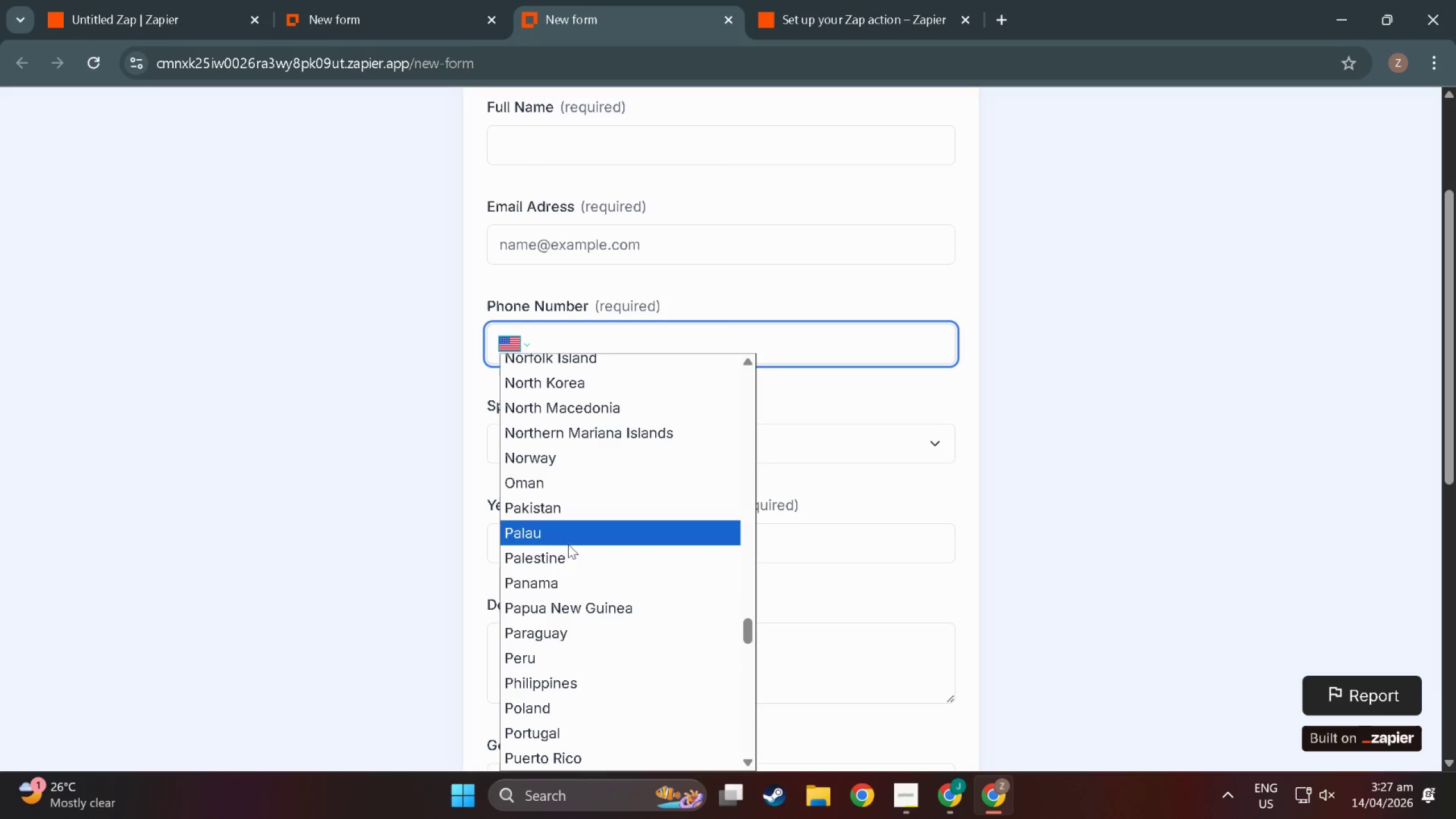 
key(P)
 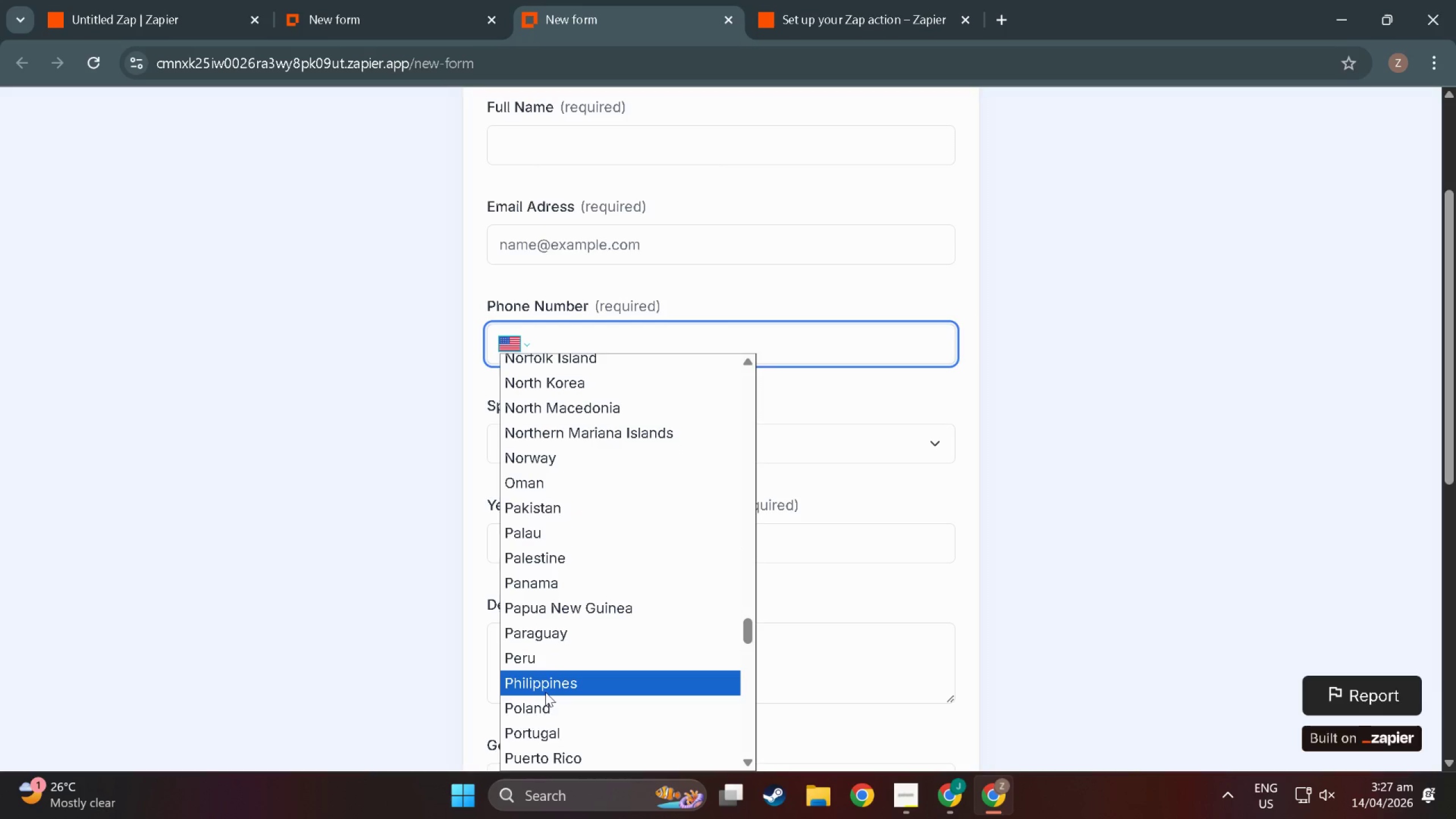 
left_click([545, 692])
 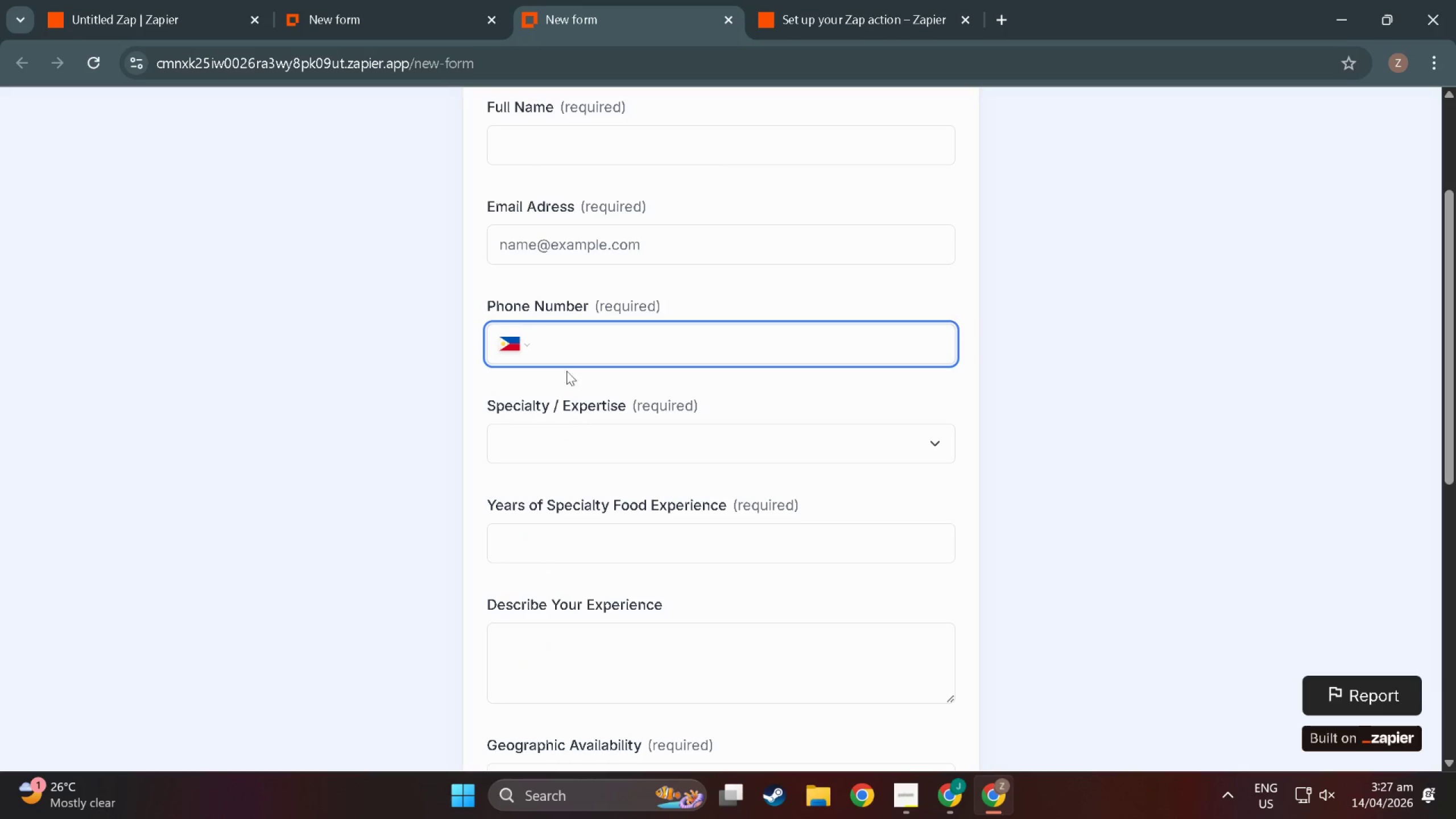 
scroll: coordinate [679, 540], scroll_direction: down, amount: 15.0
 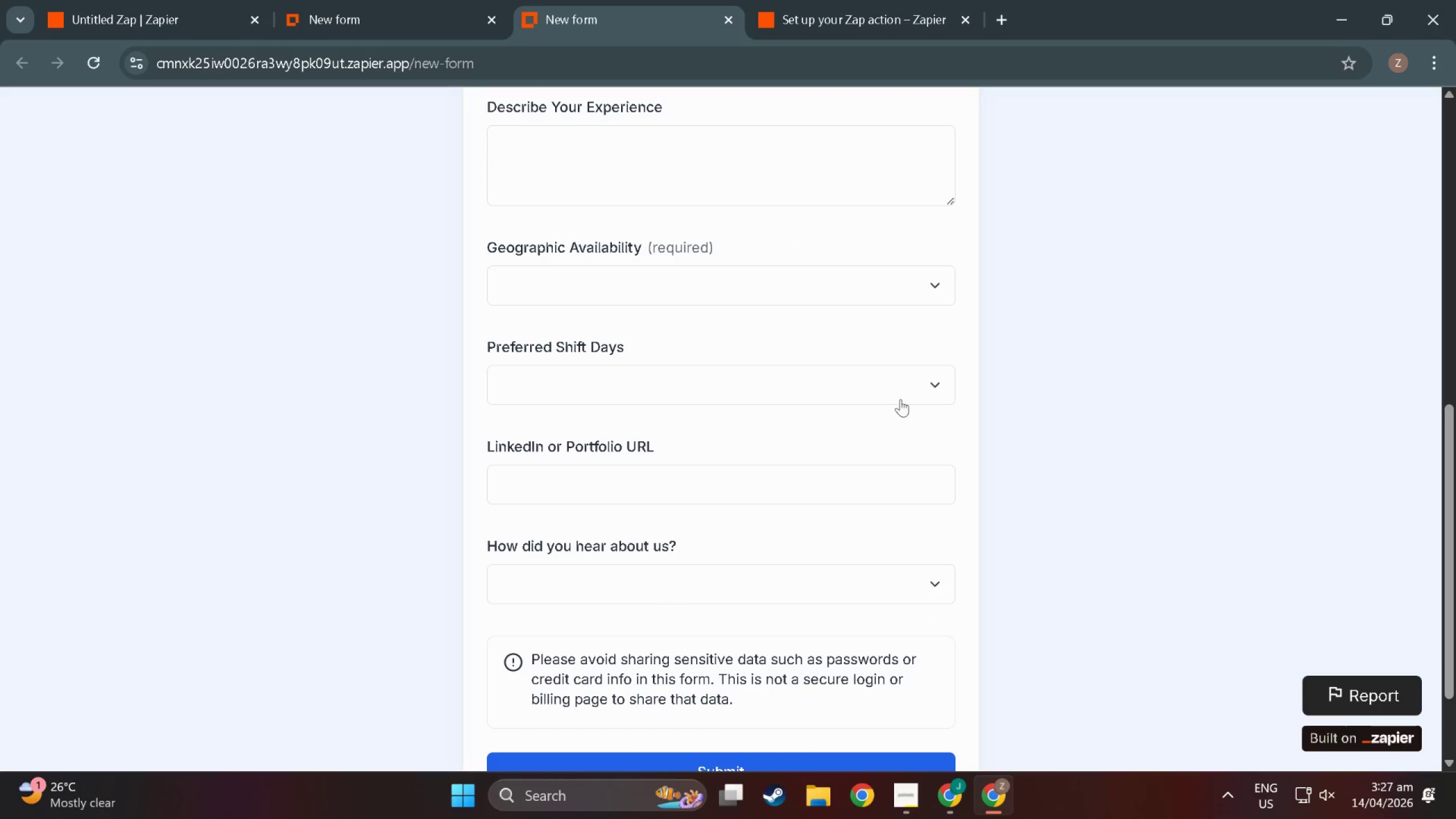 
left_click([931, 387])
 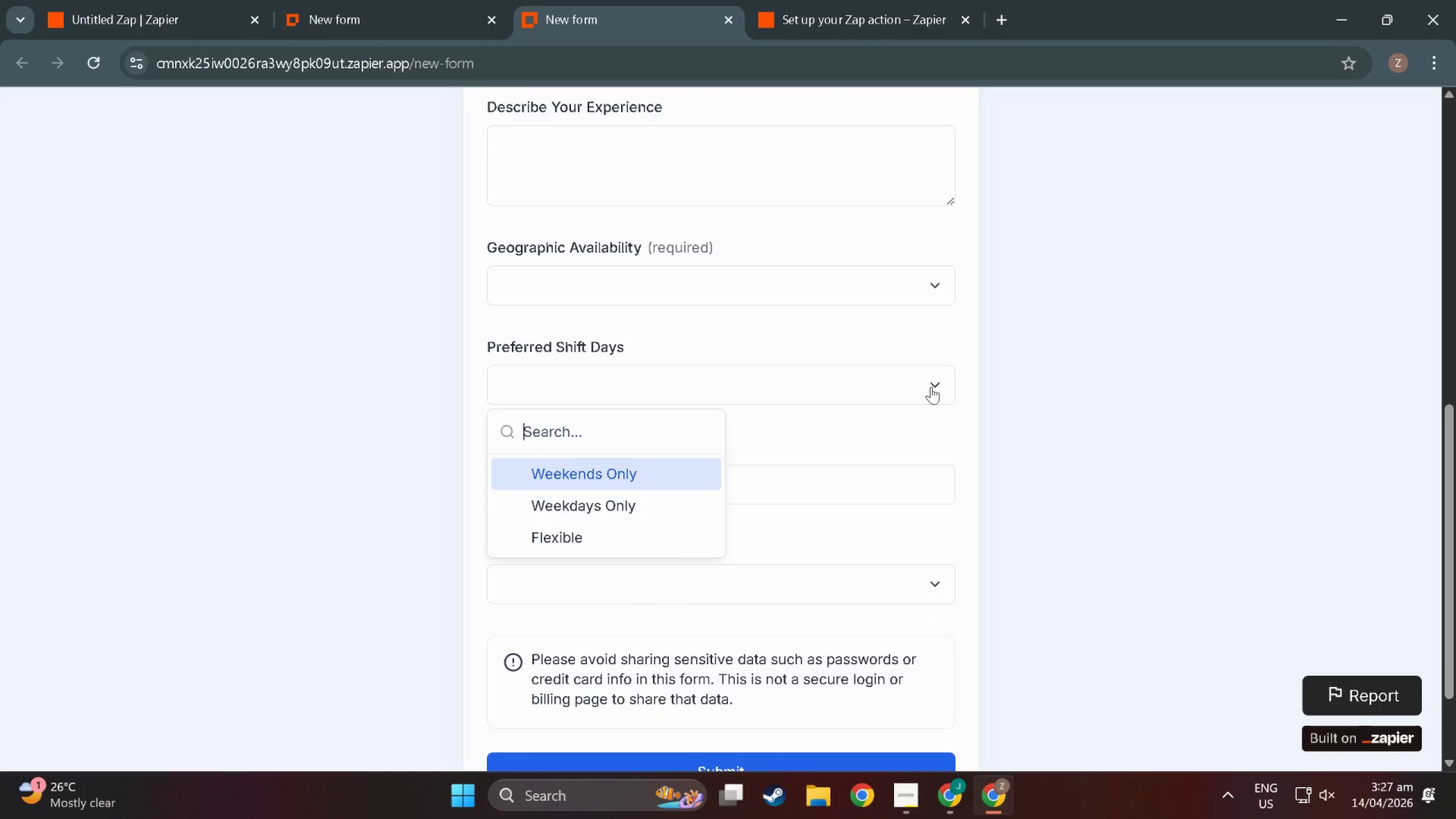 
left_click([931, 387])
 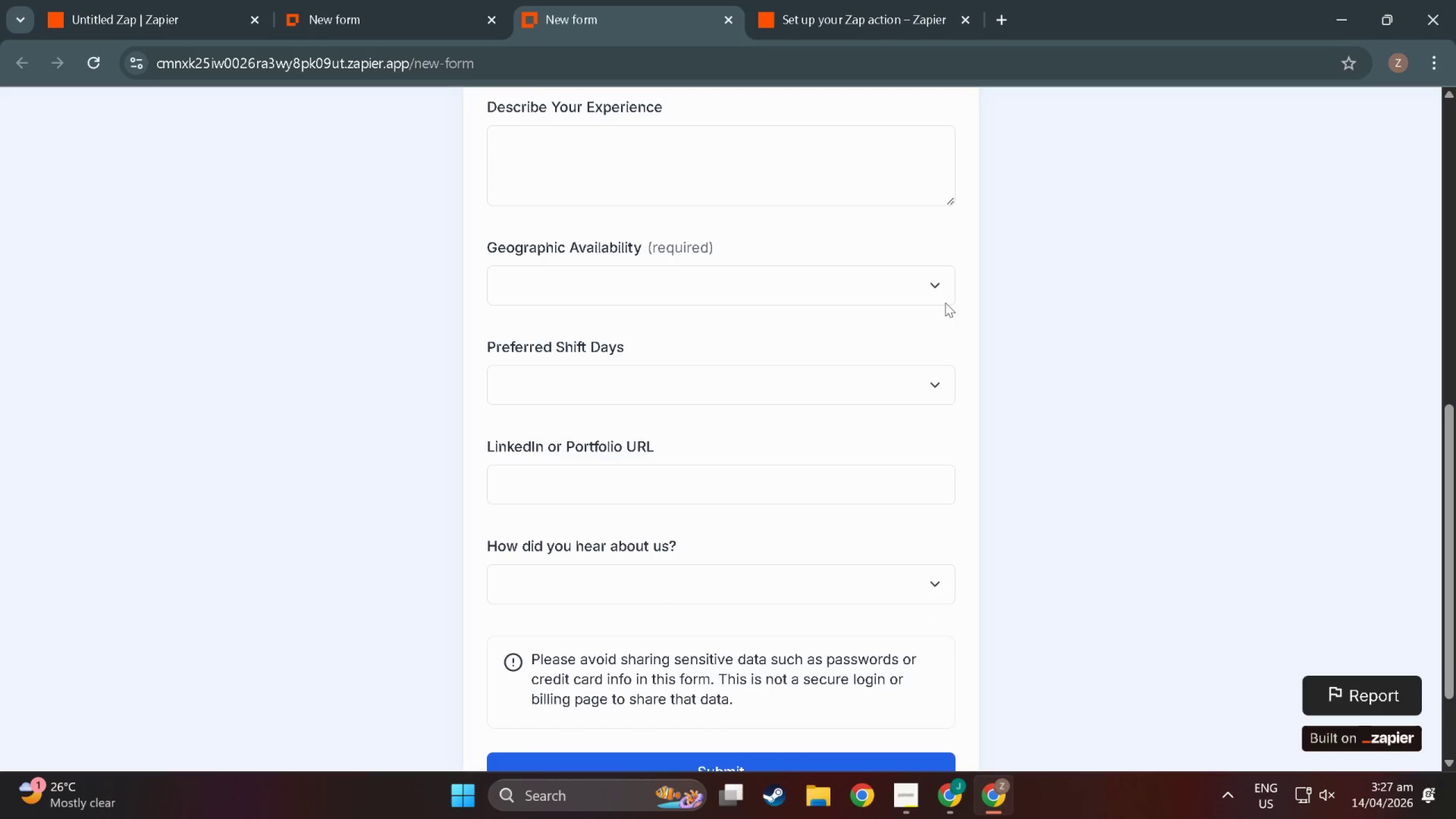 
left_click([948, 278])
 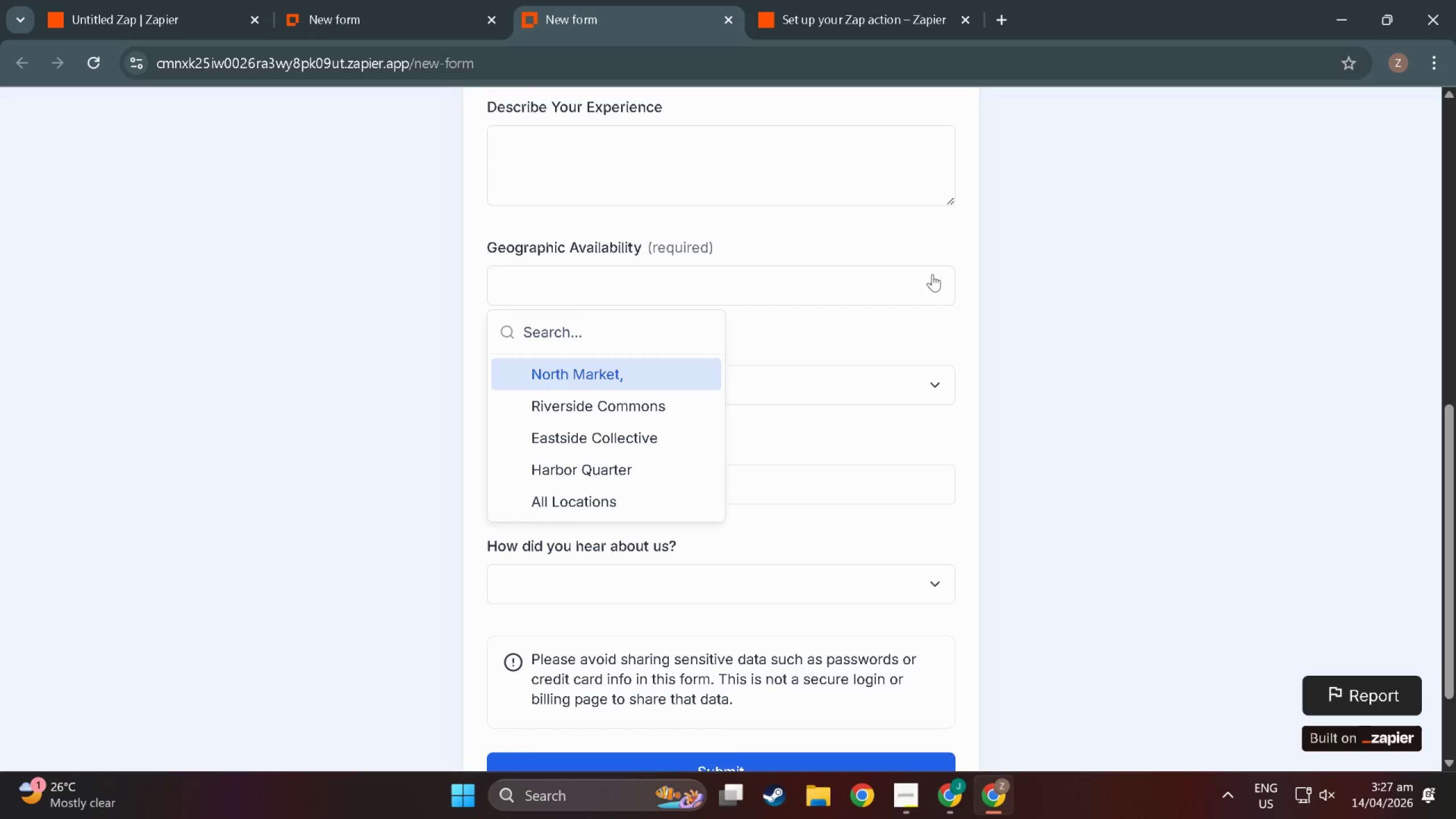 
left_click([932, 274])
 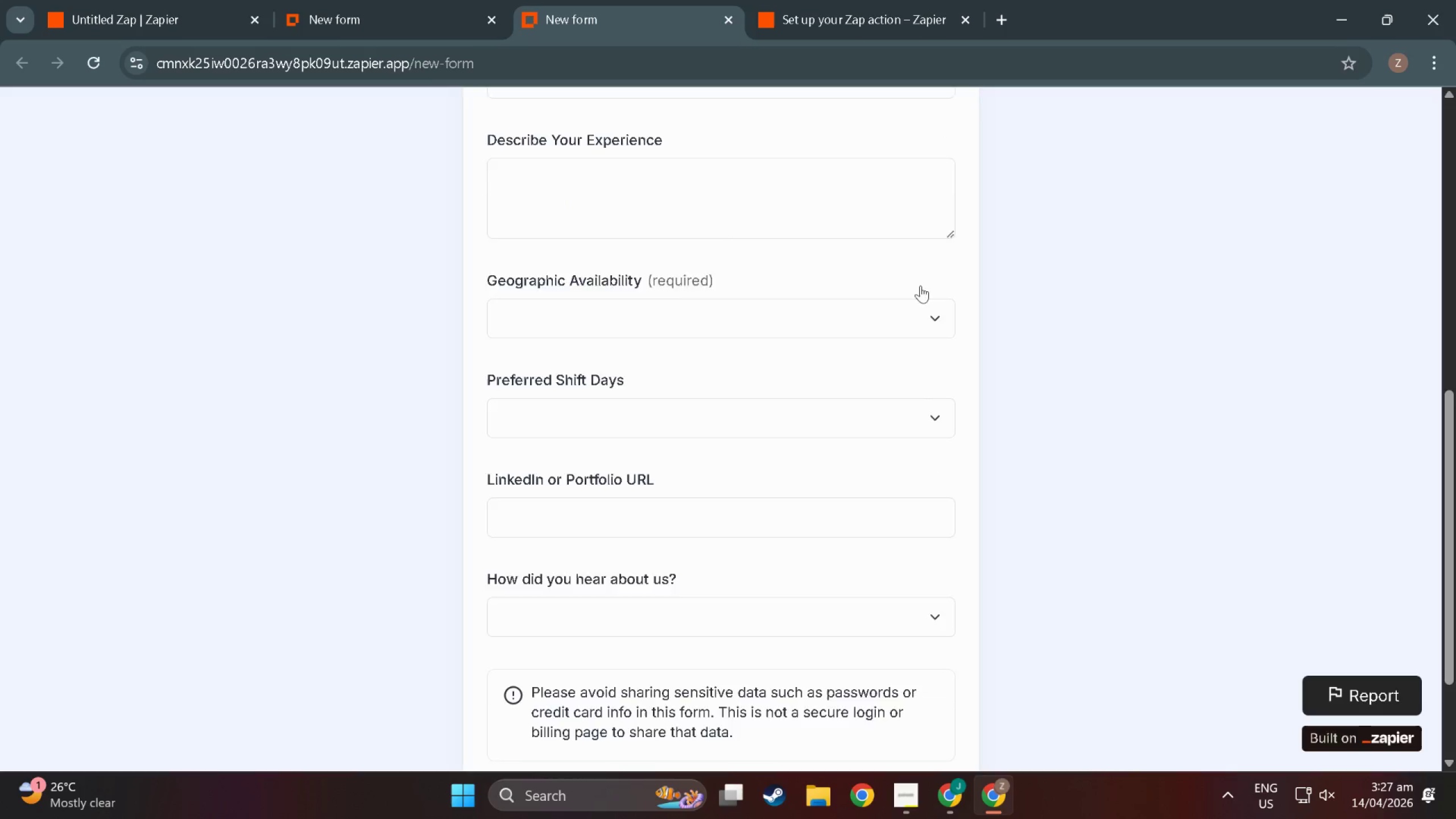 
scroll: coordinate [869, 429], scroll_direction: up, amount: 14.0
 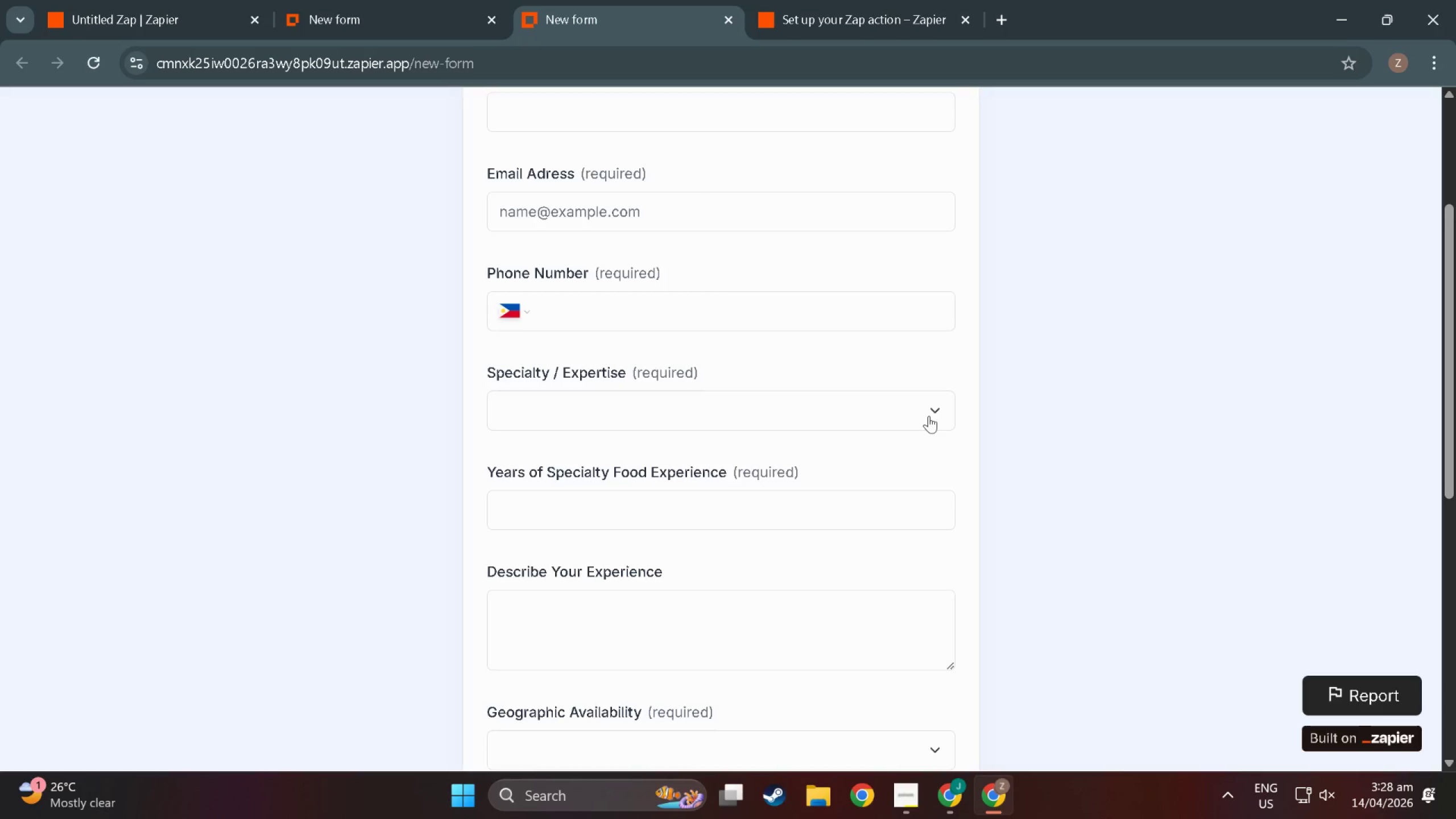 
wait(7.14)
 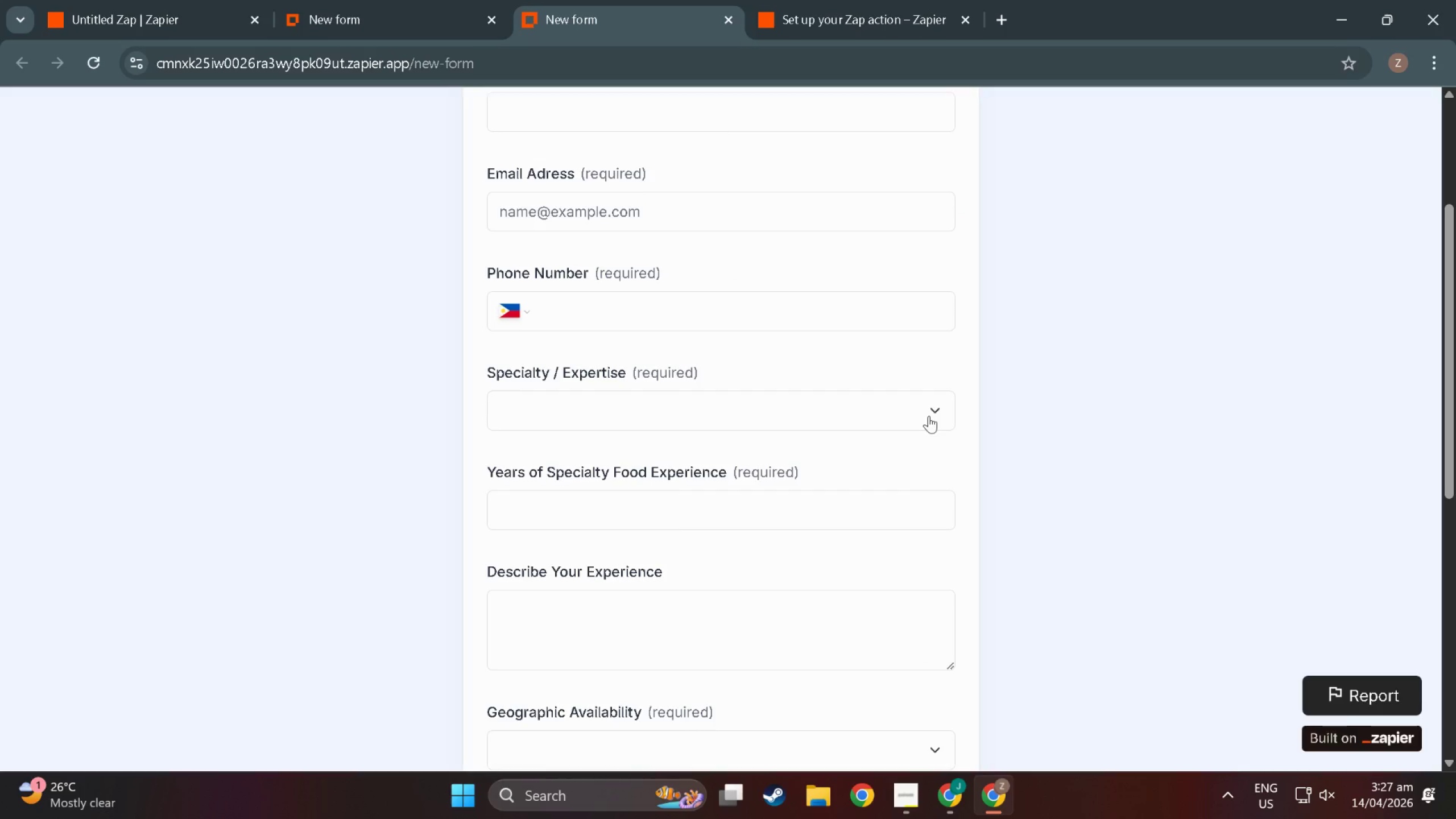 
left_click([362, 0])
 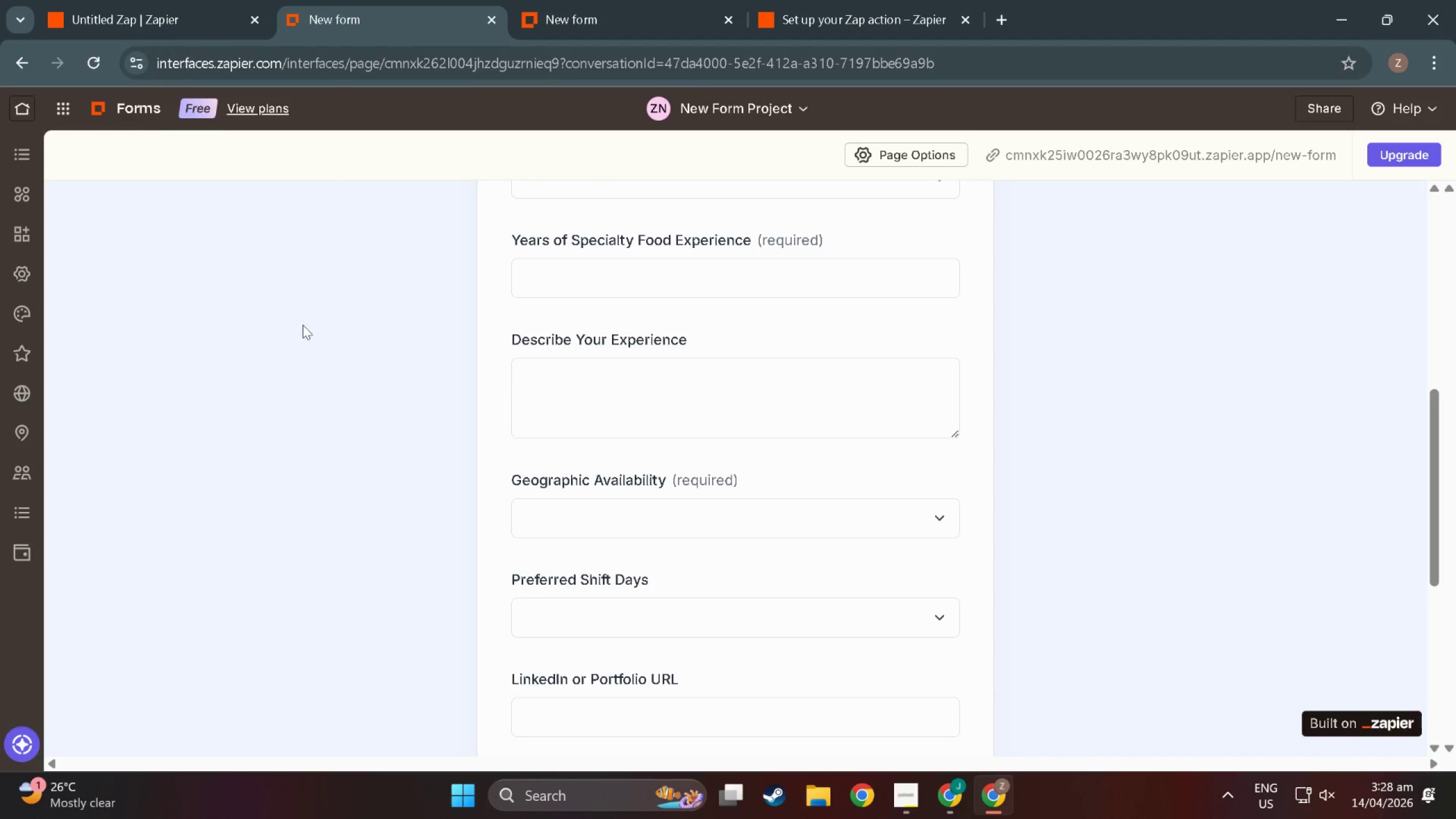 
scroll: coordinate [700, 480], scroll_direction: up, amount: 6.0
 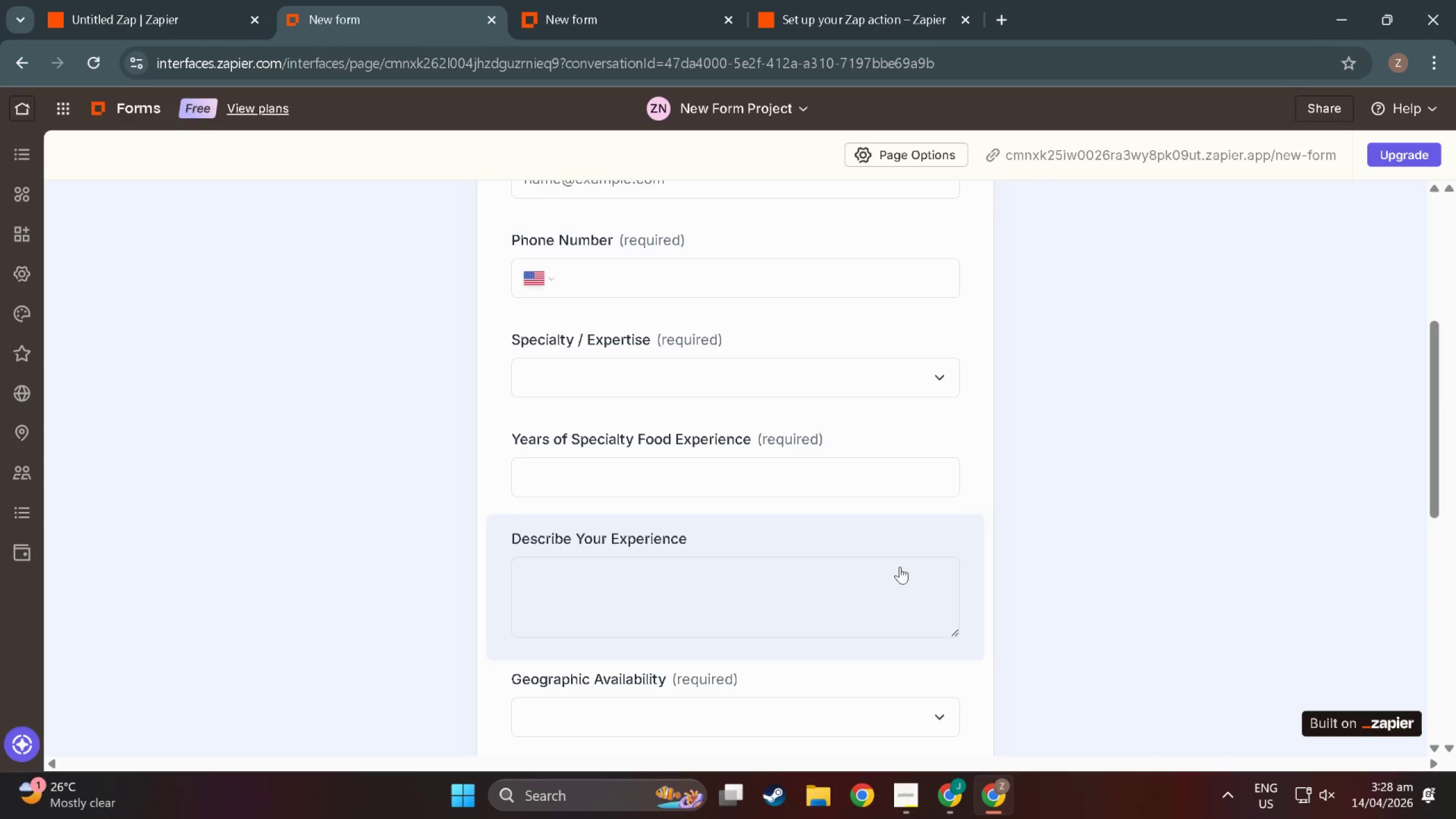 
left_click([901, 564])
 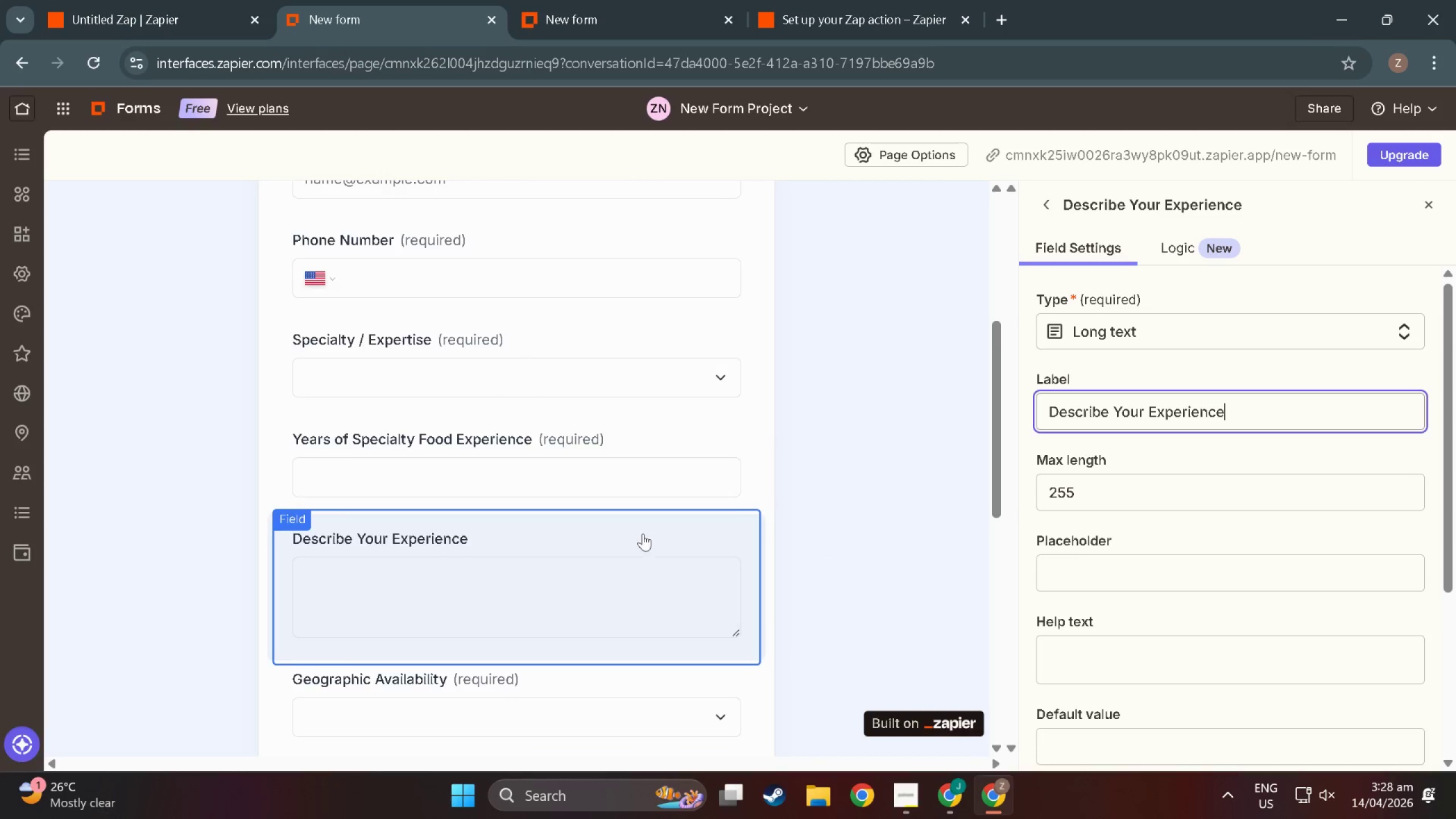 
scroll: coordinate [1134, 564], scroll_direction: down, amount: 15.0
 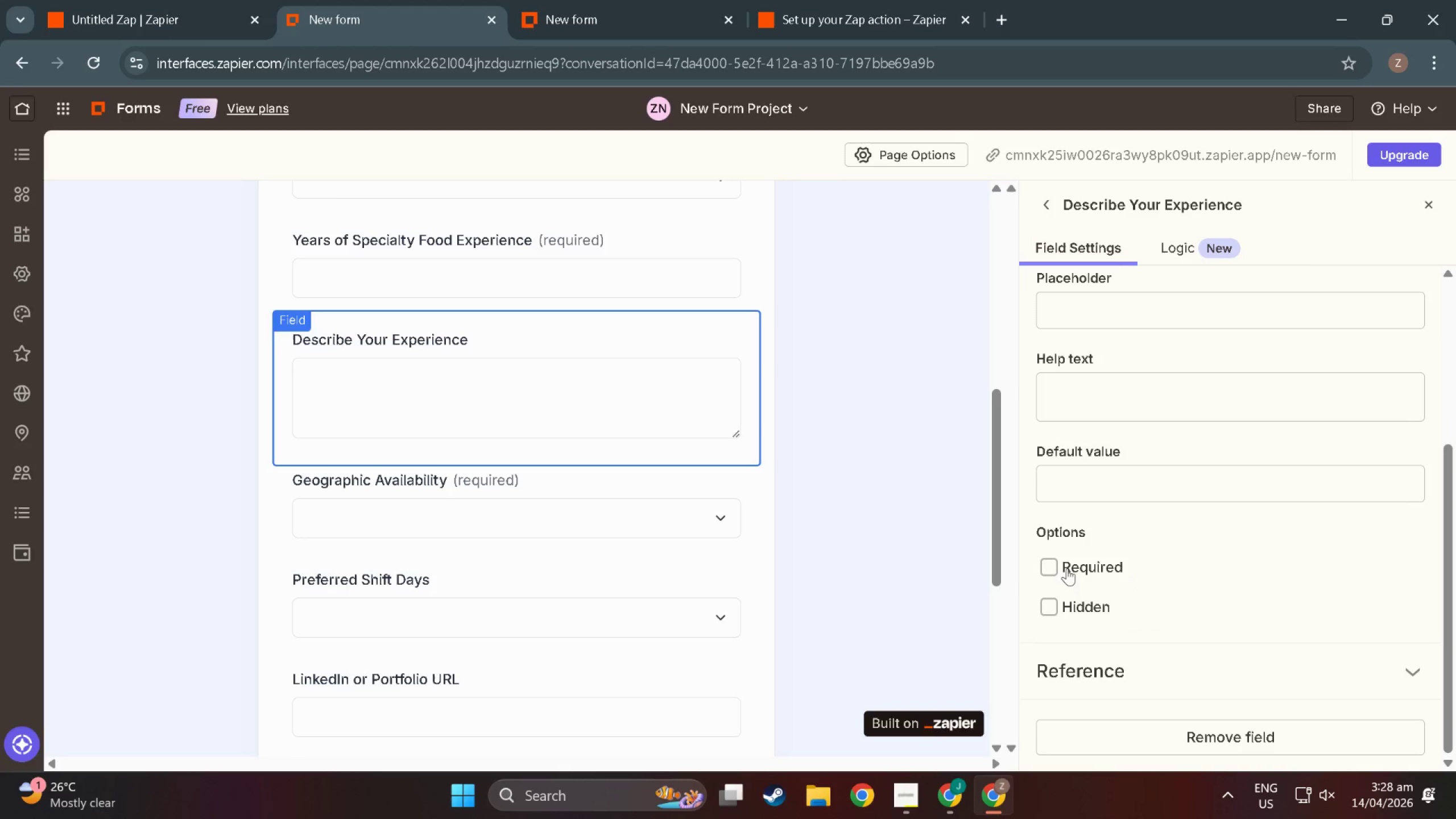 
left_click([1065, 568])
 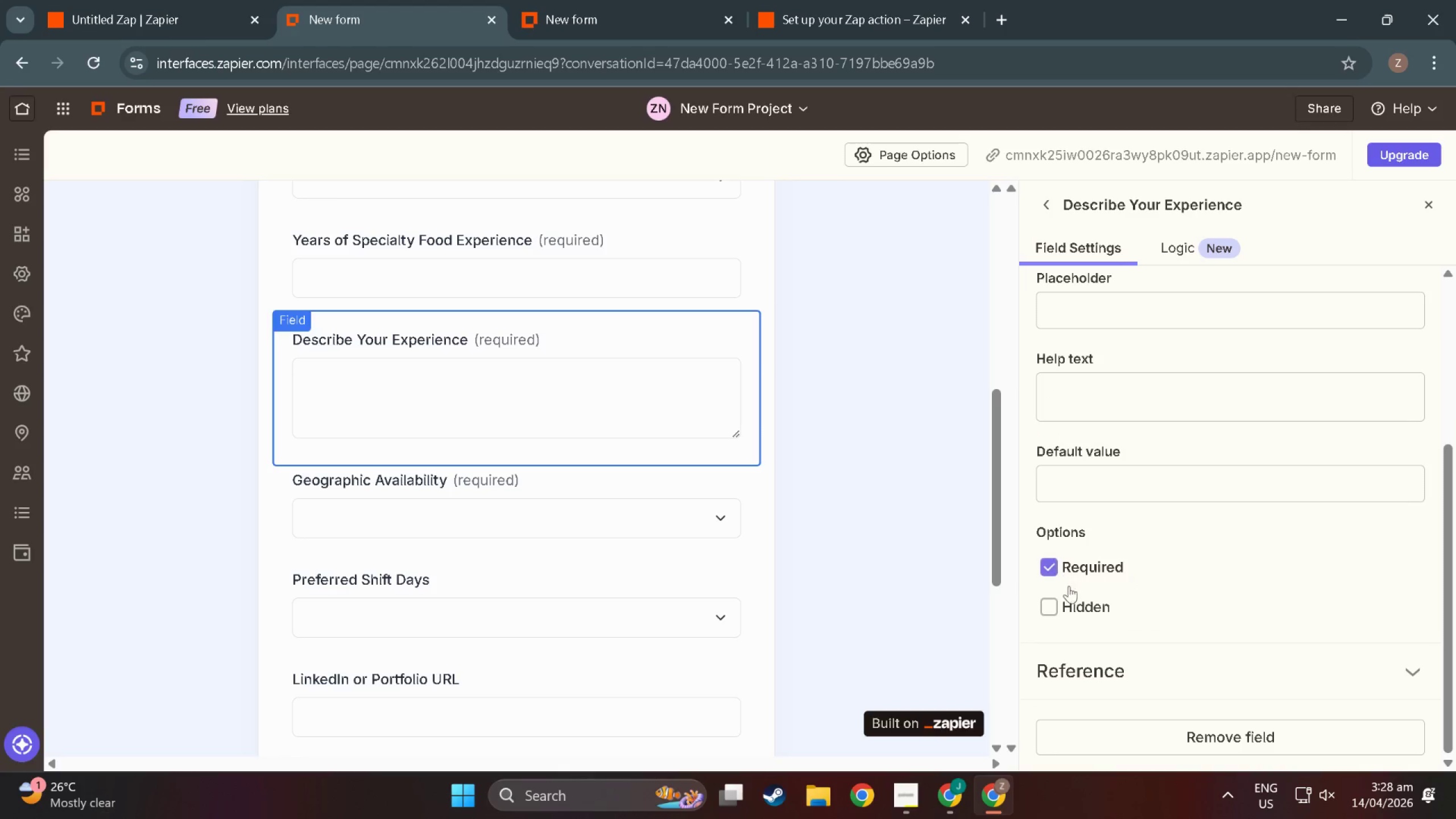 
scroll: coordinate [436, 490], scroll_direction: none, amount: 0.0
 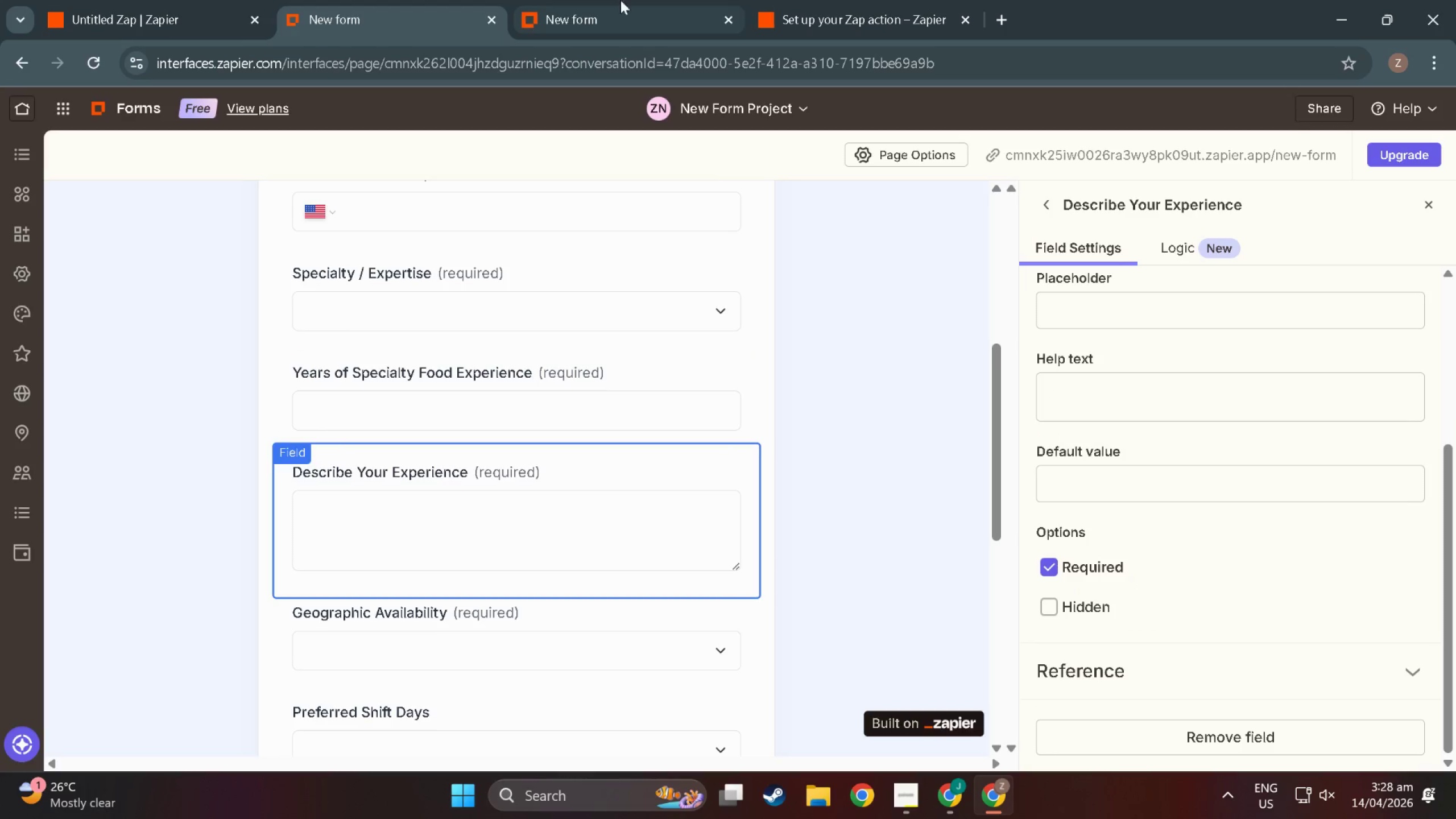 
left_click([607, 0])
 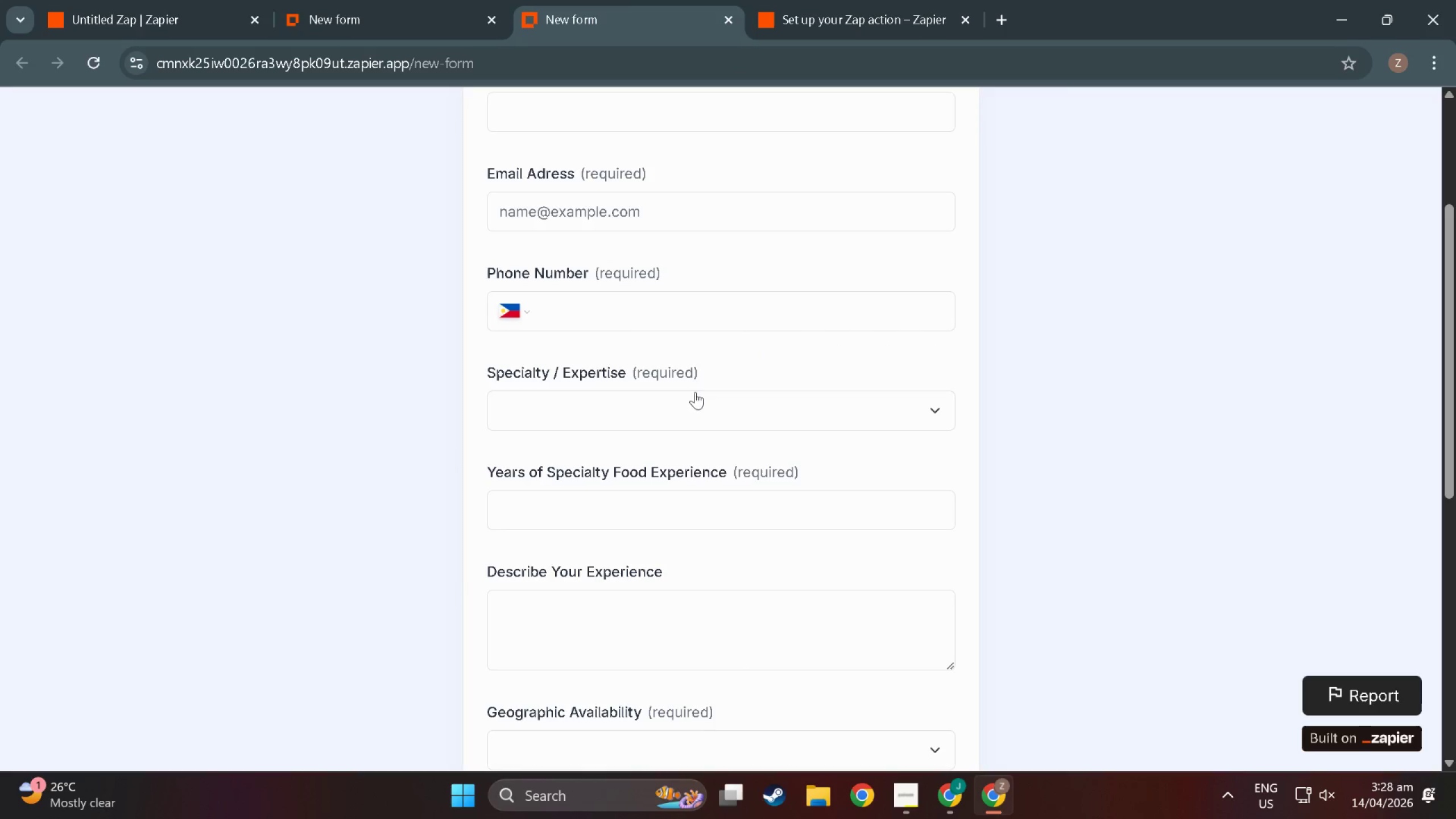 
scroll: coordinate [682, 494], scroll_direction: down, amount: 5.0
 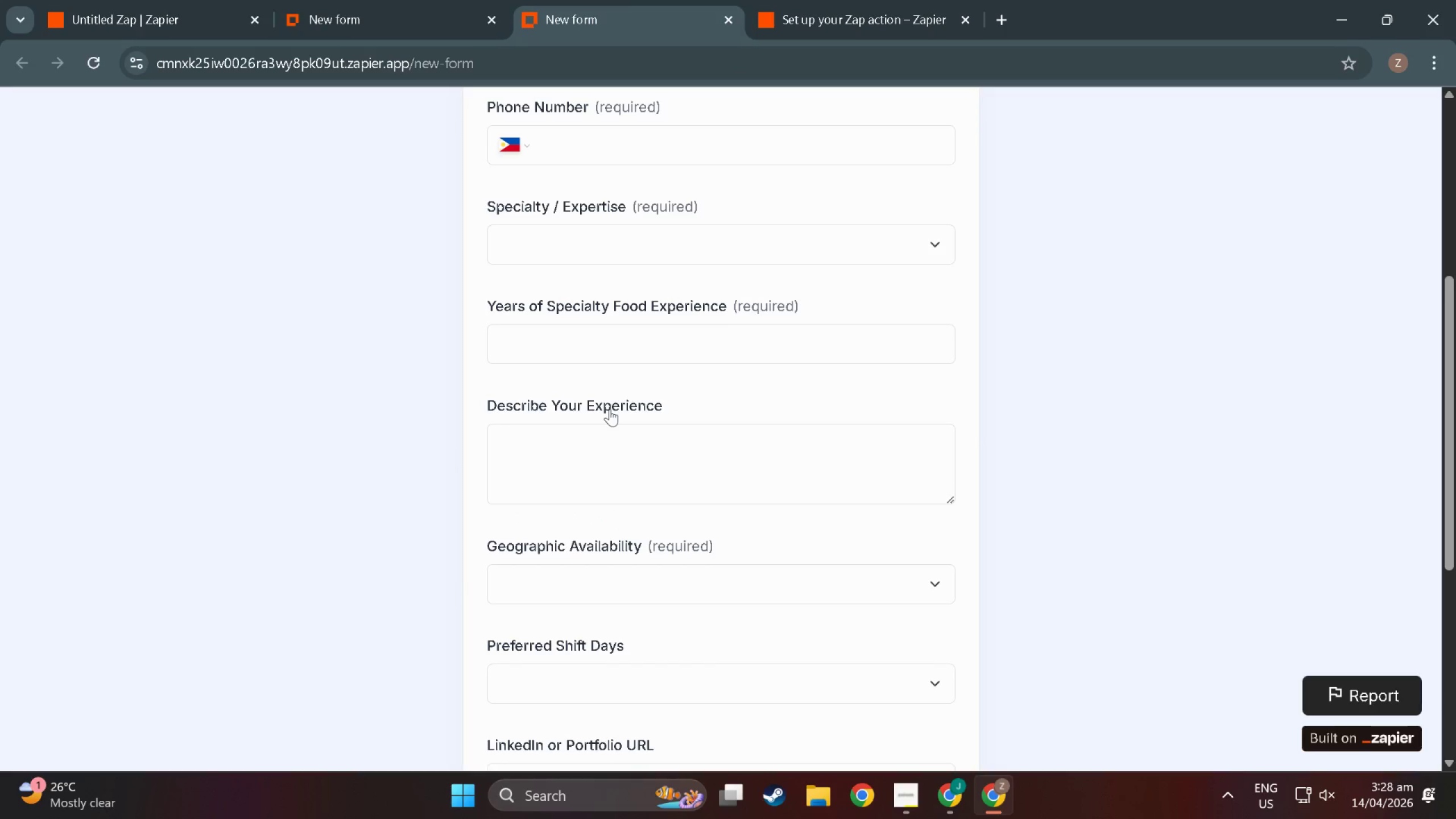 
left_click([610, 409])
 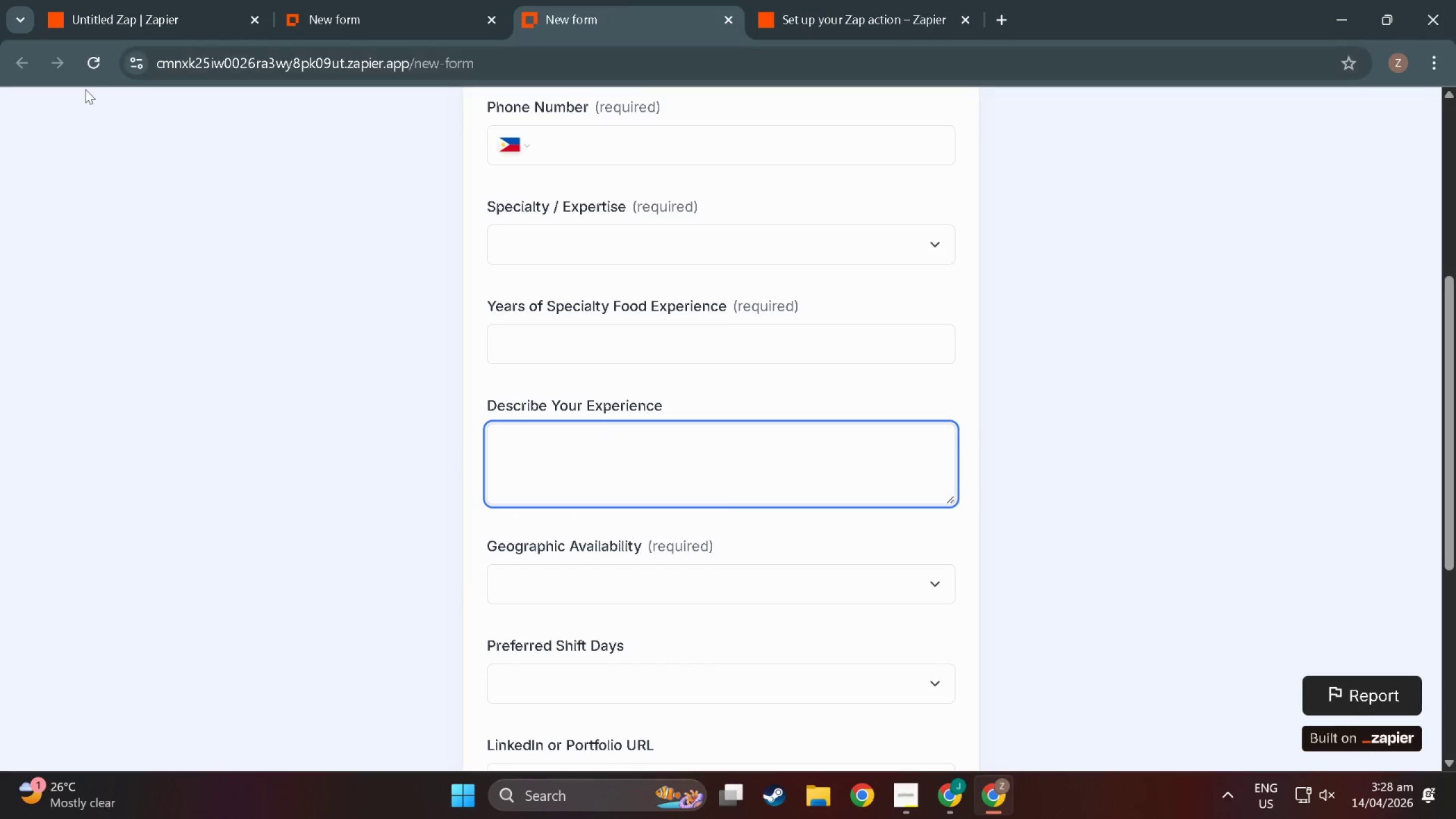 
left_click([85, 57])
 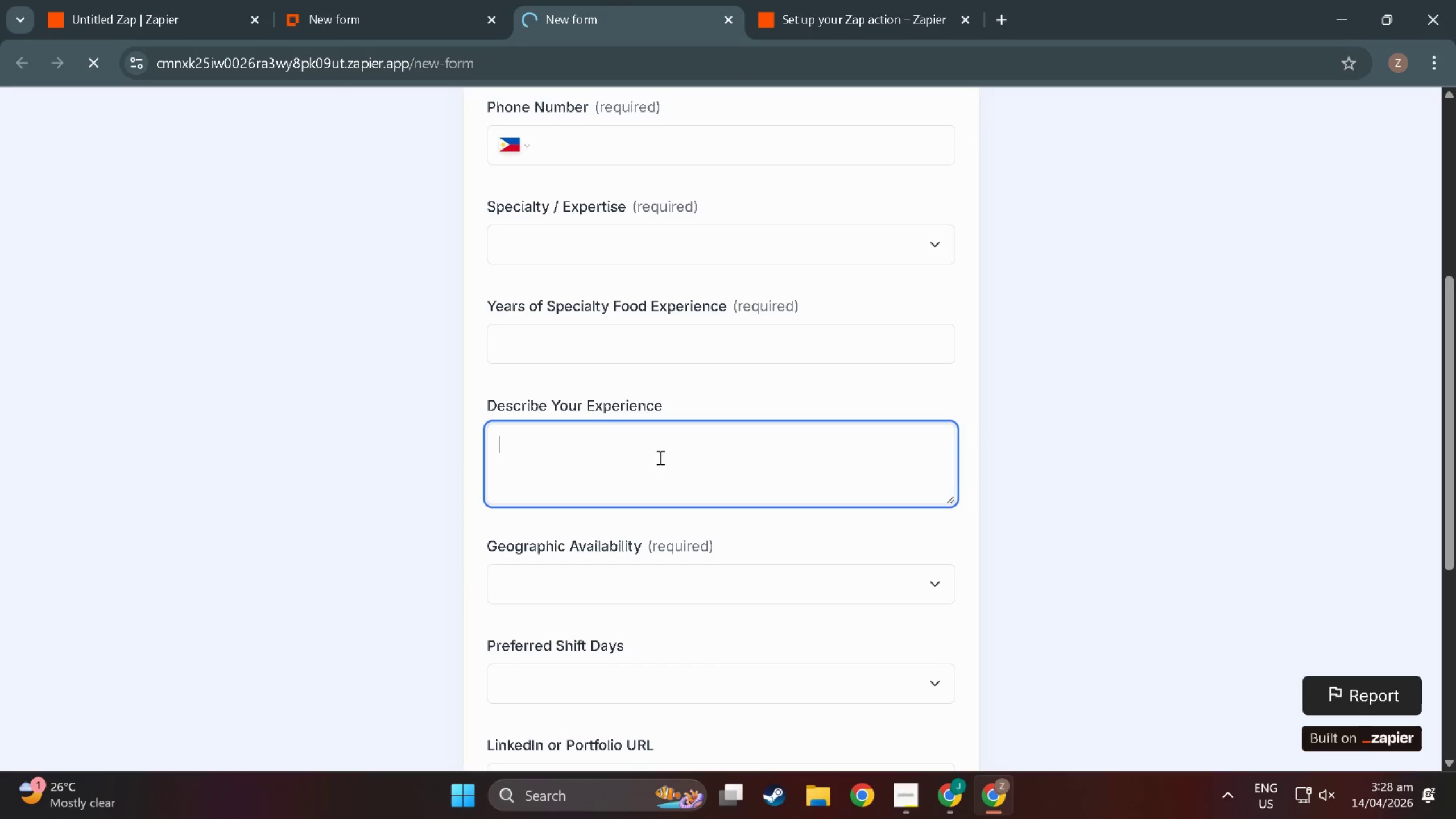 
scroll: coordinate [660, 522], scroll_direction: down, amount: 11.0
 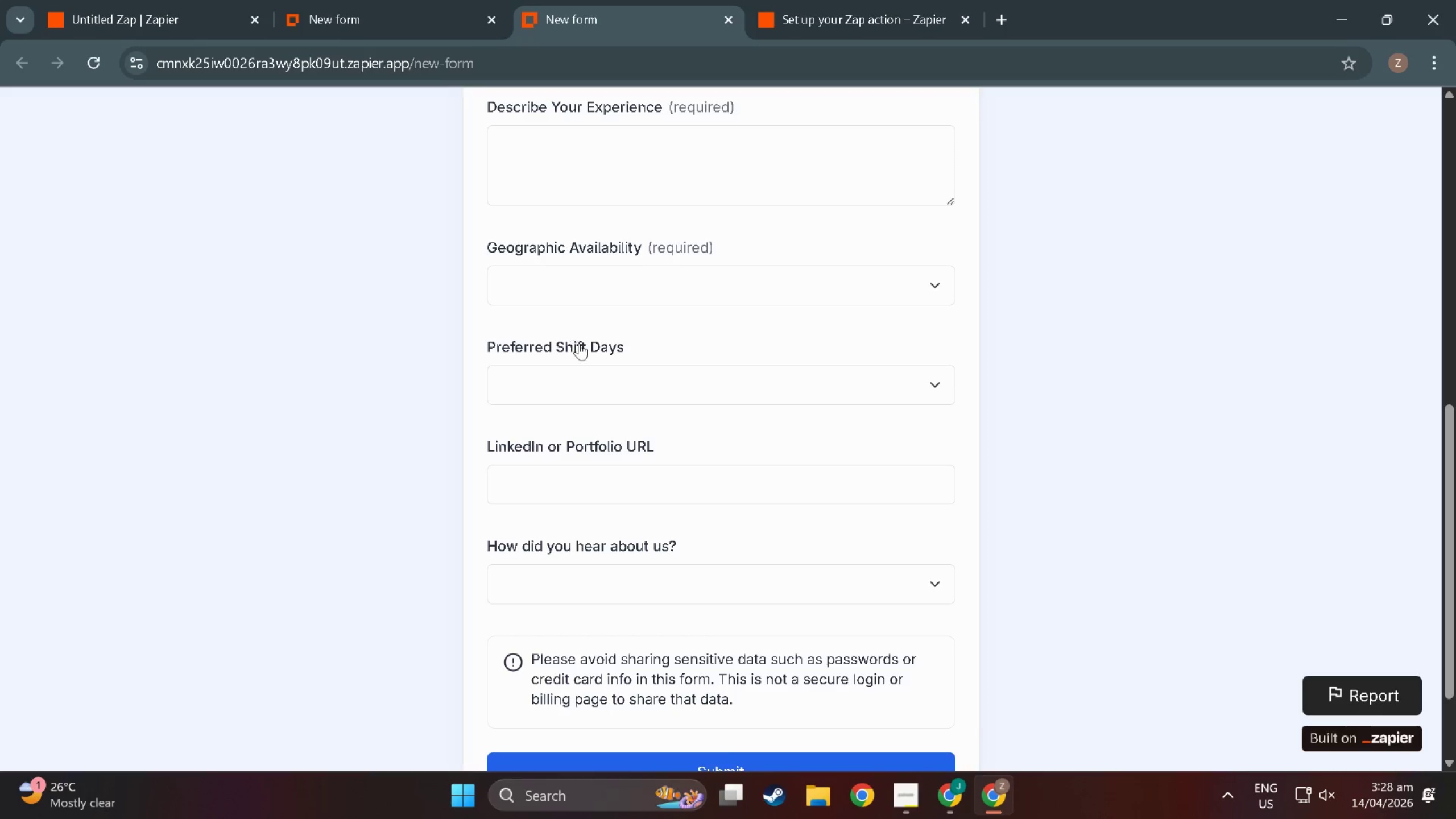 
left_click([579, 344])
 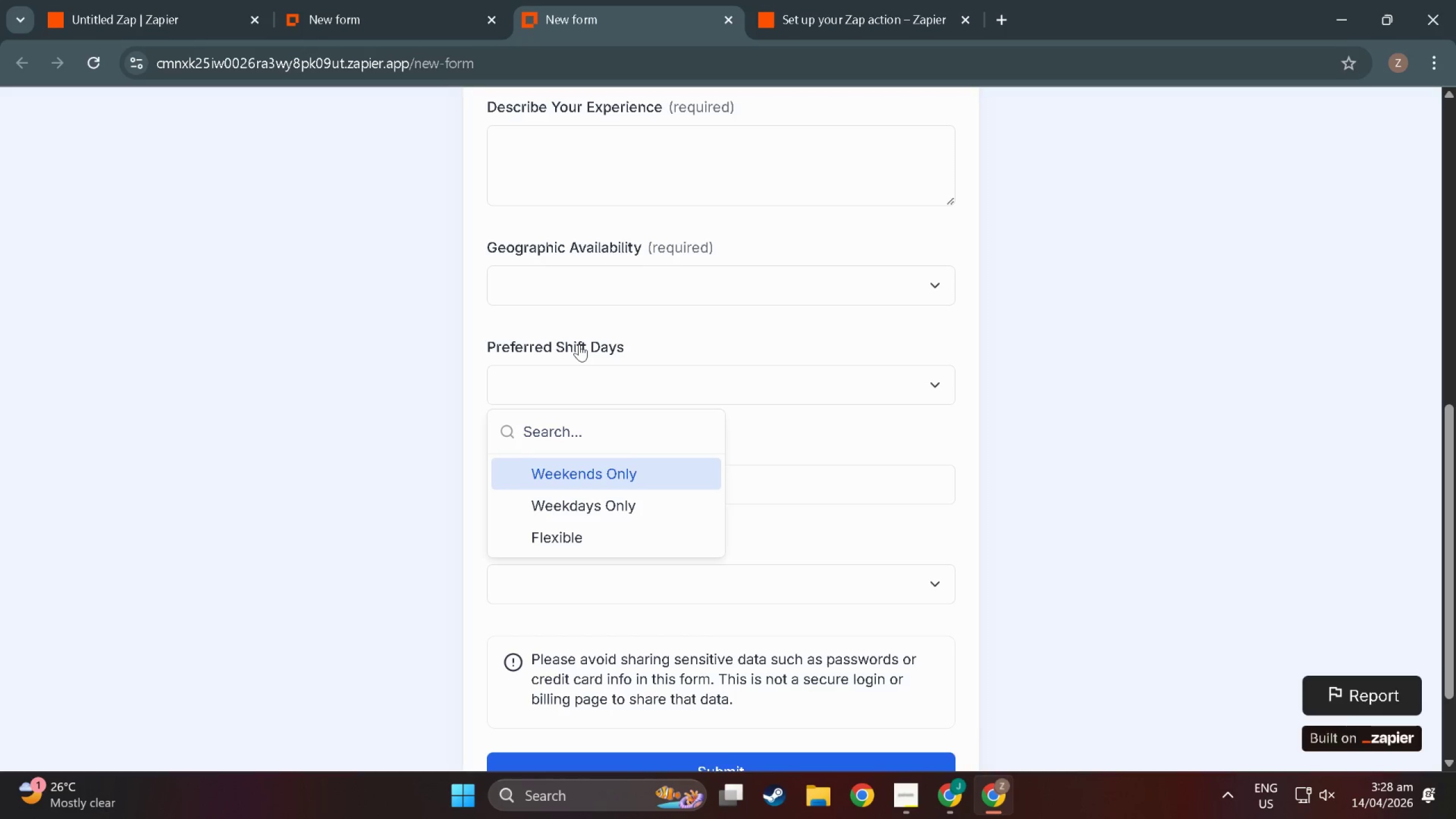 
left_click([579, 344])
 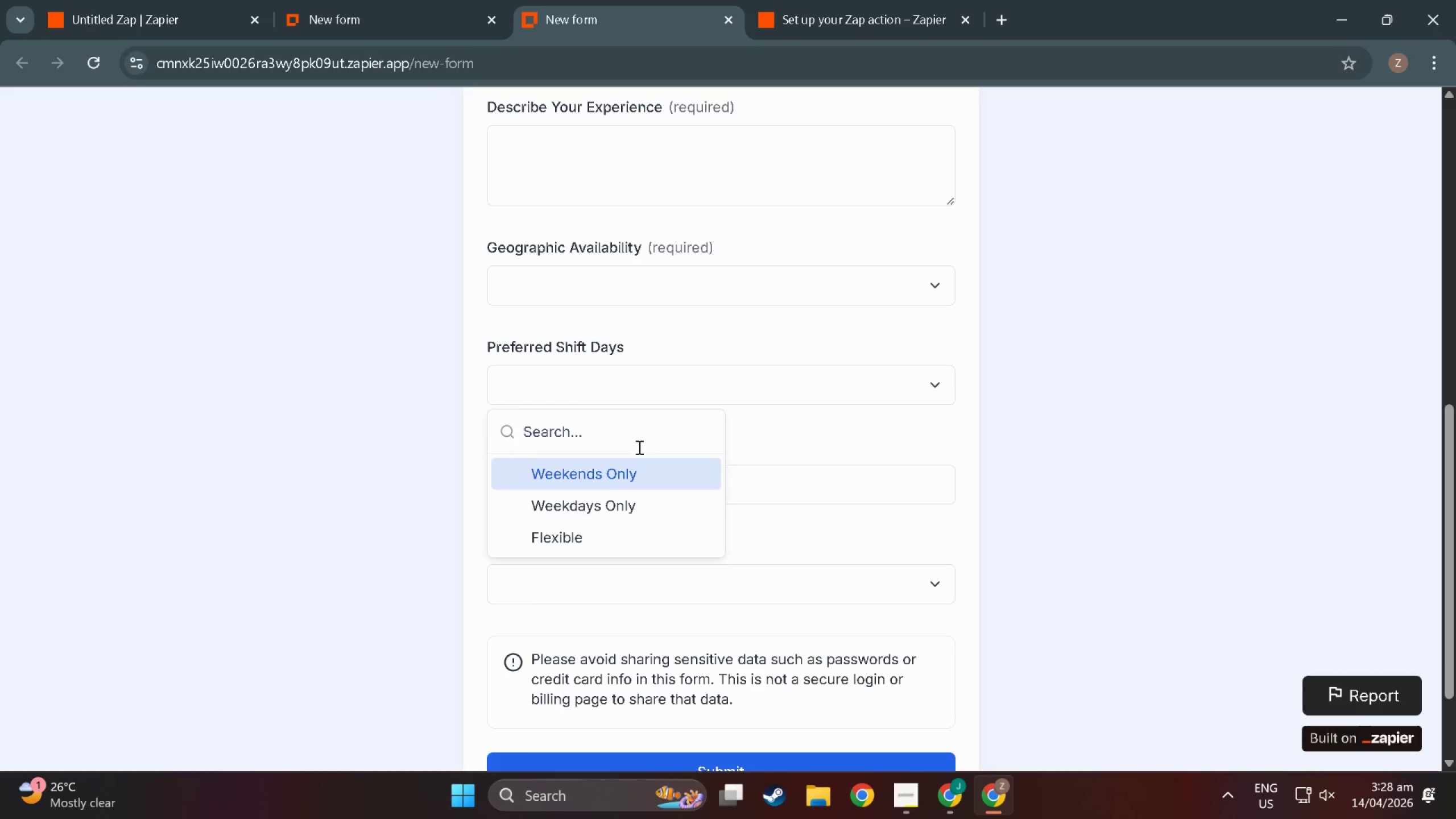 
scroll: coordinate [638, 449], scroll_direction: down, amount: 2.0
 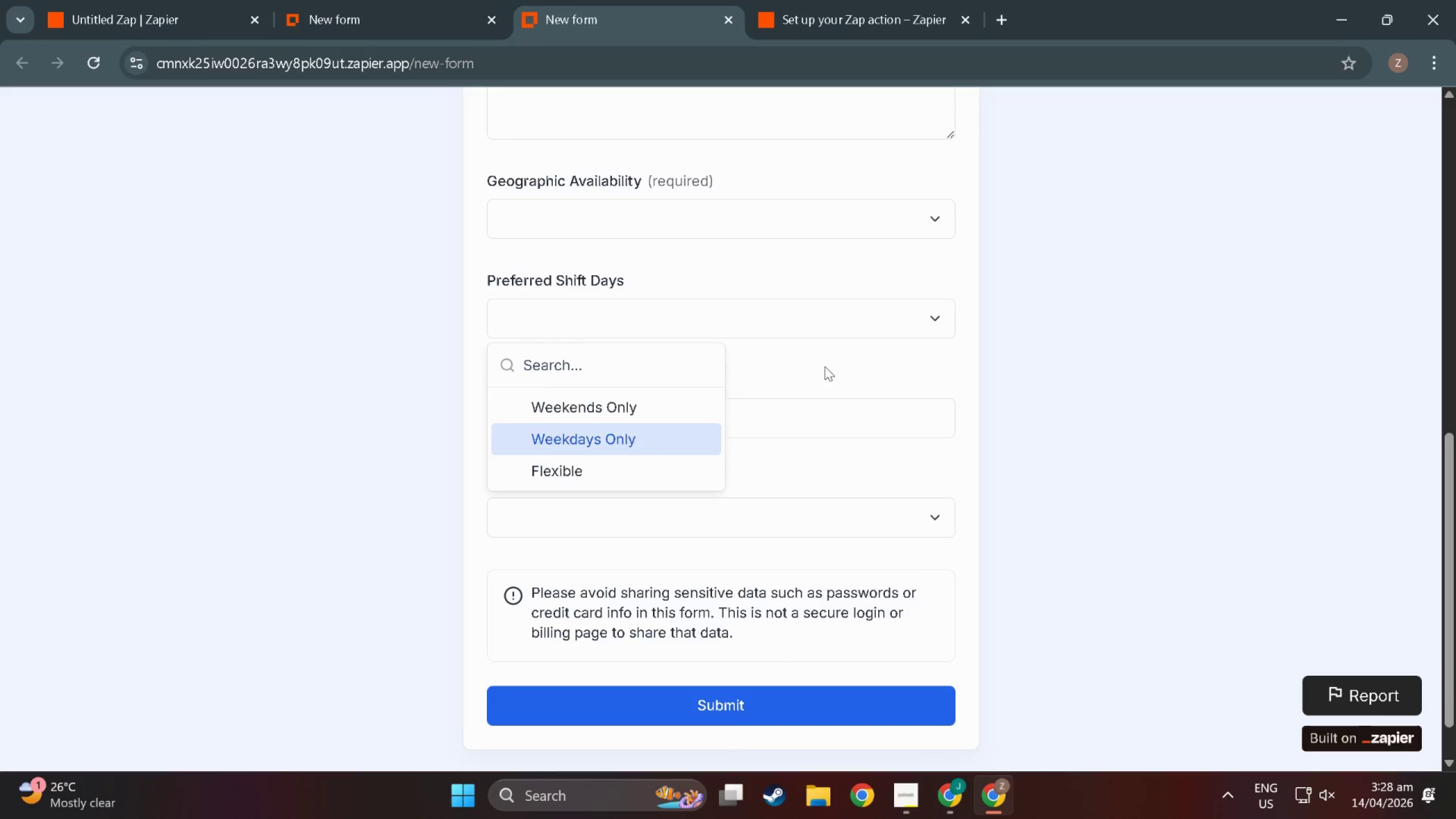 
left_click([825, 366])
 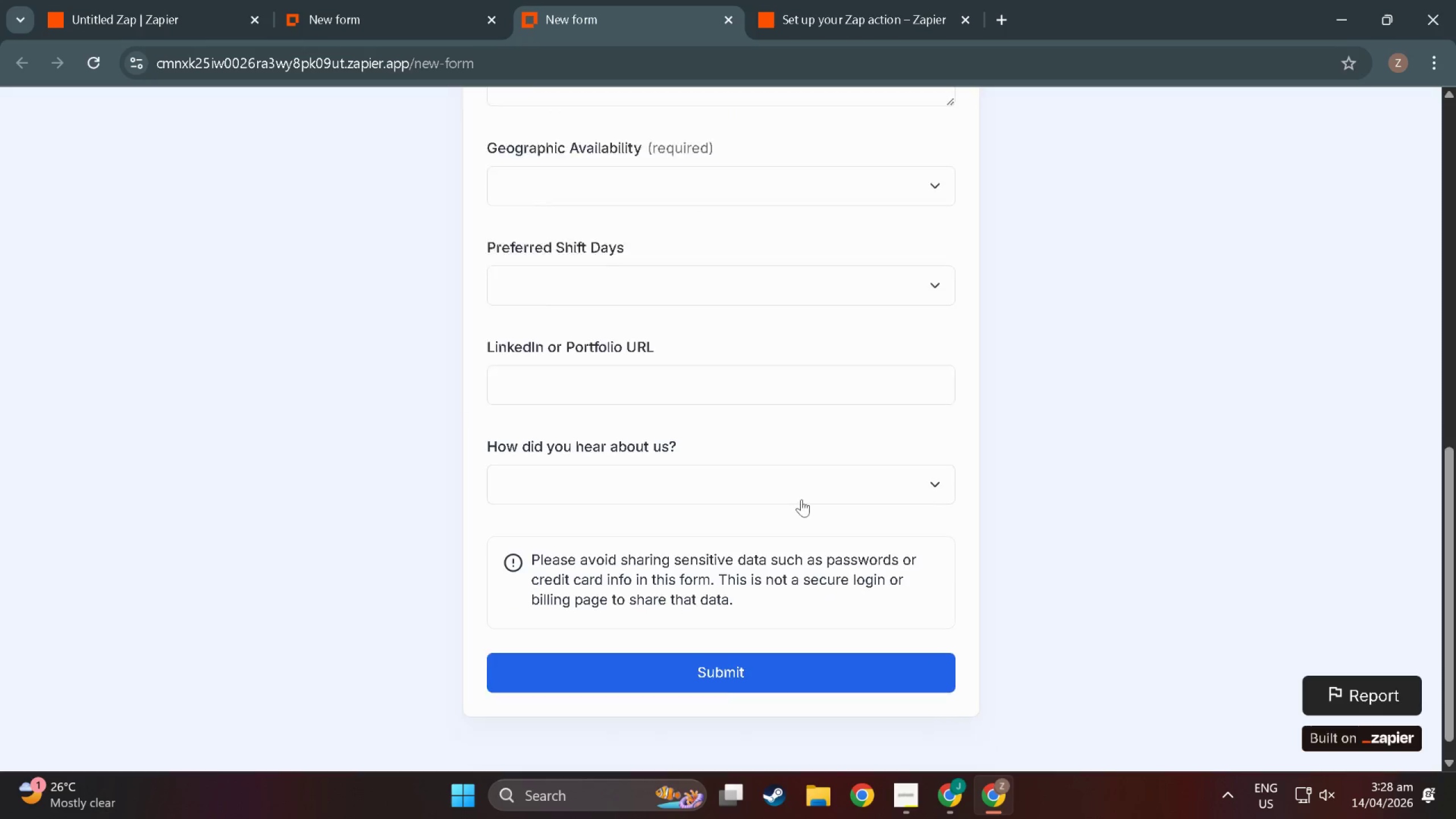 
scroll: coordinate [793, 527], scroll_direction: down, amount: 2.0
 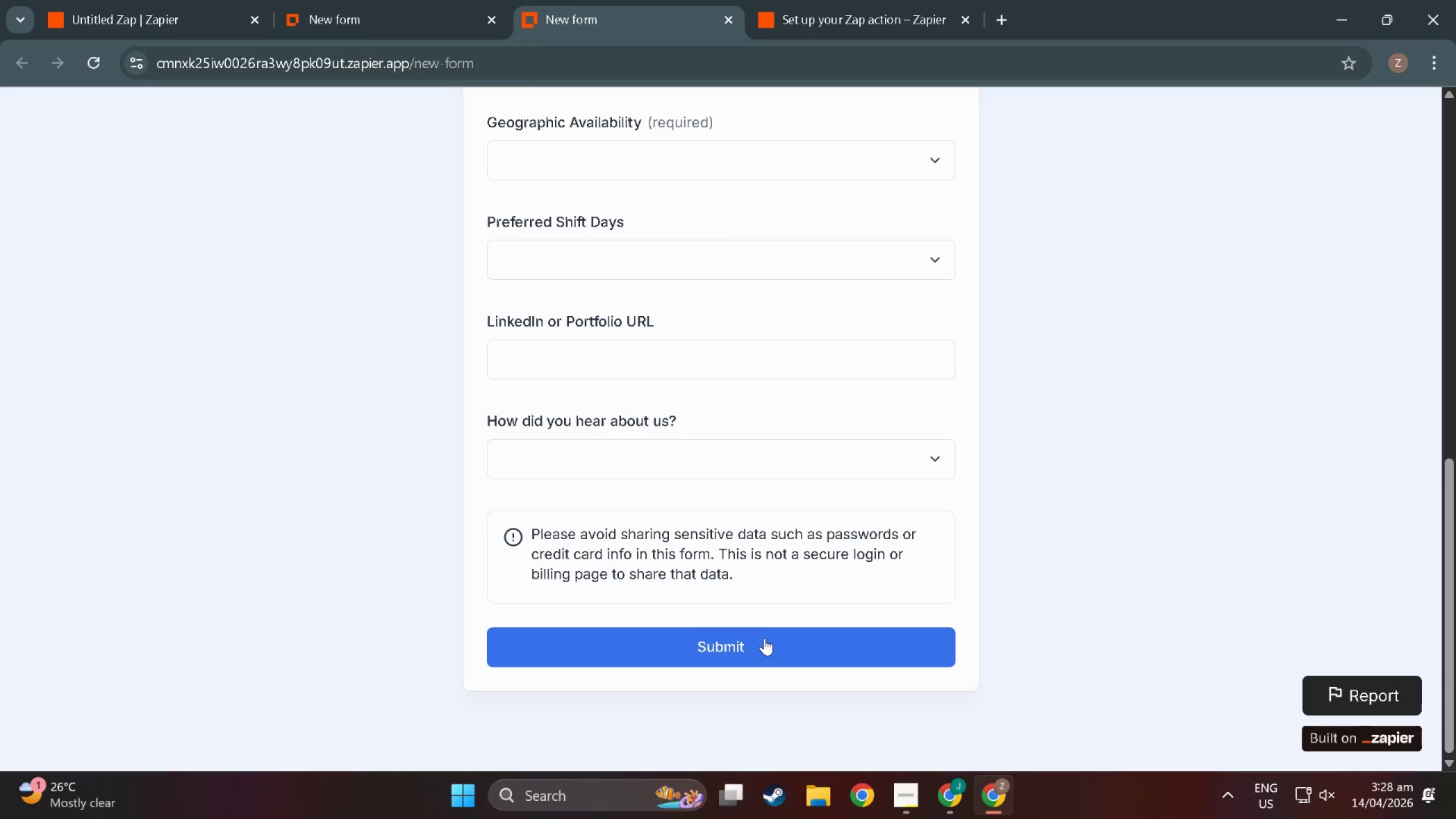 
left_click([764, 638])
 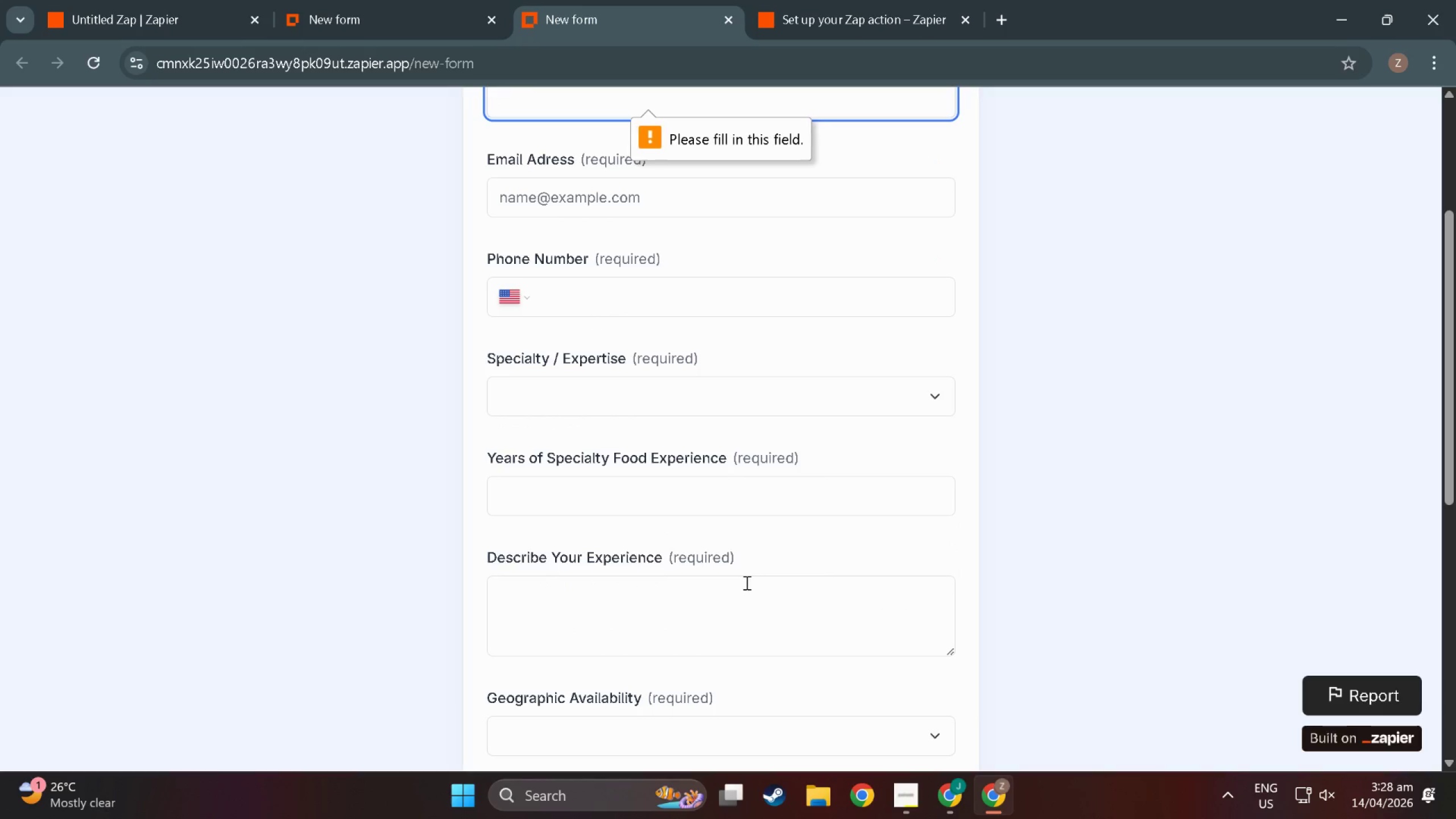 
scroll: coordinate [735, 566], scroll_direction: down, amount: 18.0
 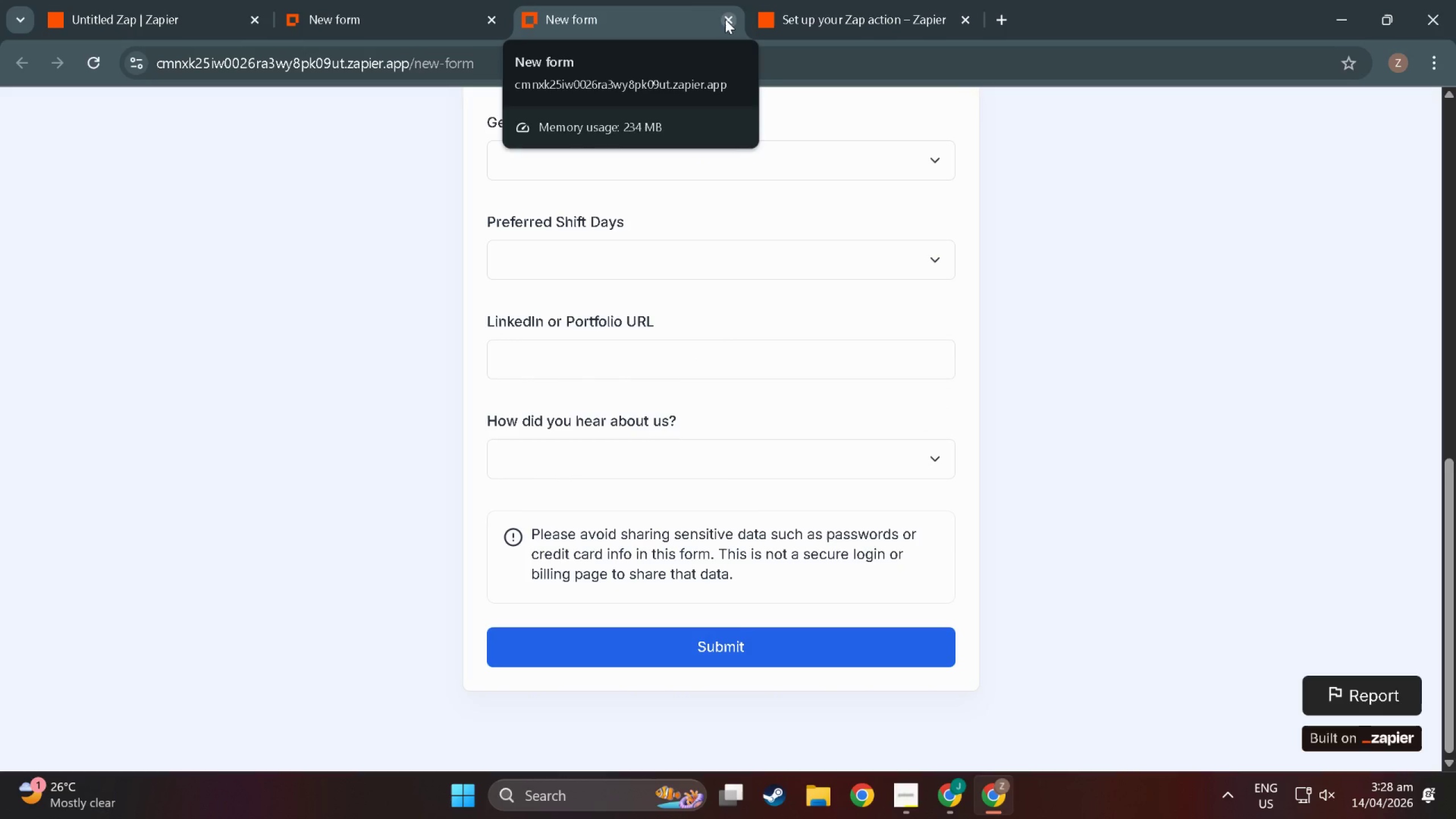 
left_click([725, 19])
 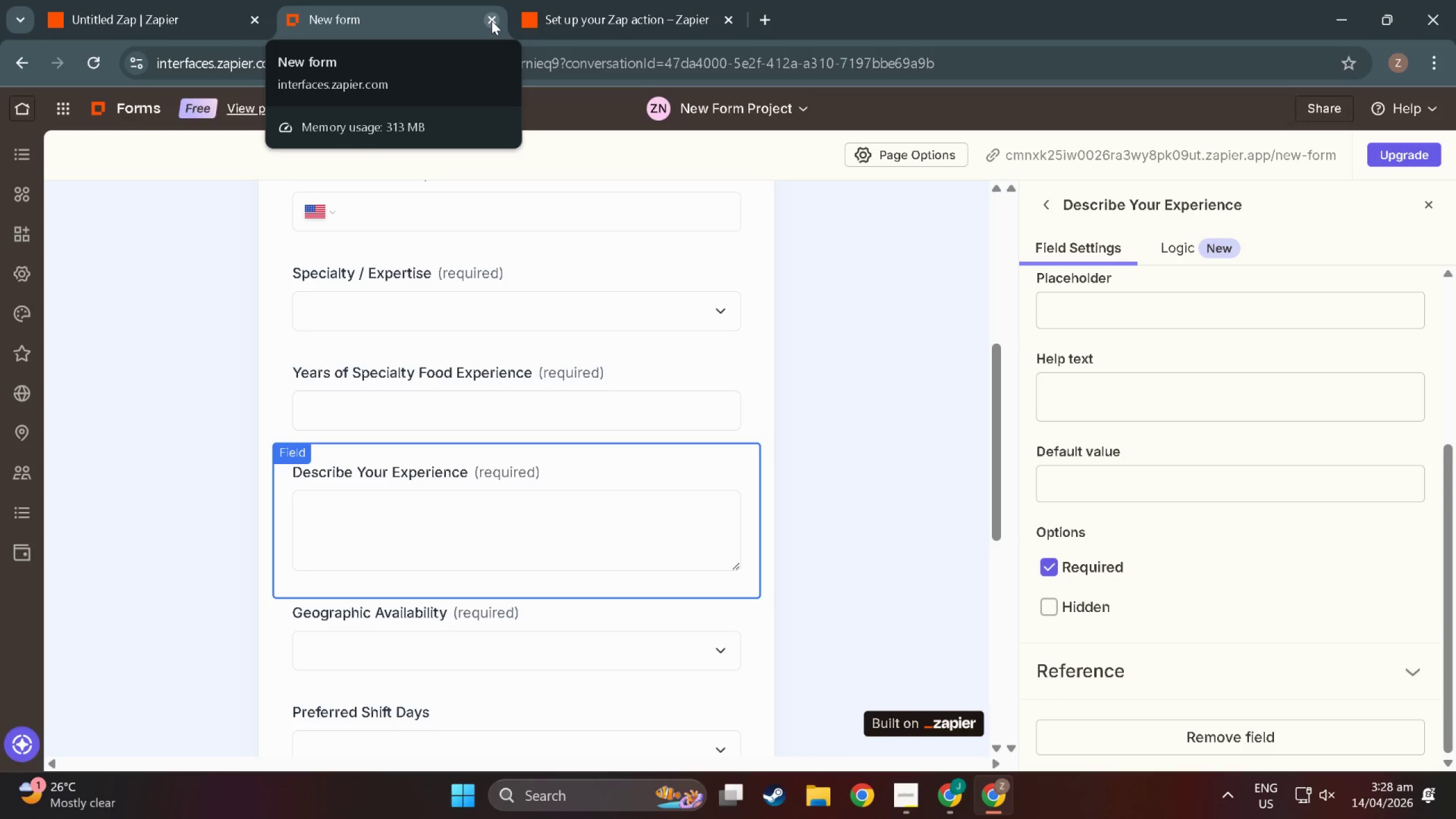 
left_click([491, 20])
 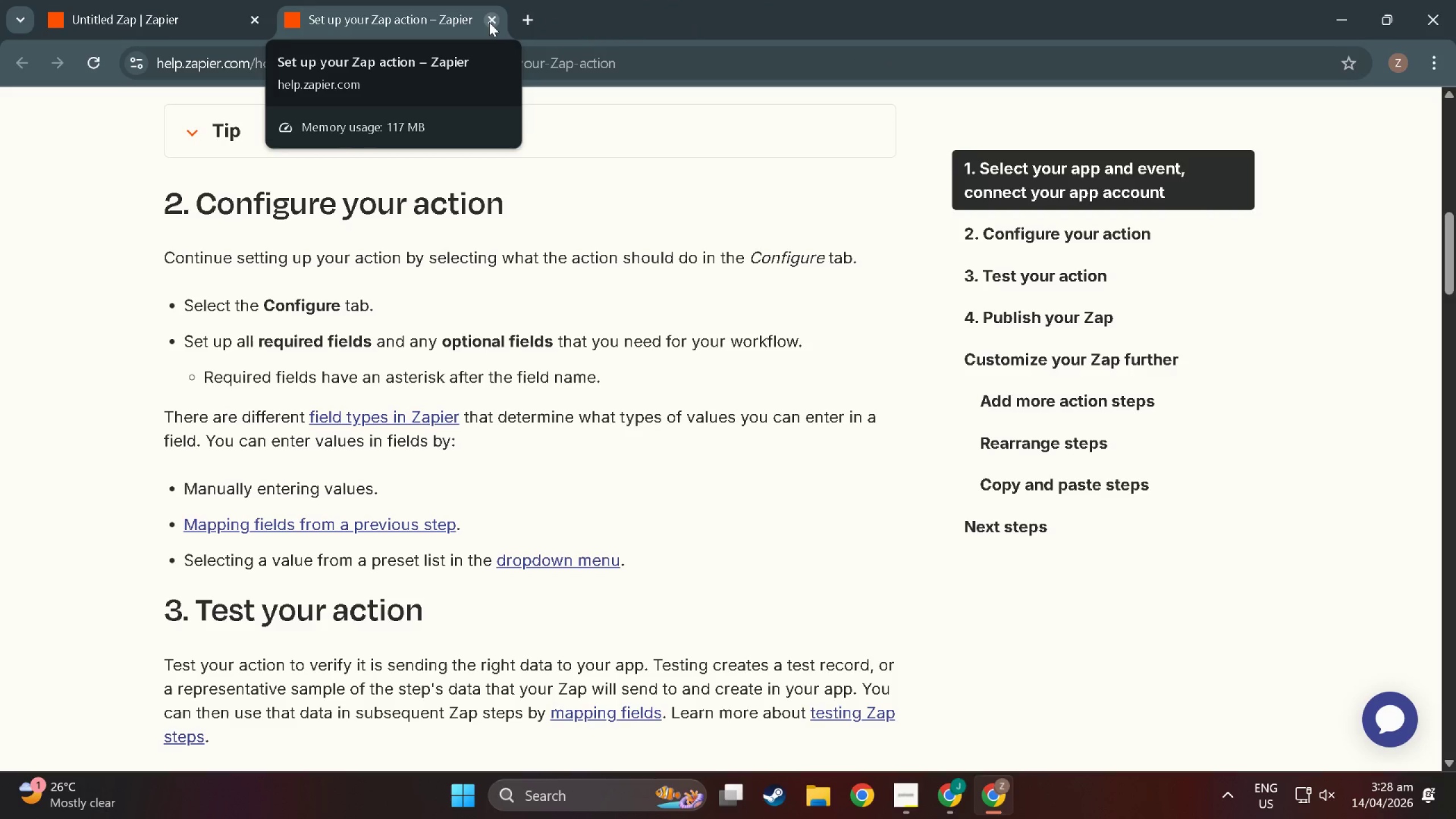 
left_click([489, 22])
 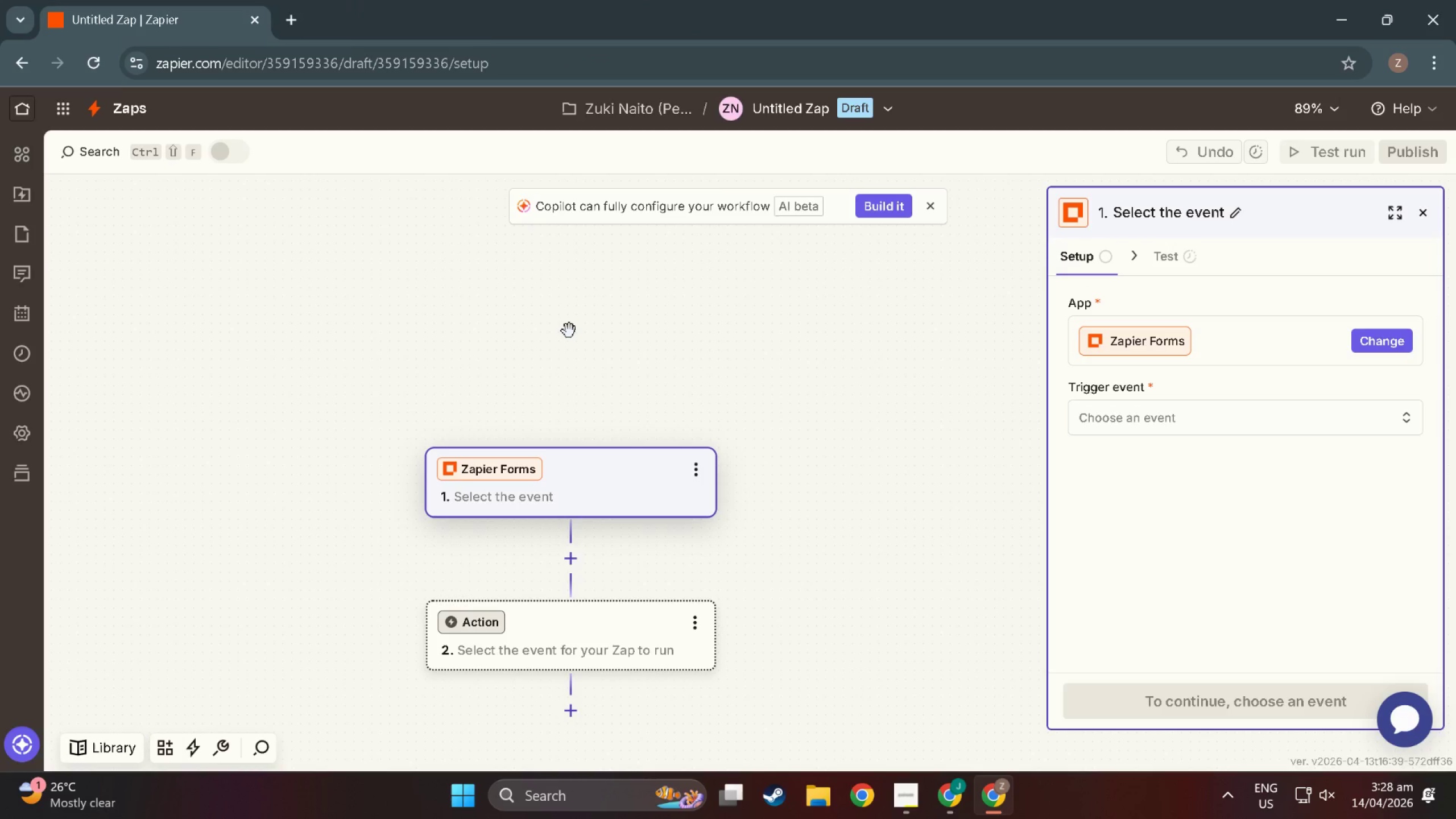 
wait(11.65)
 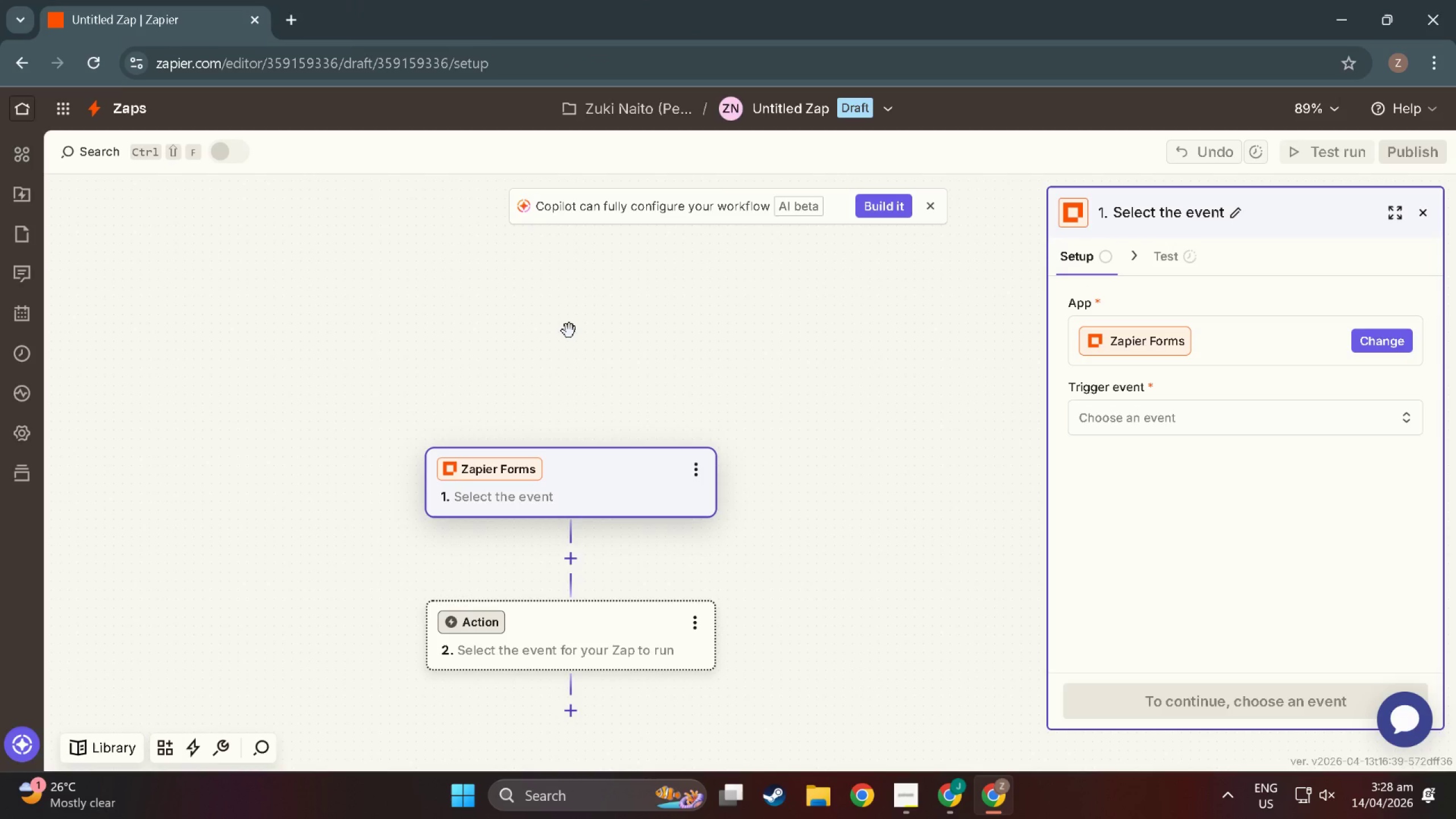 
mouse_move([282, 27])
 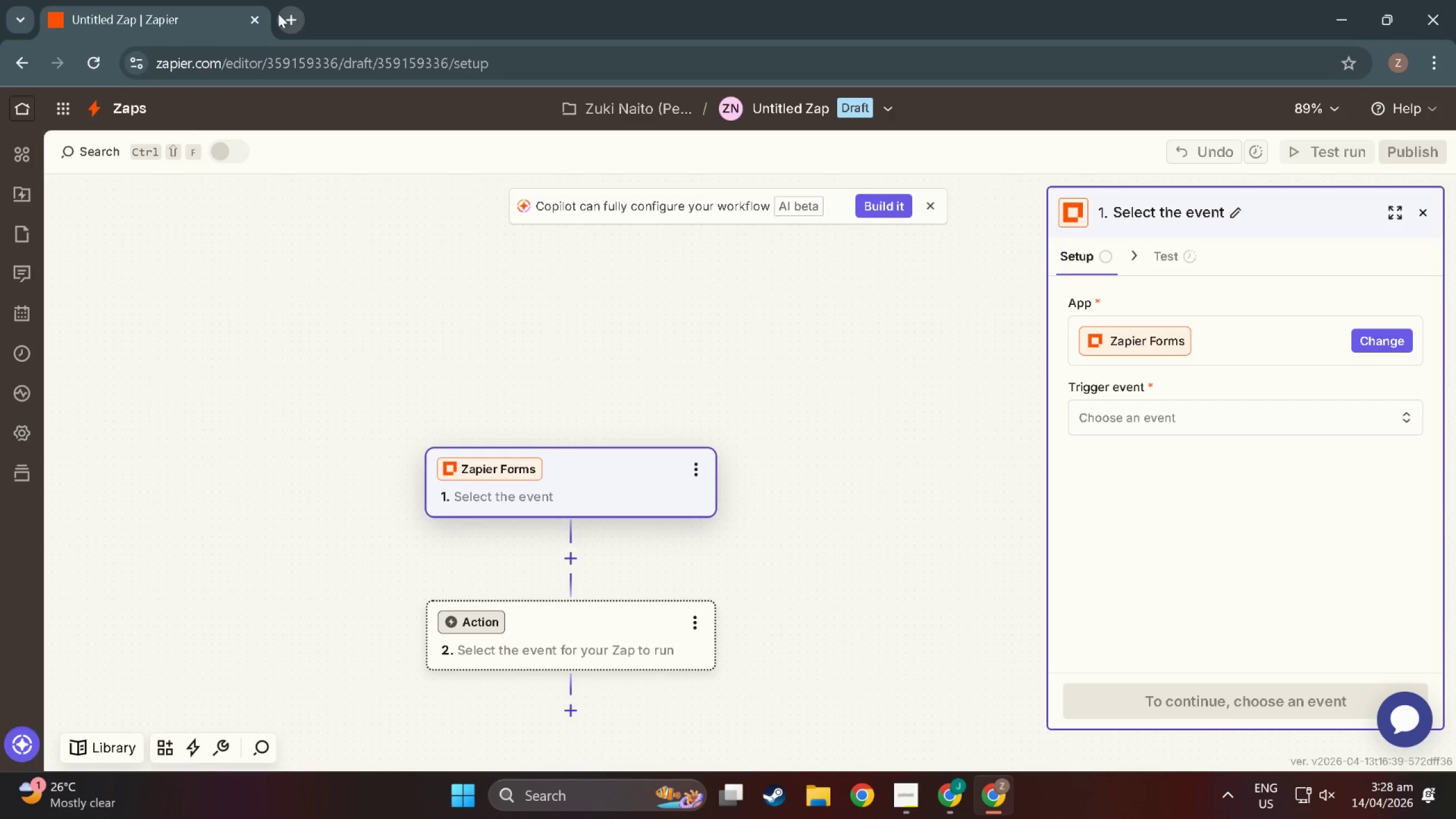 
left_click([287, 16])
 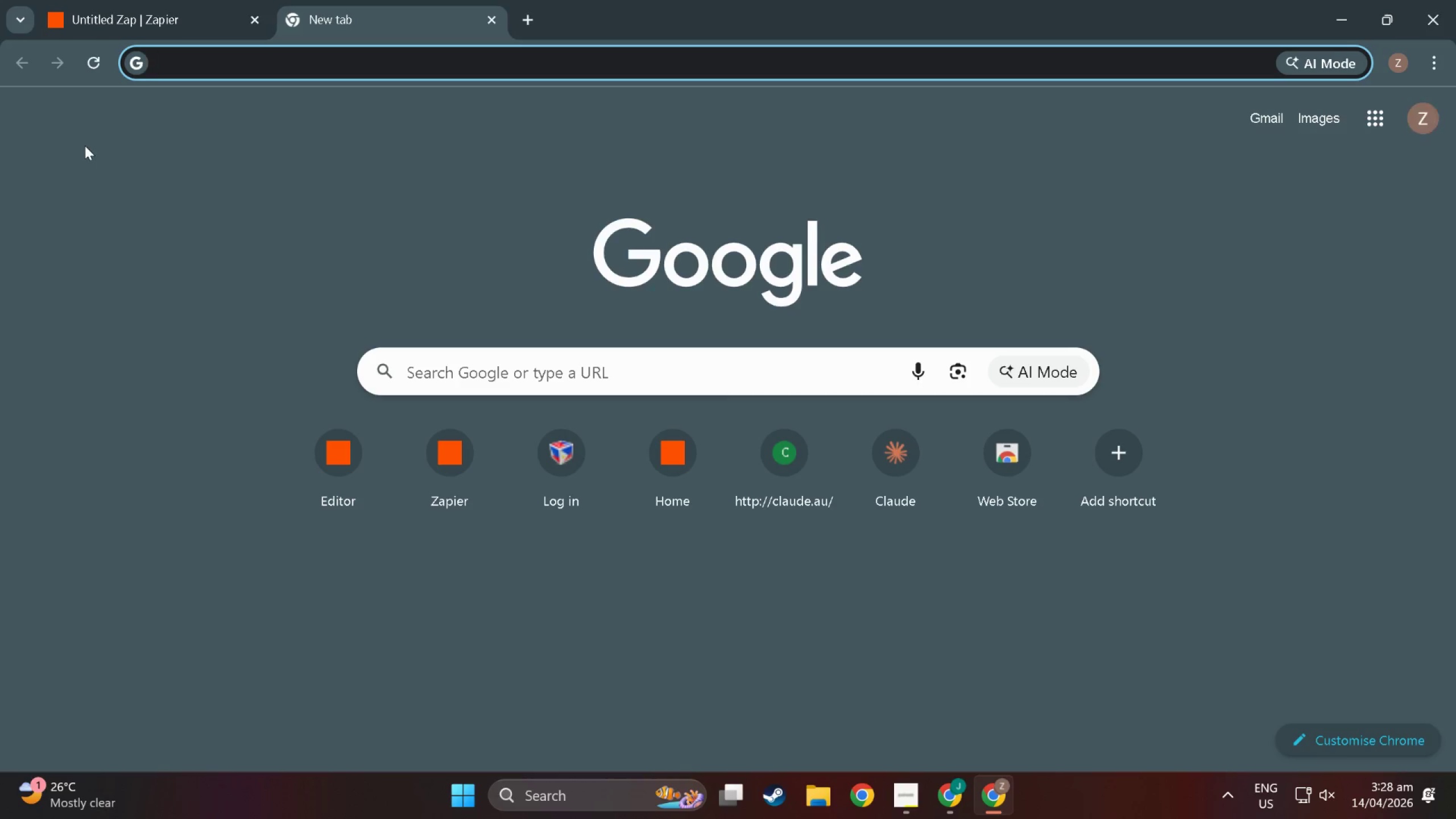 
type(f)
key(Backspace)
key(Backspace)
type(ap)
 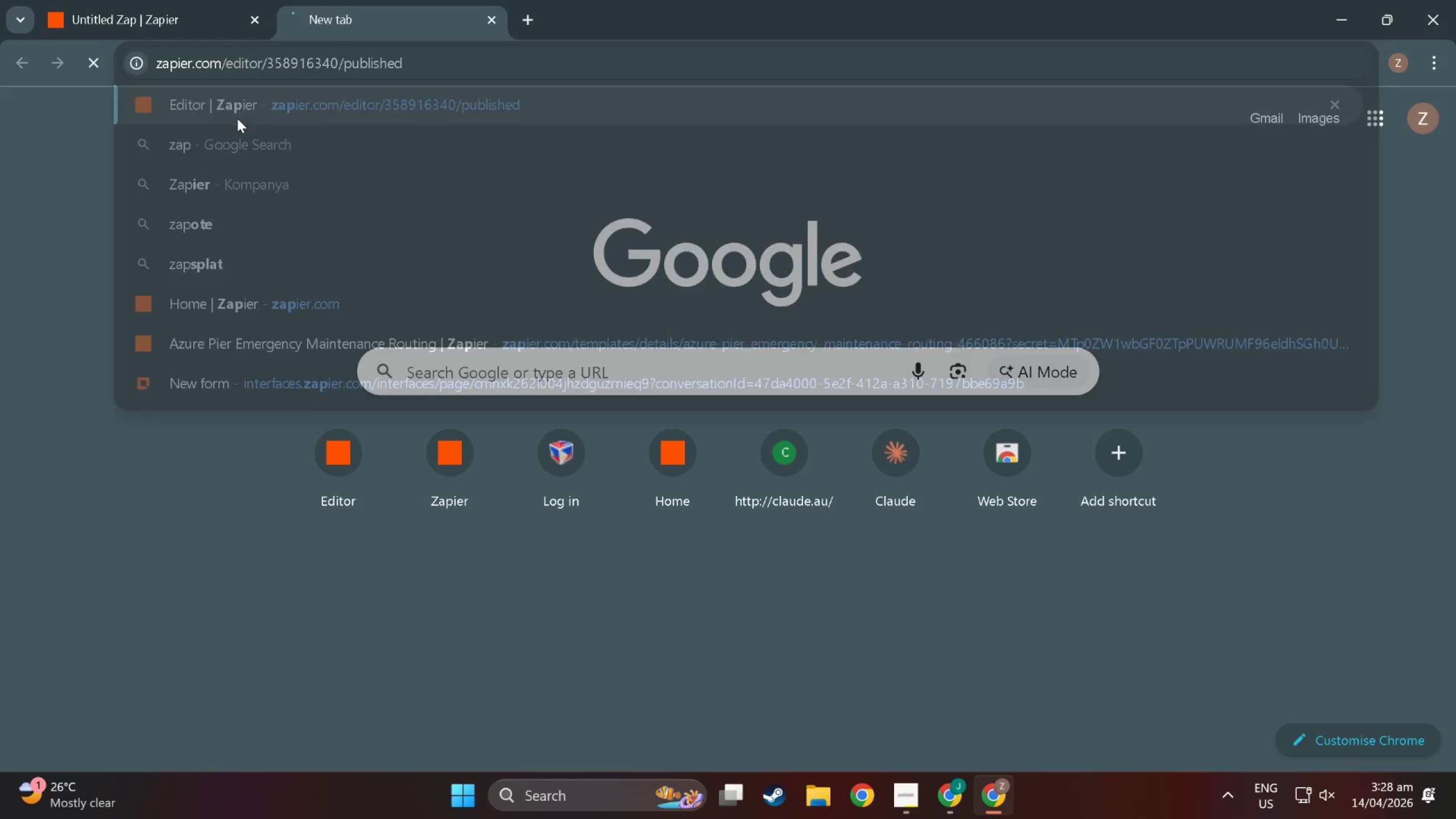 
key(Enter)
 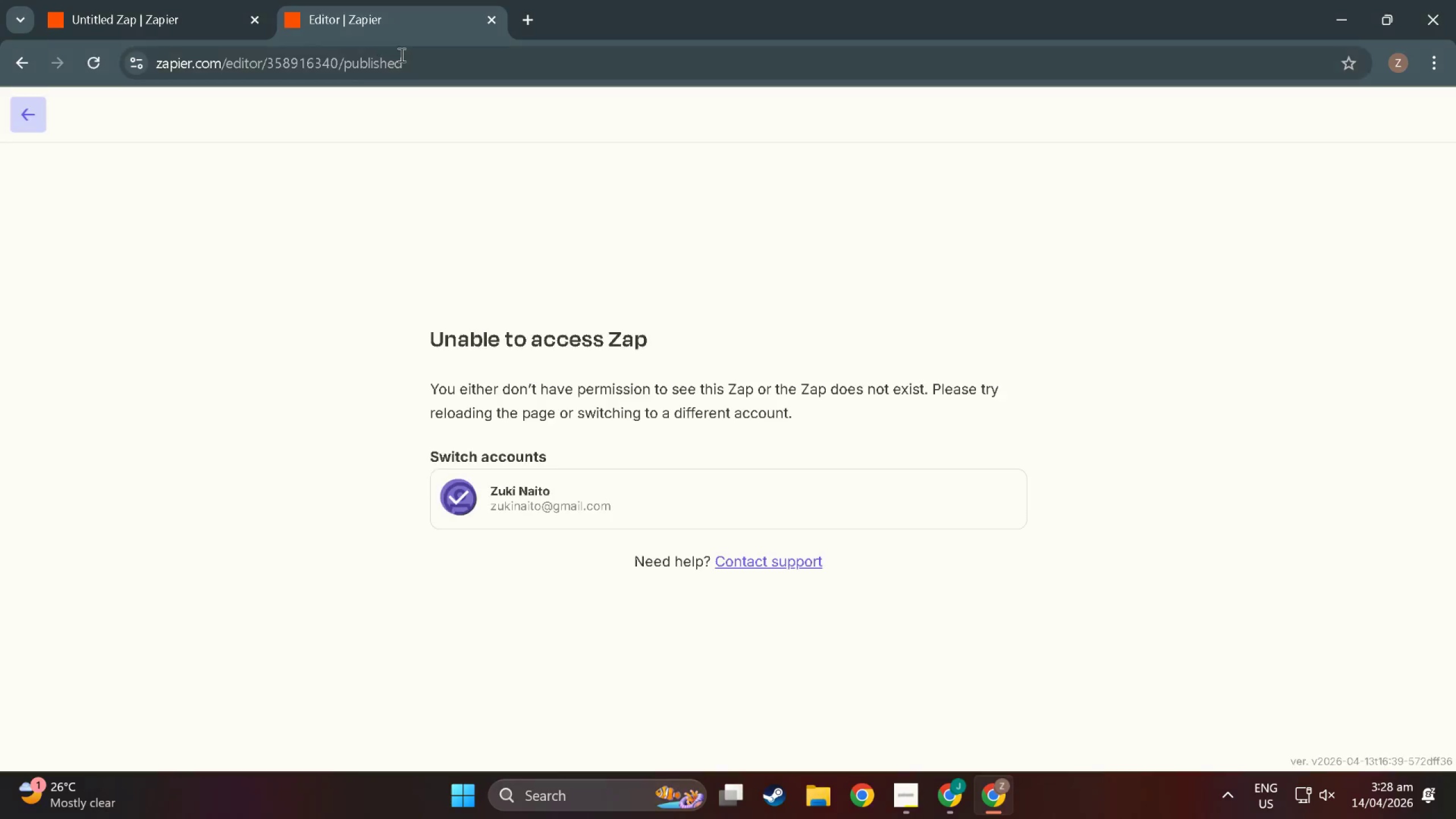 
left_click_drag(start_coordinate=[422, 66], to_coordinate=[221, 64])
 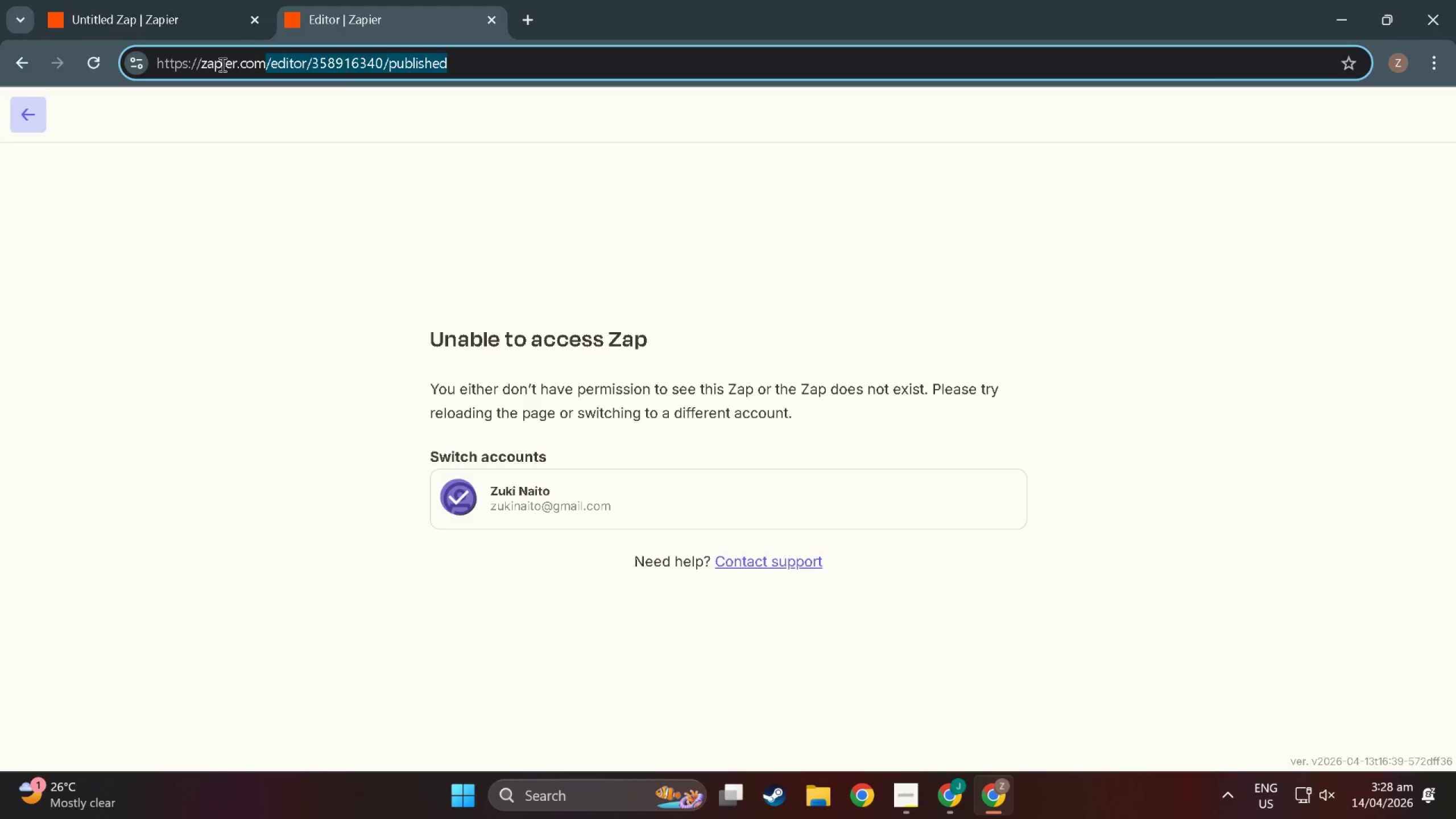 
key(NumpadEnter)
 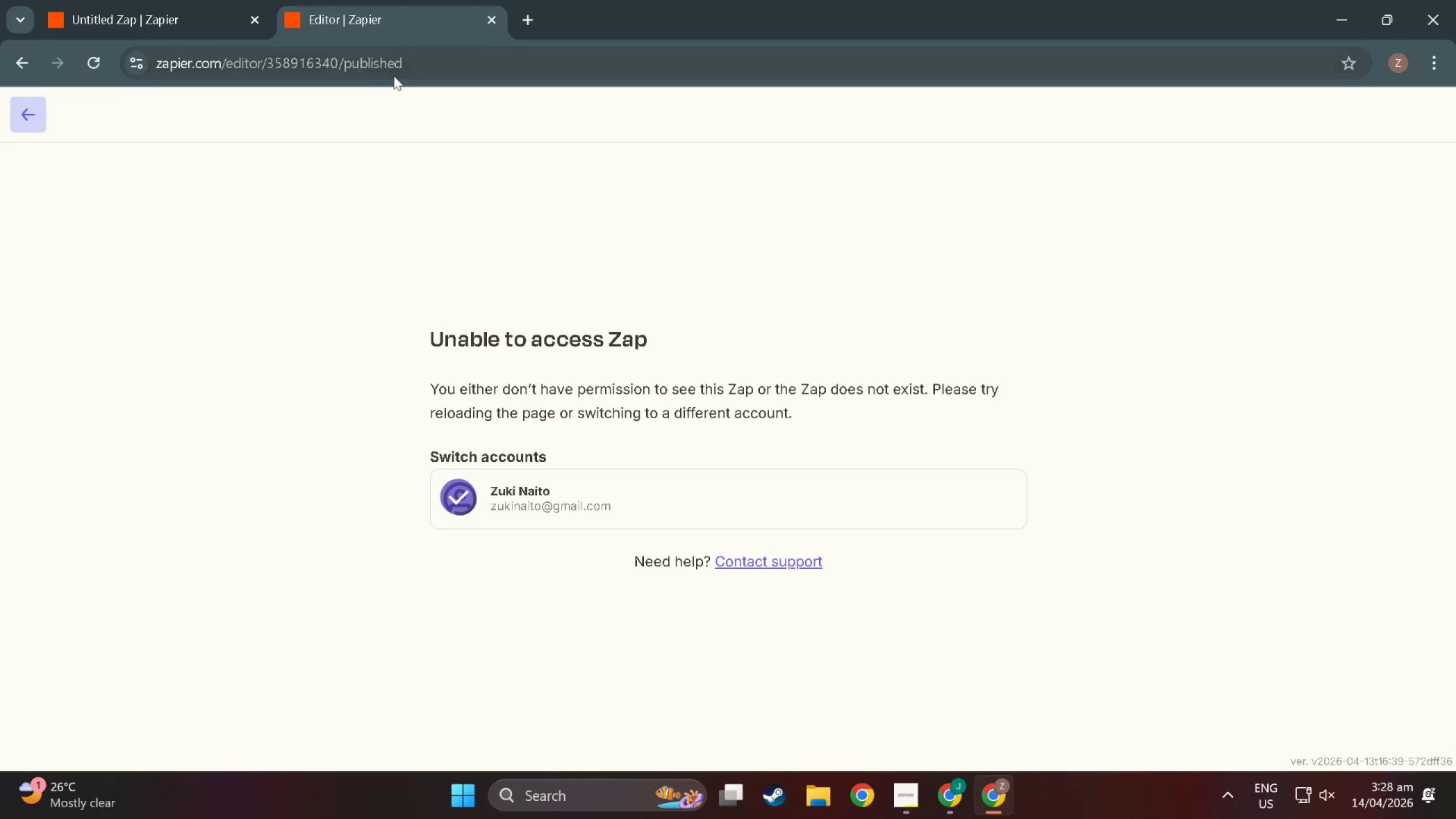 
left_click_drag(start_coordinate=[420, 68], to_coordinate=[222, 48])
 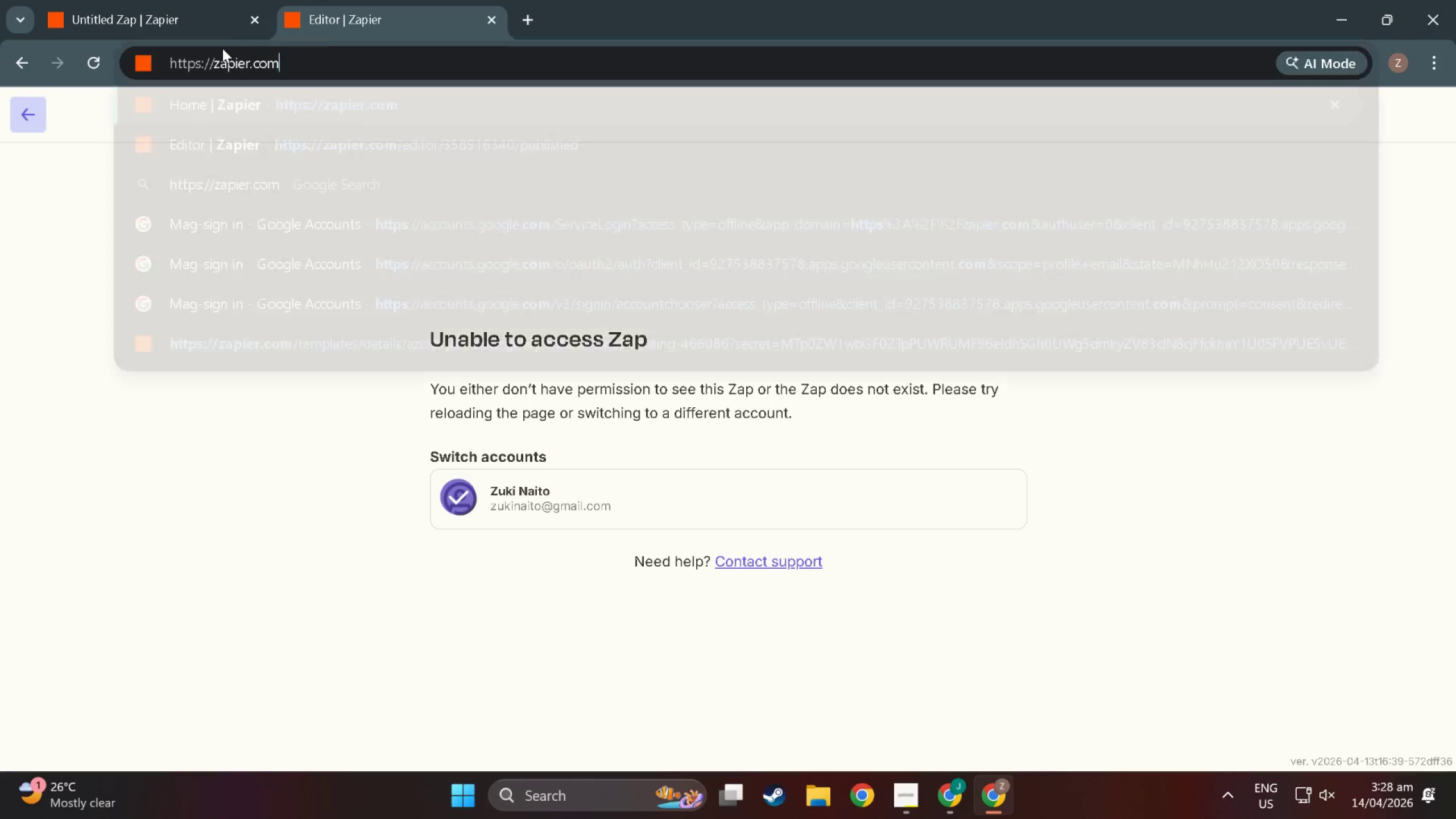 
key(Backspace)
 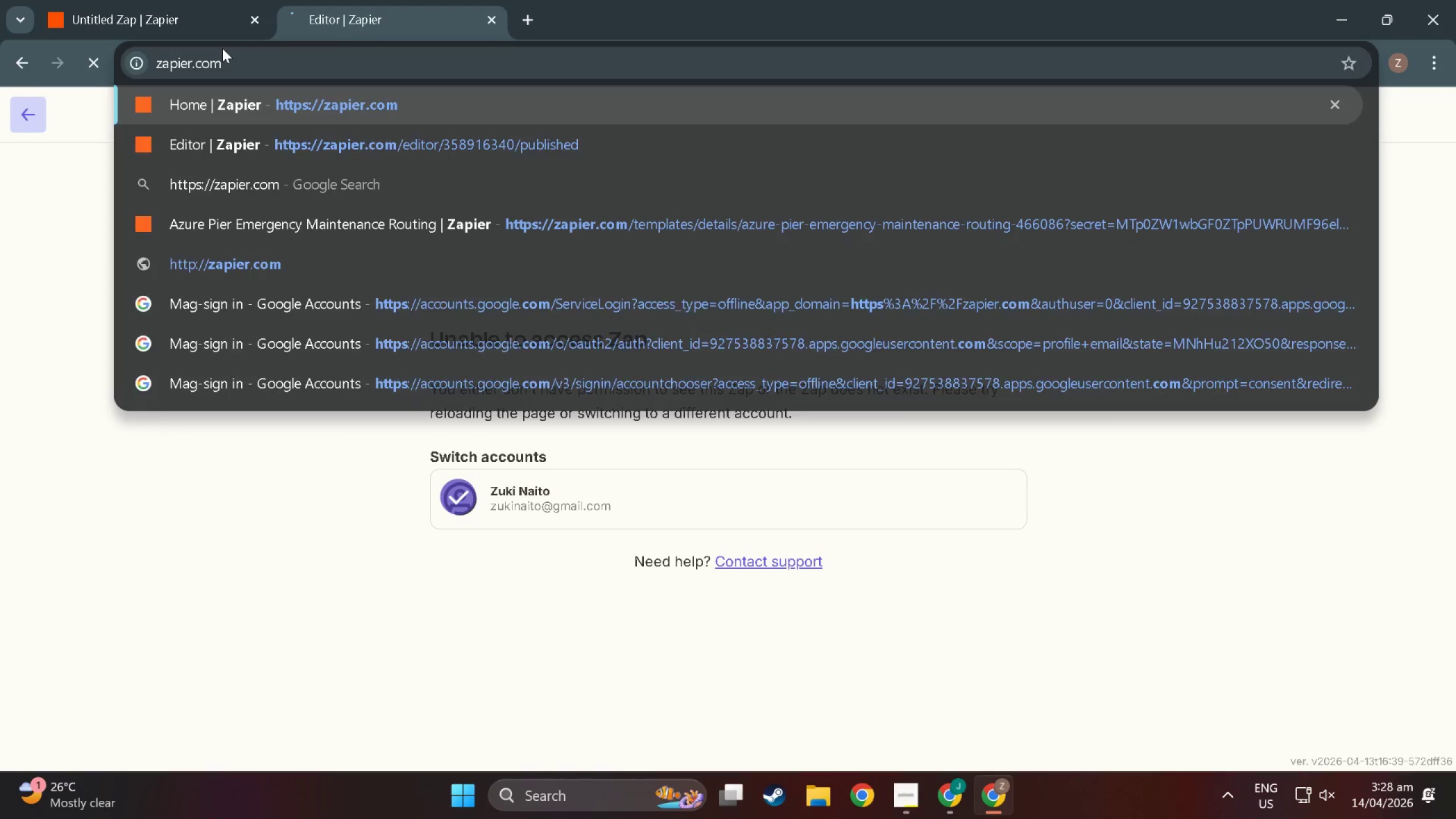 
key(Enter)
 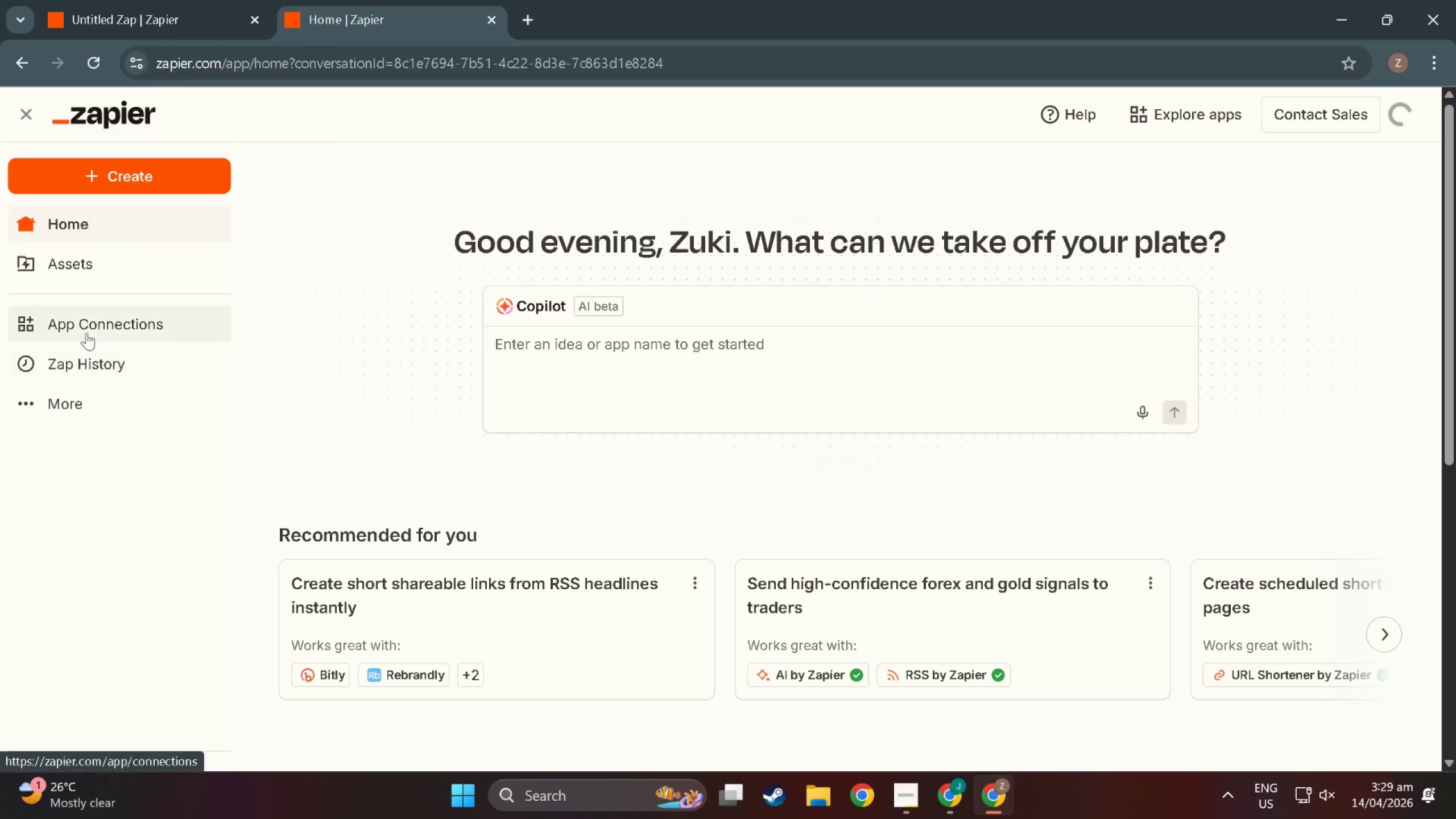 
left_click([95, 254])
 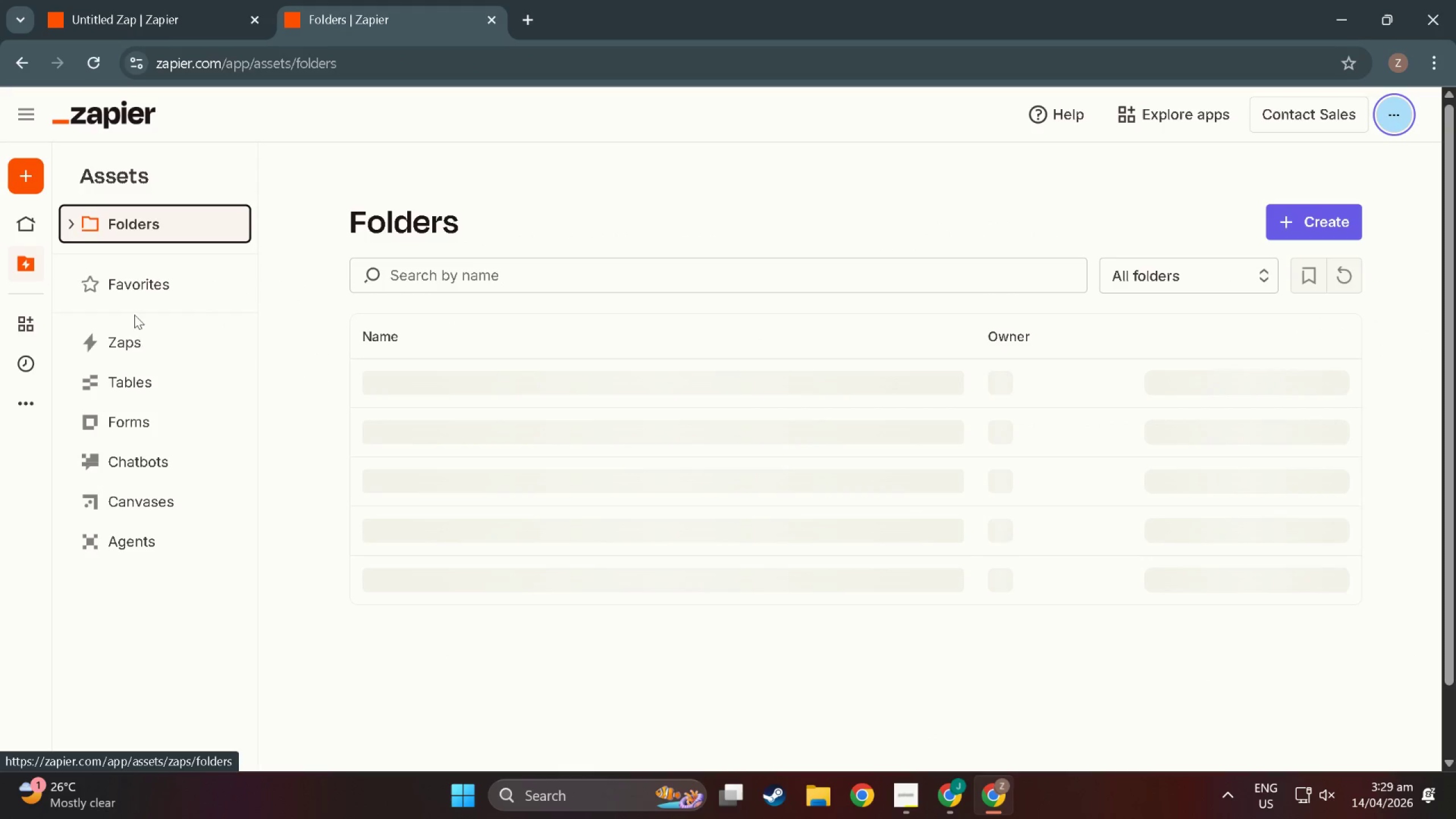 
left_click([140, 428])
 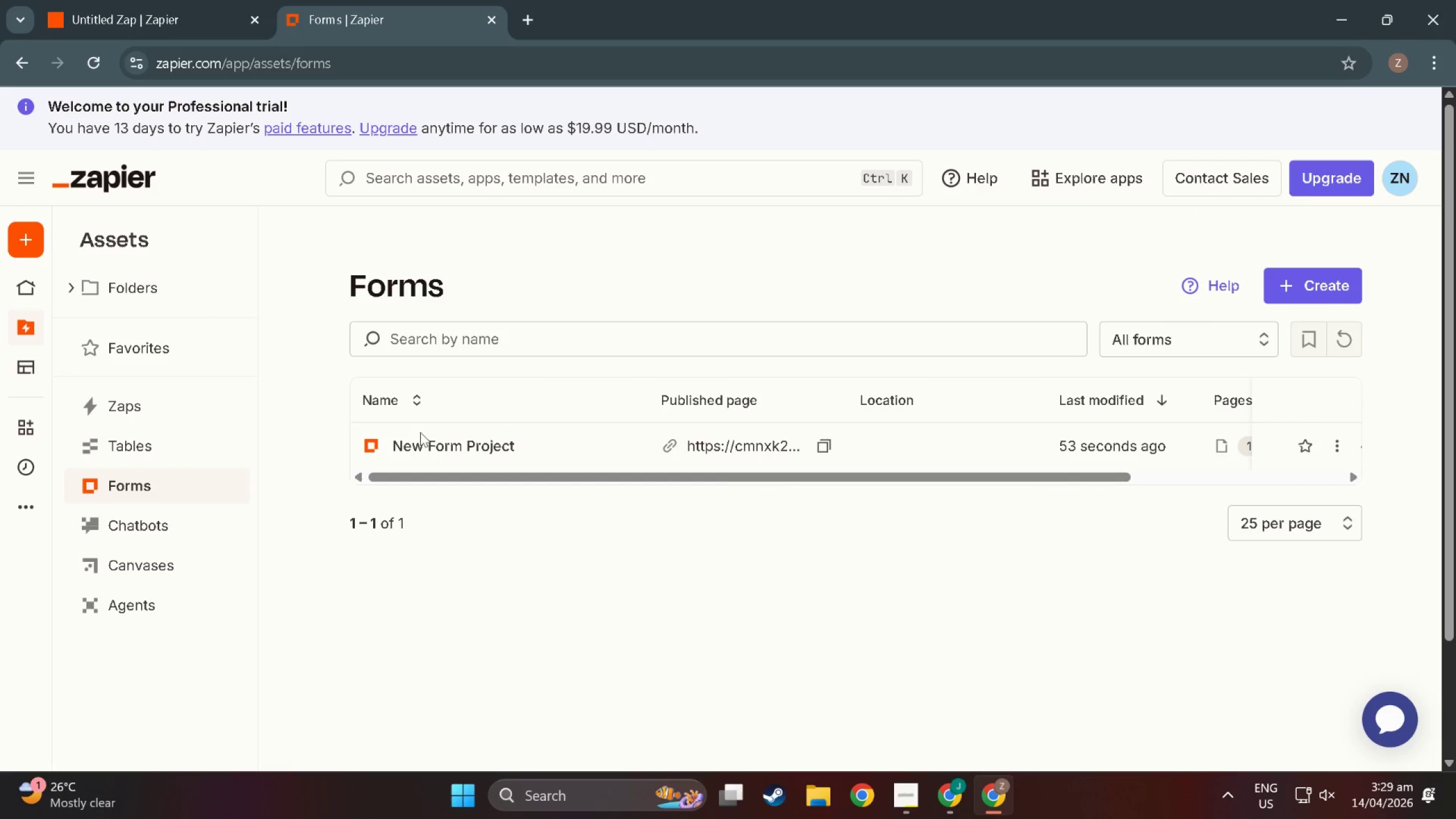 
left_click([444, 441])
 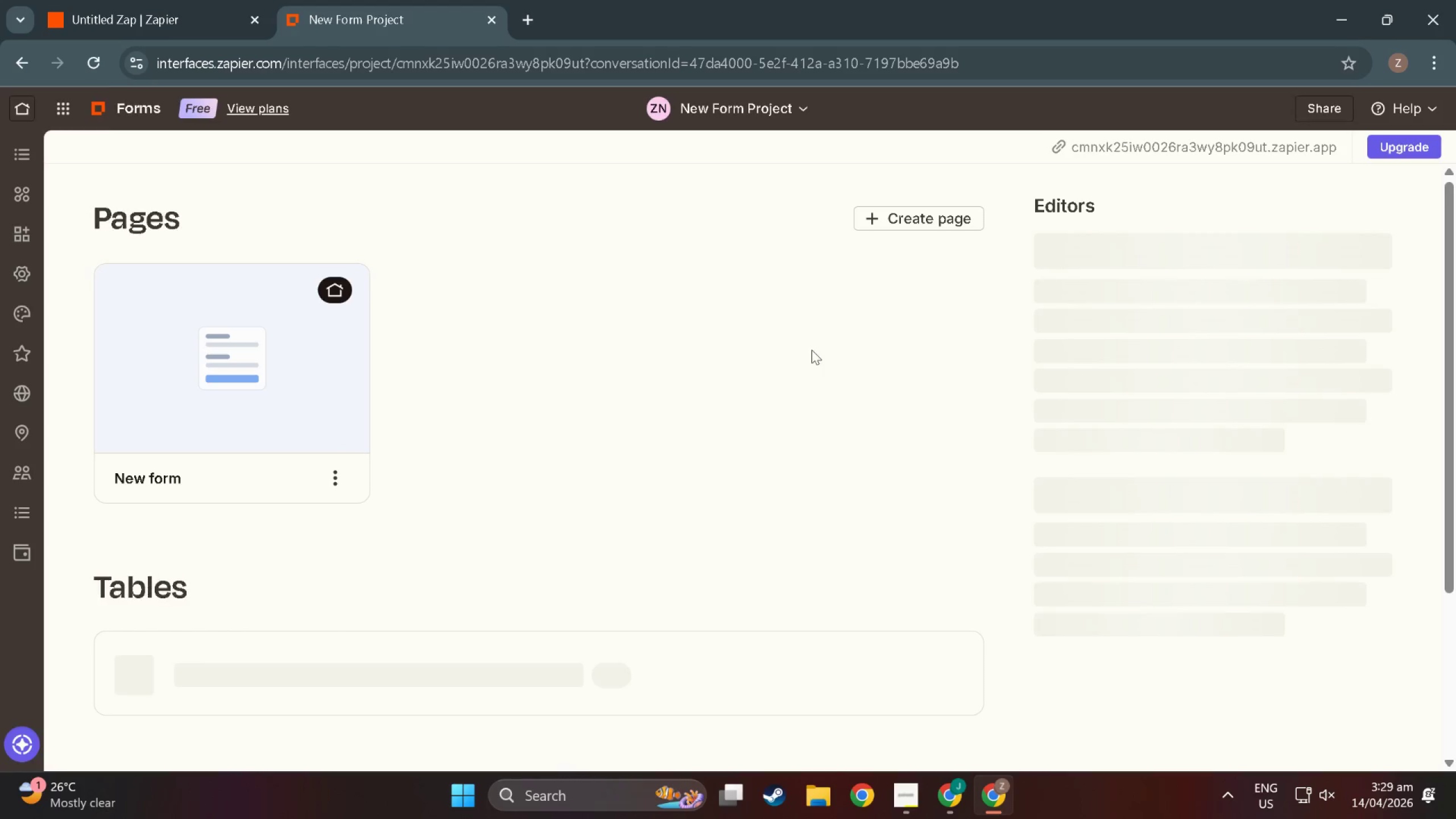 
wait(10.36)
 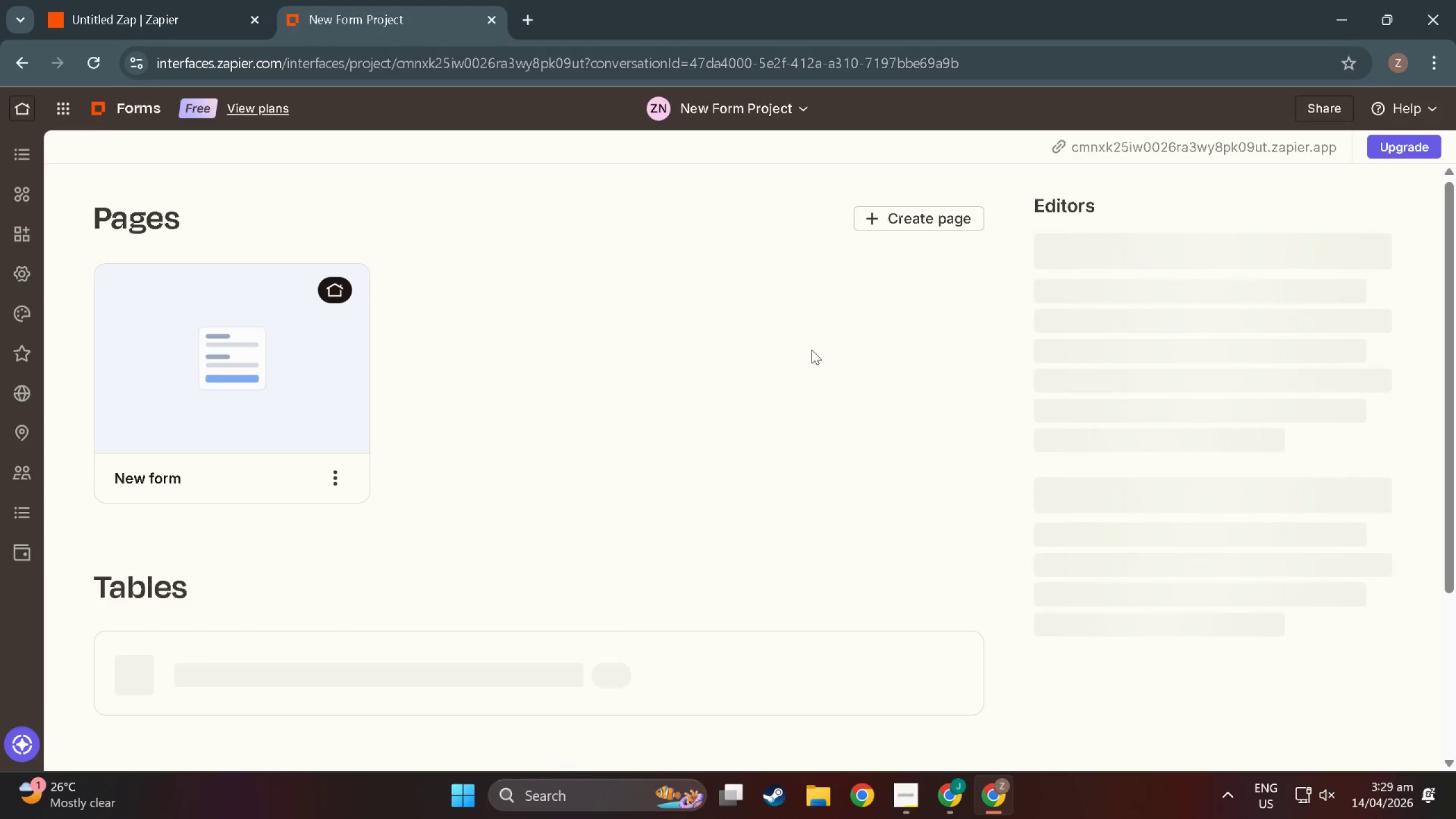 
left_click([224, 358])
 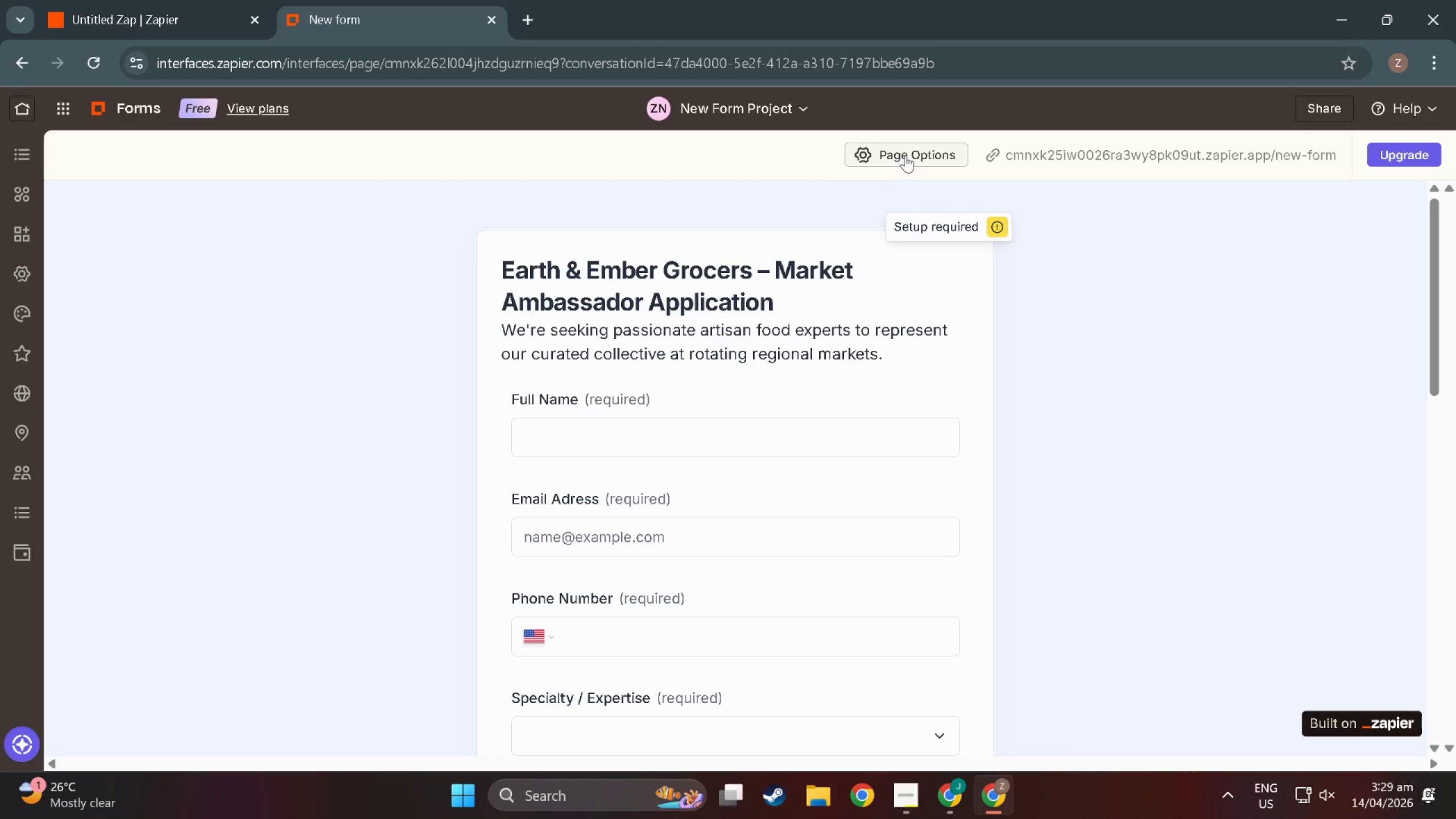 
wait(6.91)
 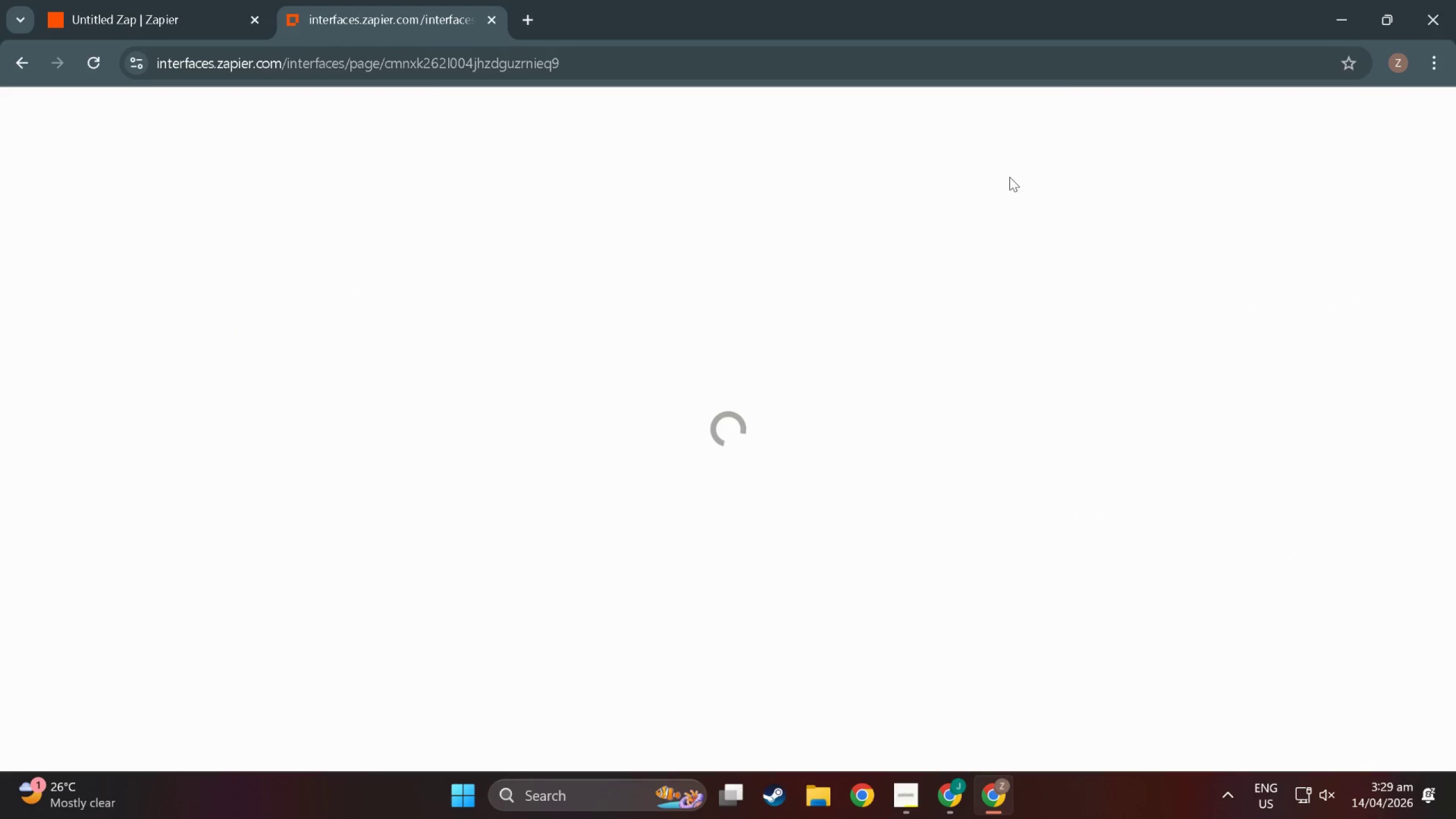 
left_click([905, 155])
 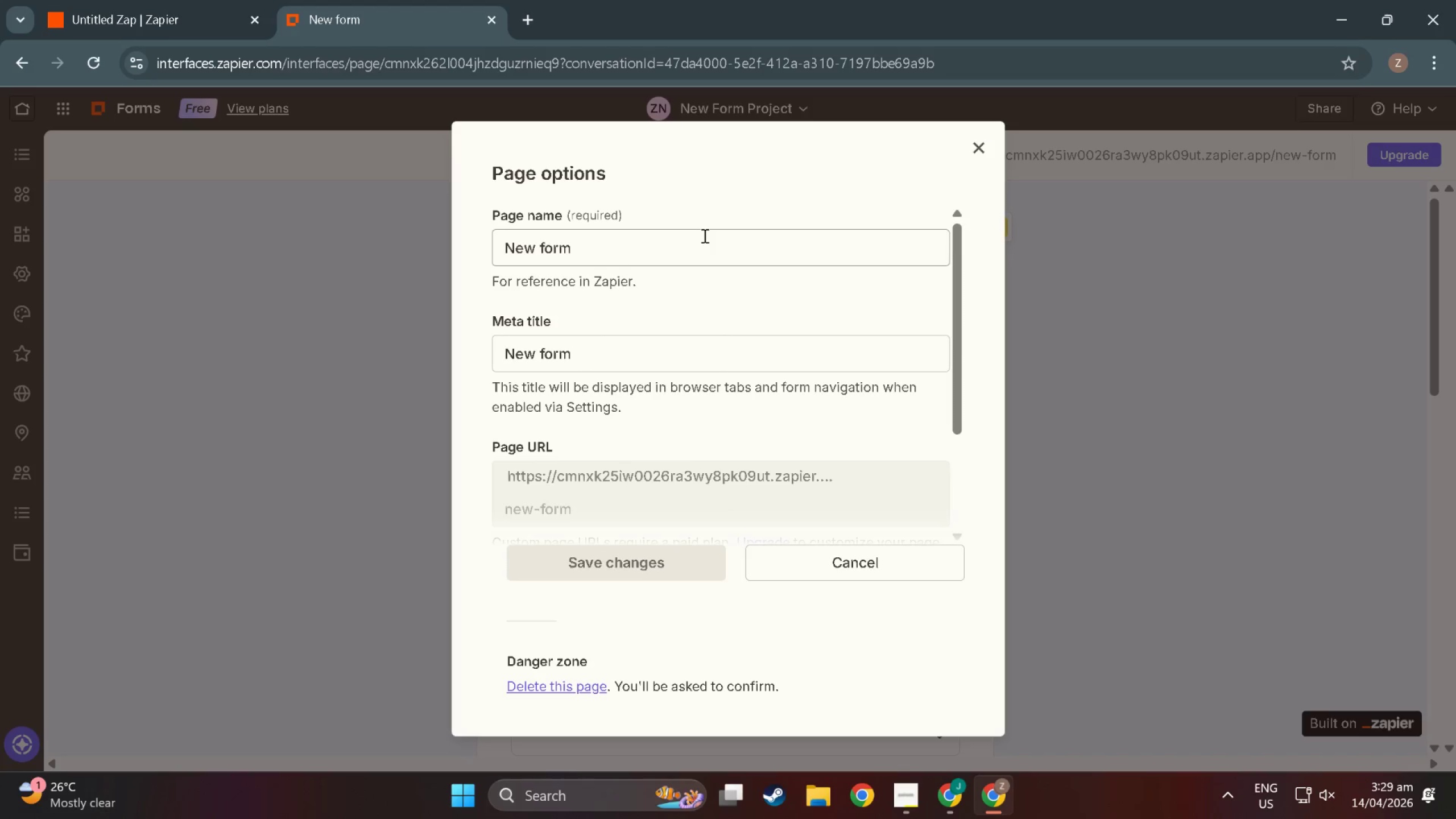 
left_click_drag(start_coordinate=[703, 235], to_coordinate=[370, 241])
 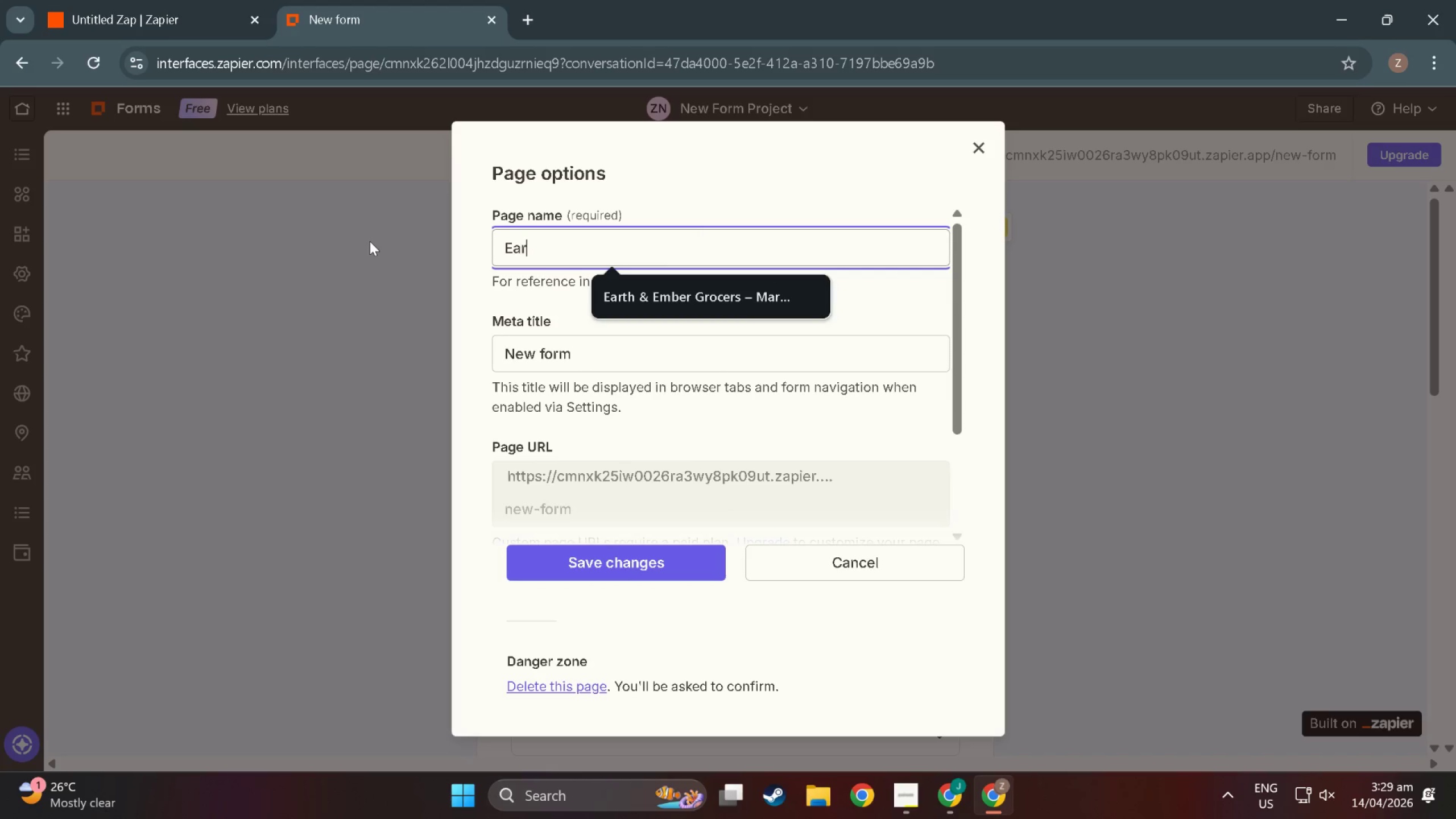 
type(Earth & EMbe)
key(Backspace)
key(Backspace)
key(Backspace)
type(mber)
 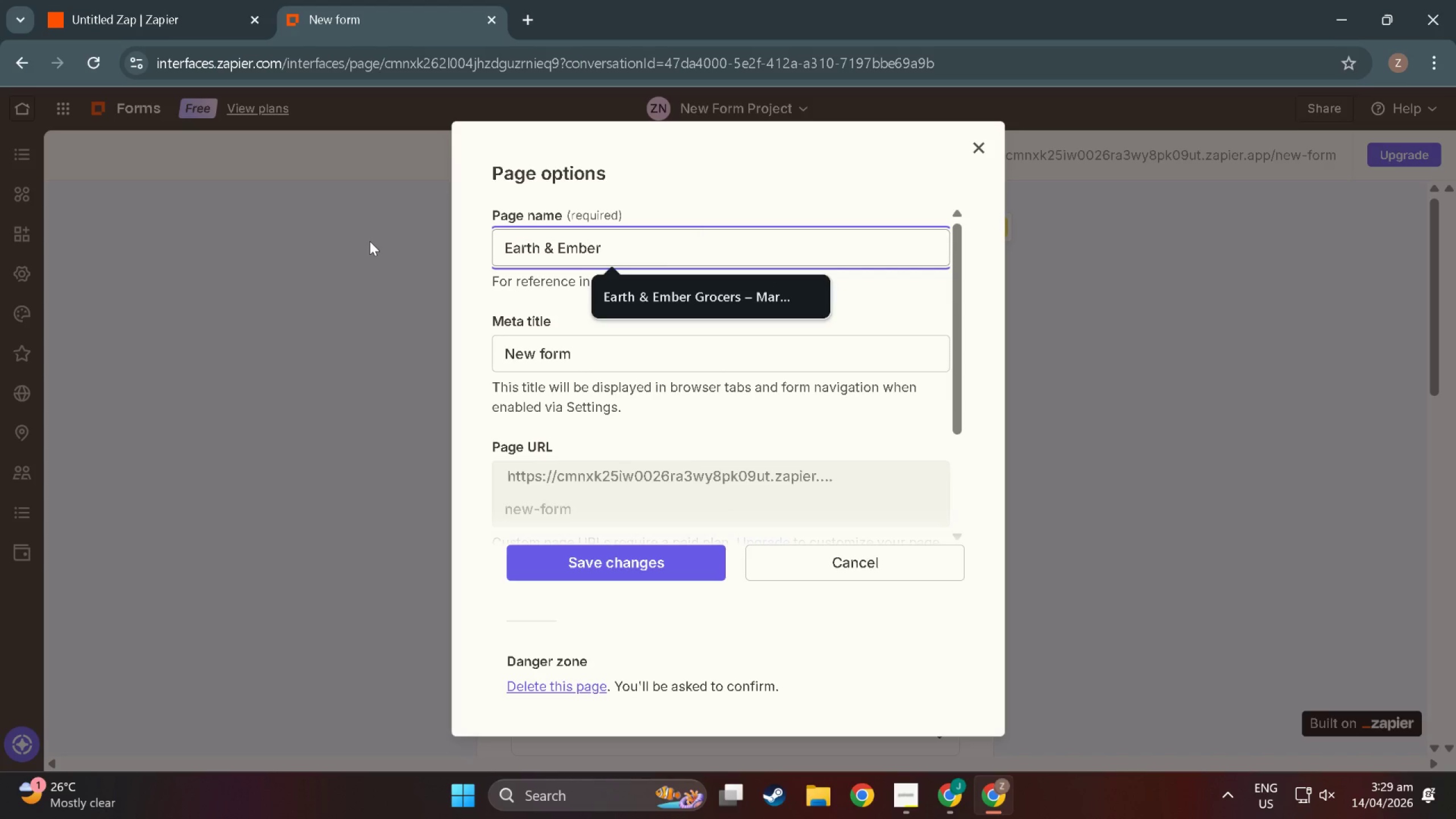 
left_click([623, 557])
 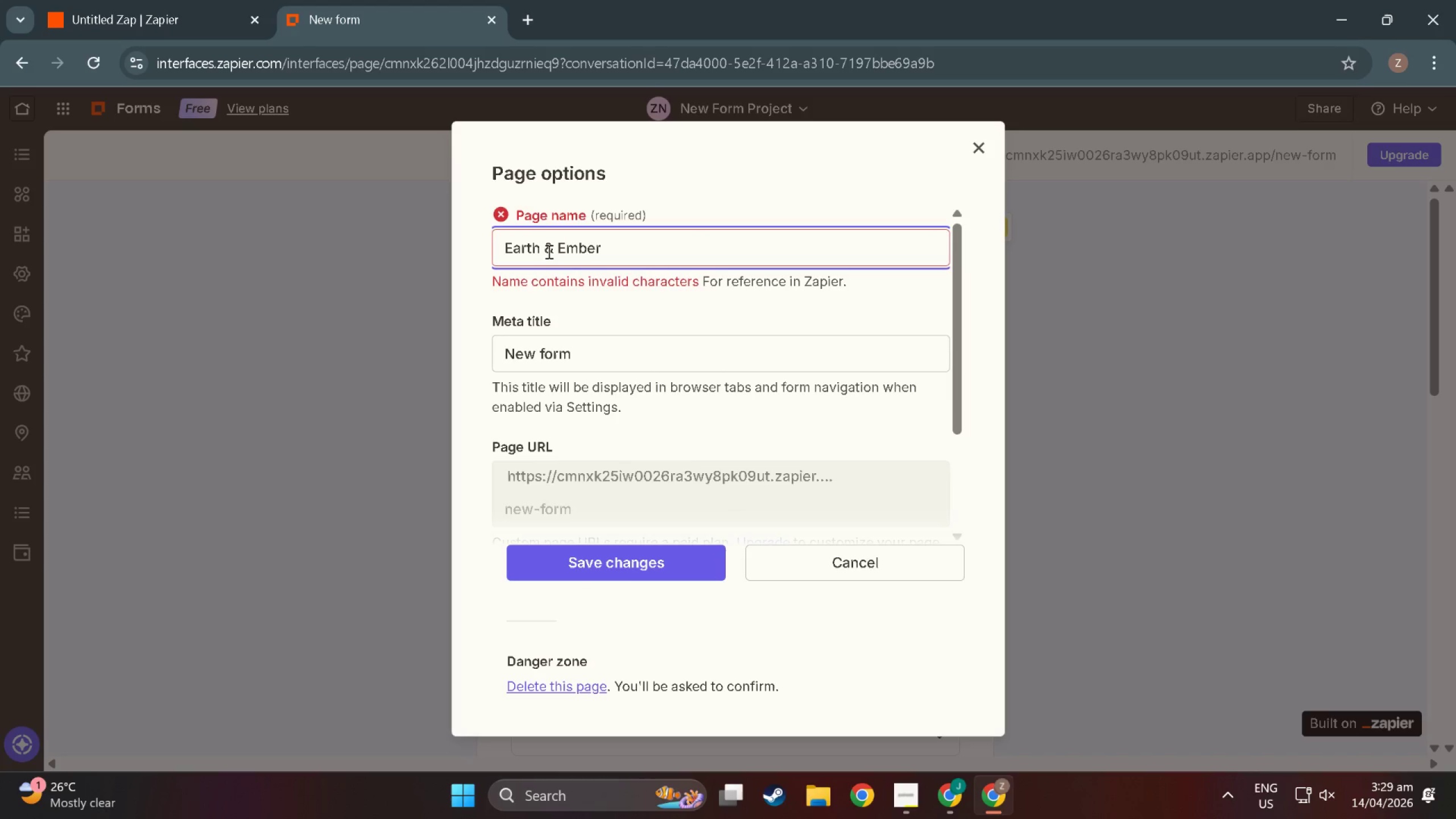 
wait(8.11)
 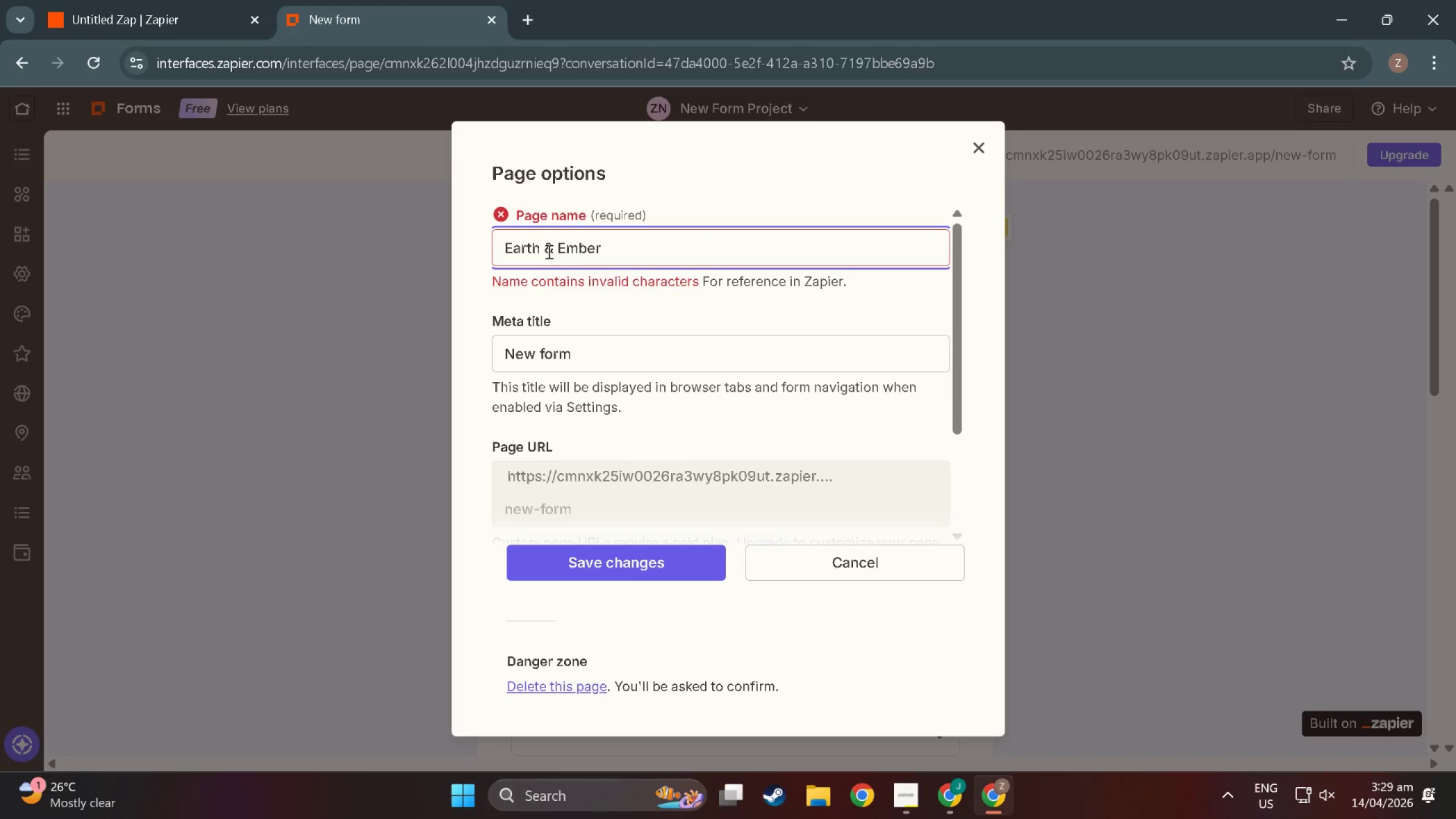 
left_click([660, 283])
 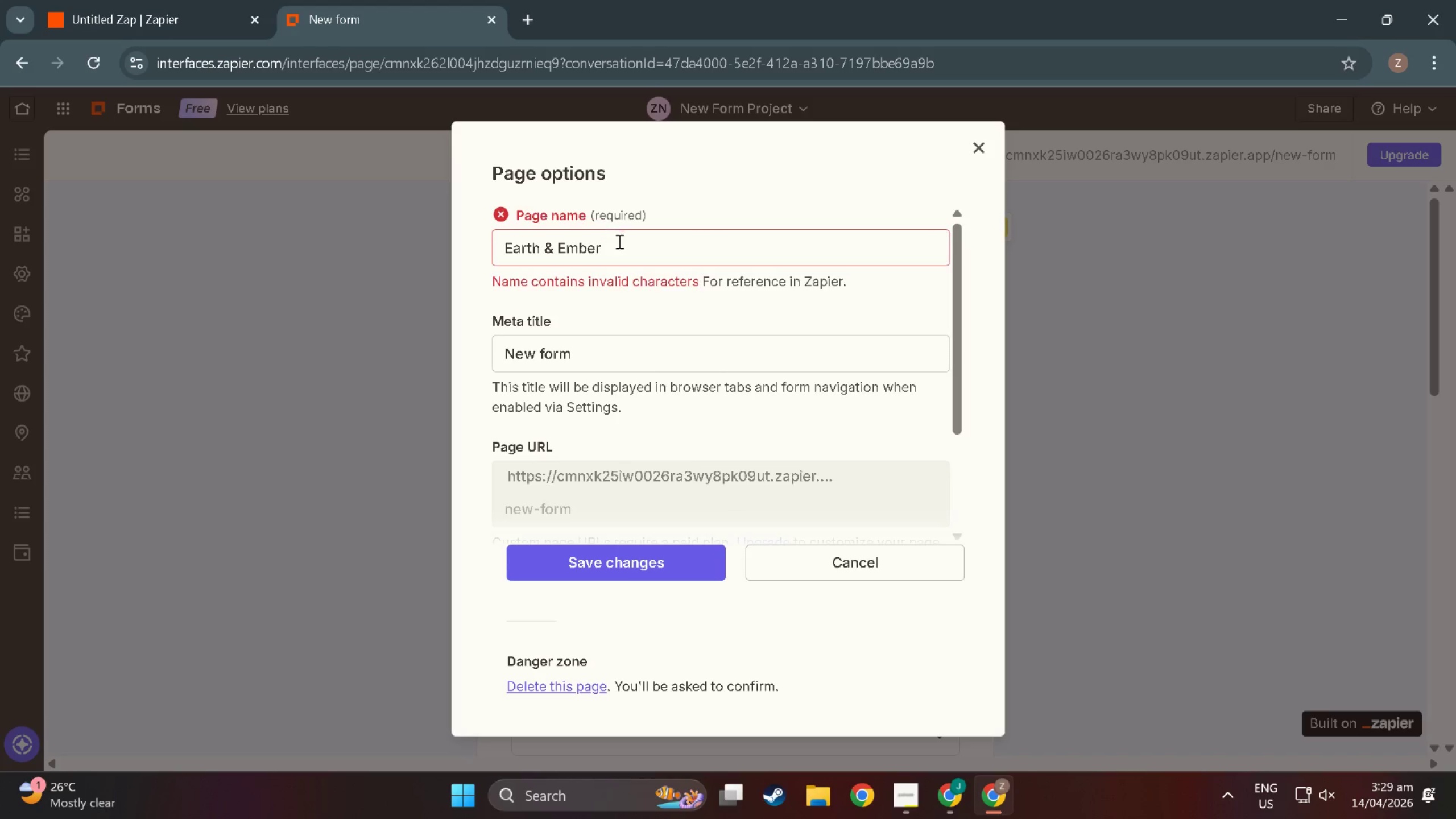 
left_click_drag(start_coordinate=[618, 241], to_coordinate=[549, 243])
 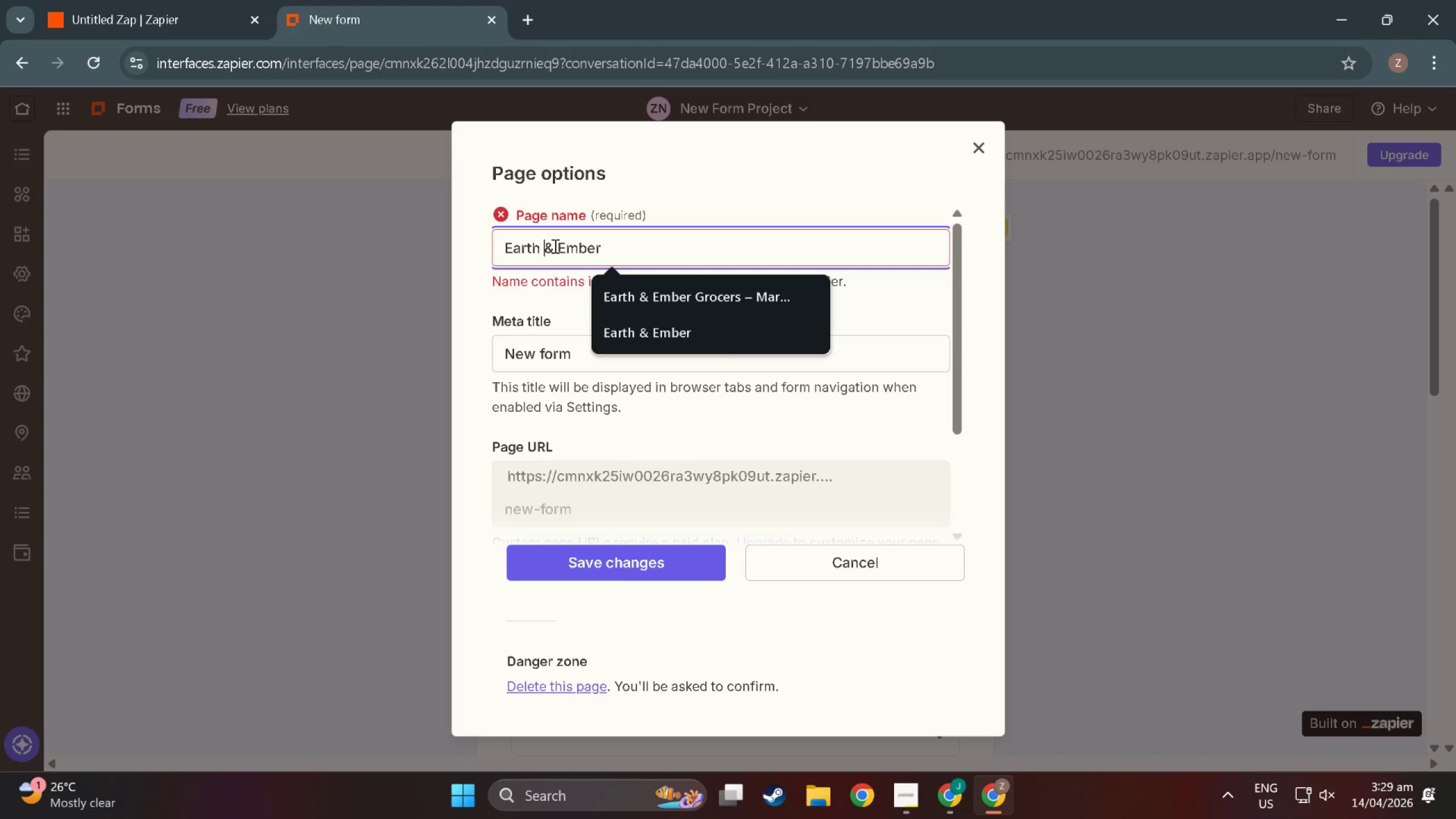 
double_click([554, 246])
 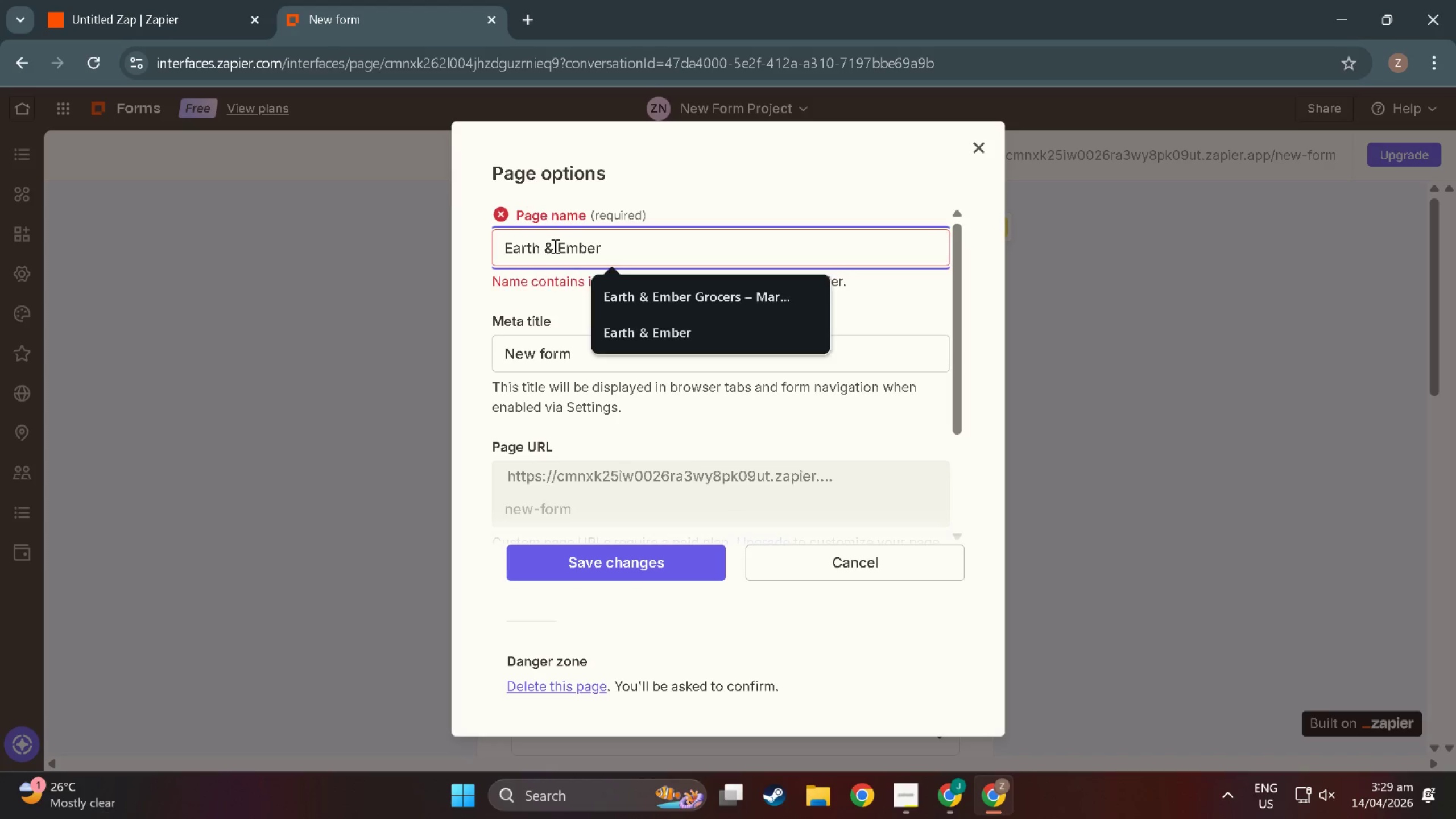 
key(Backspace)
type(and)
 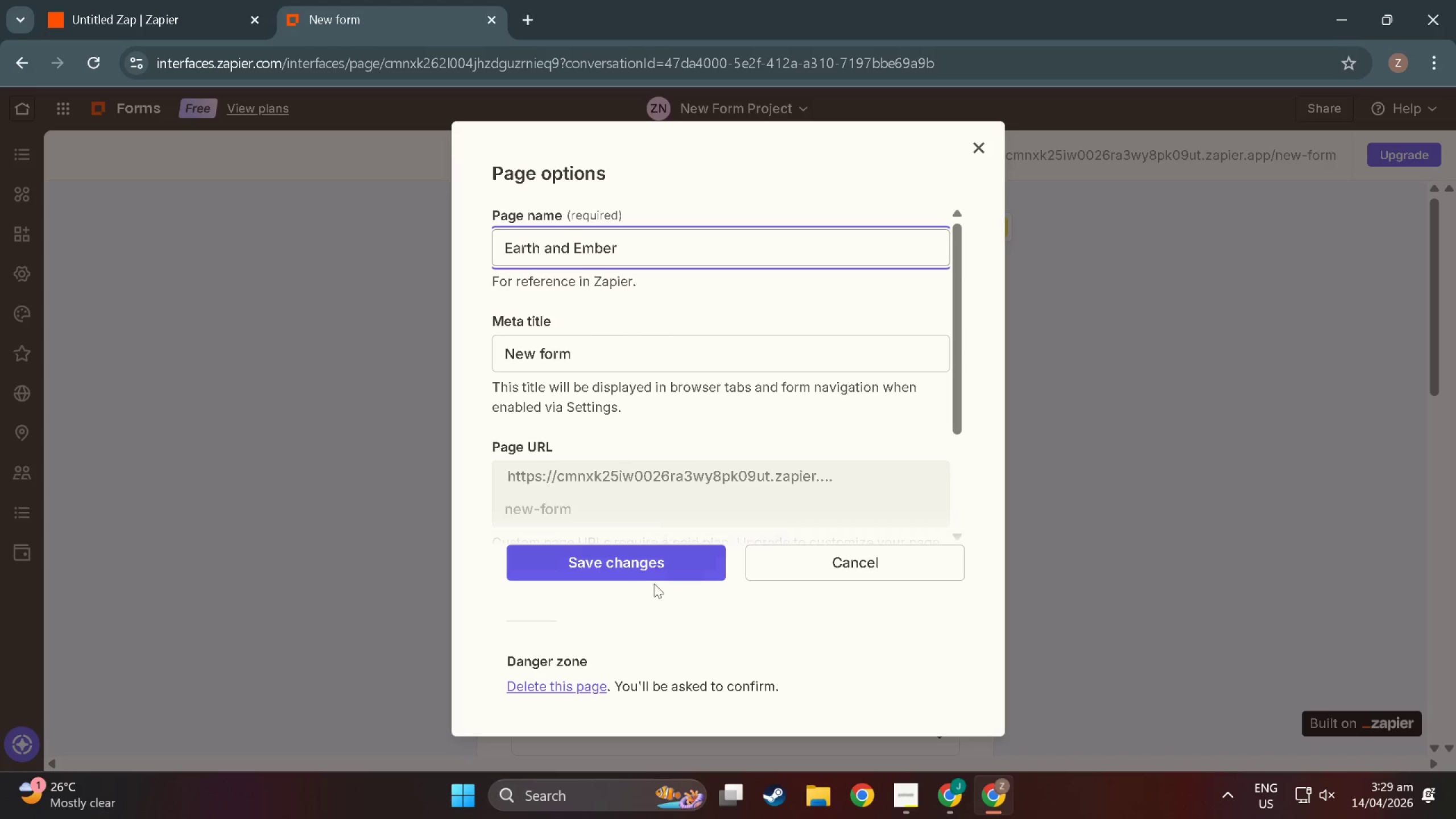 
left_click([607, 577])
 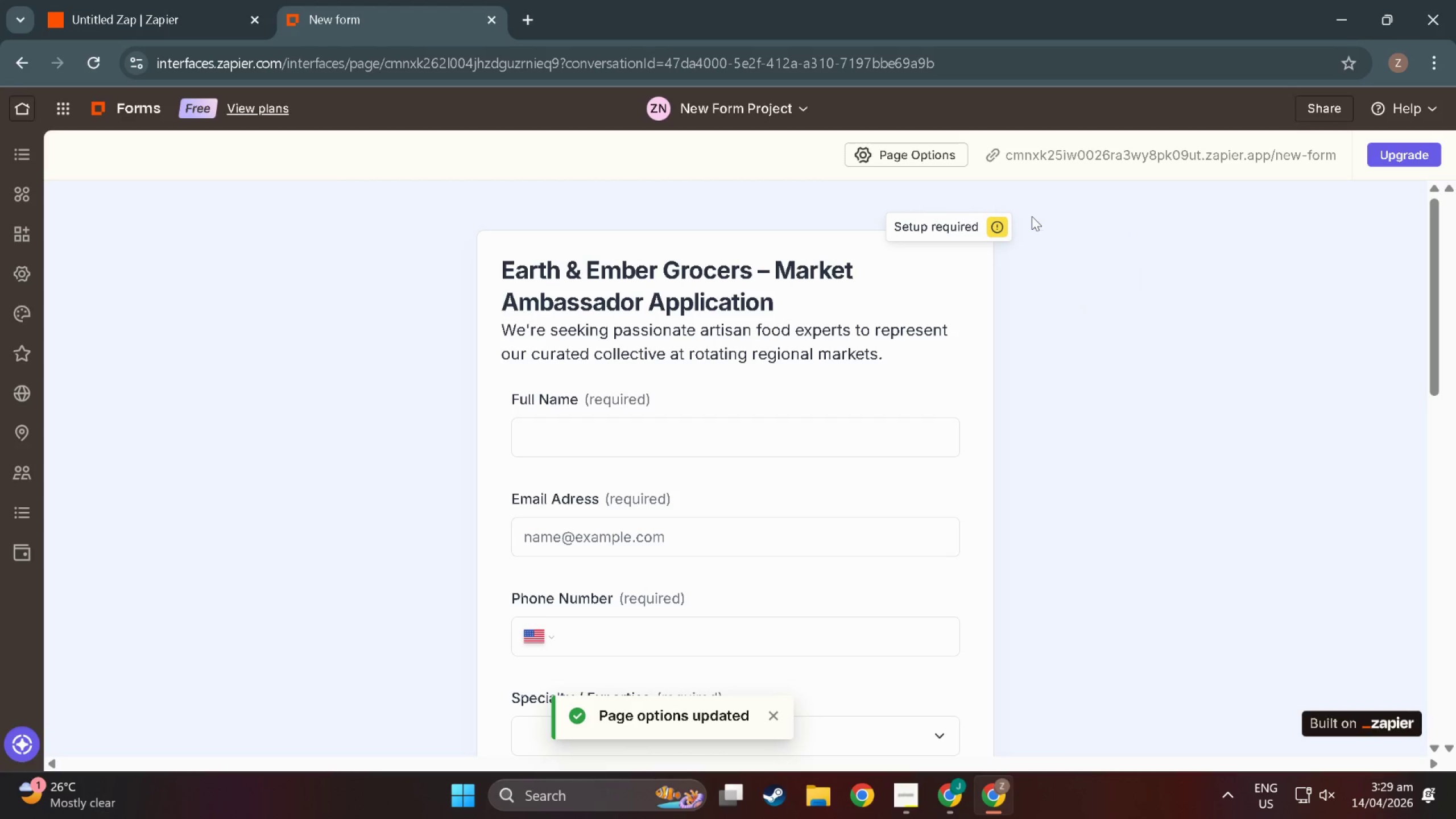 
wait(6.75)
 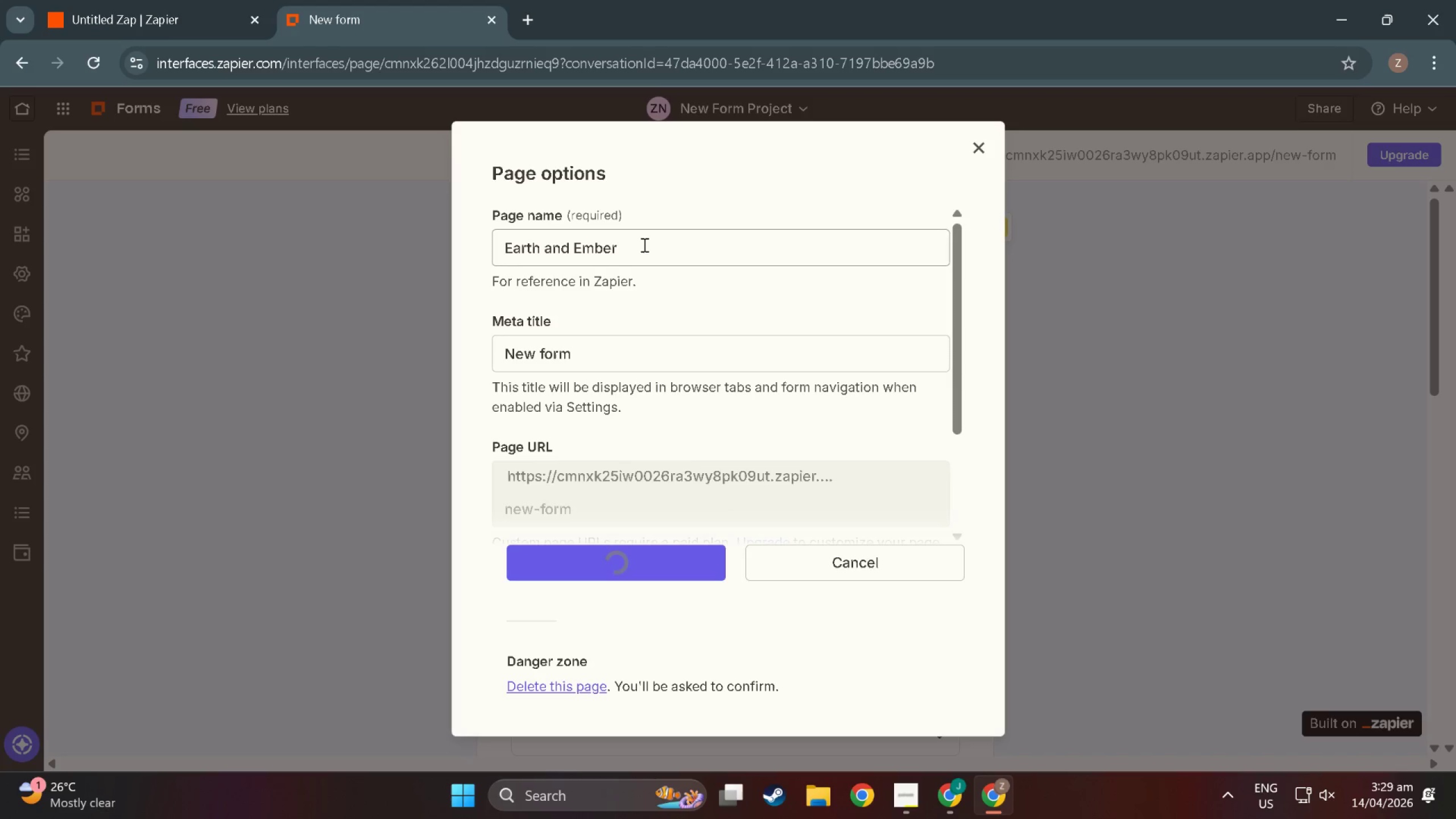 
left_click([920, 150])
 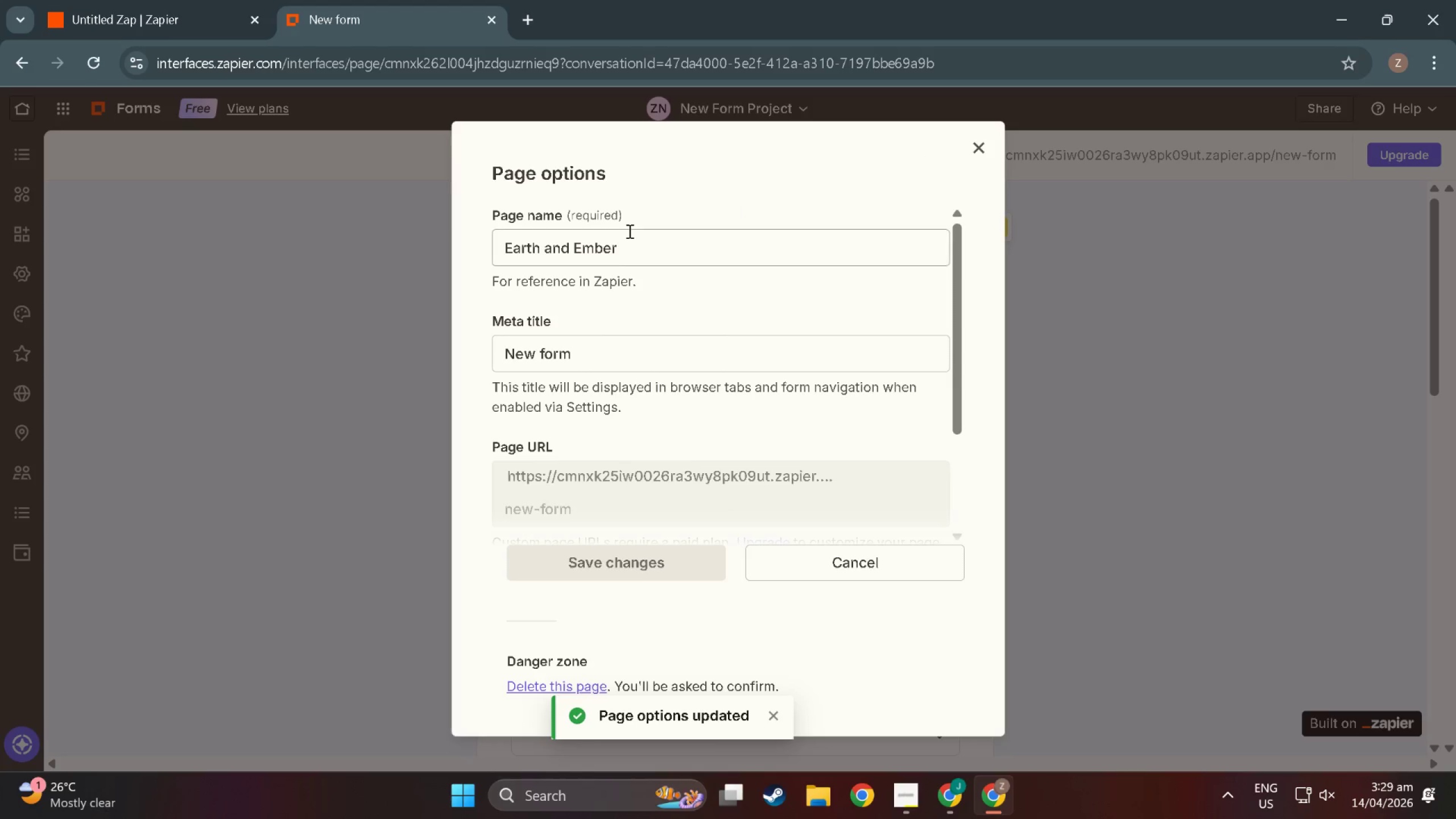 
left_click([628, 231])
 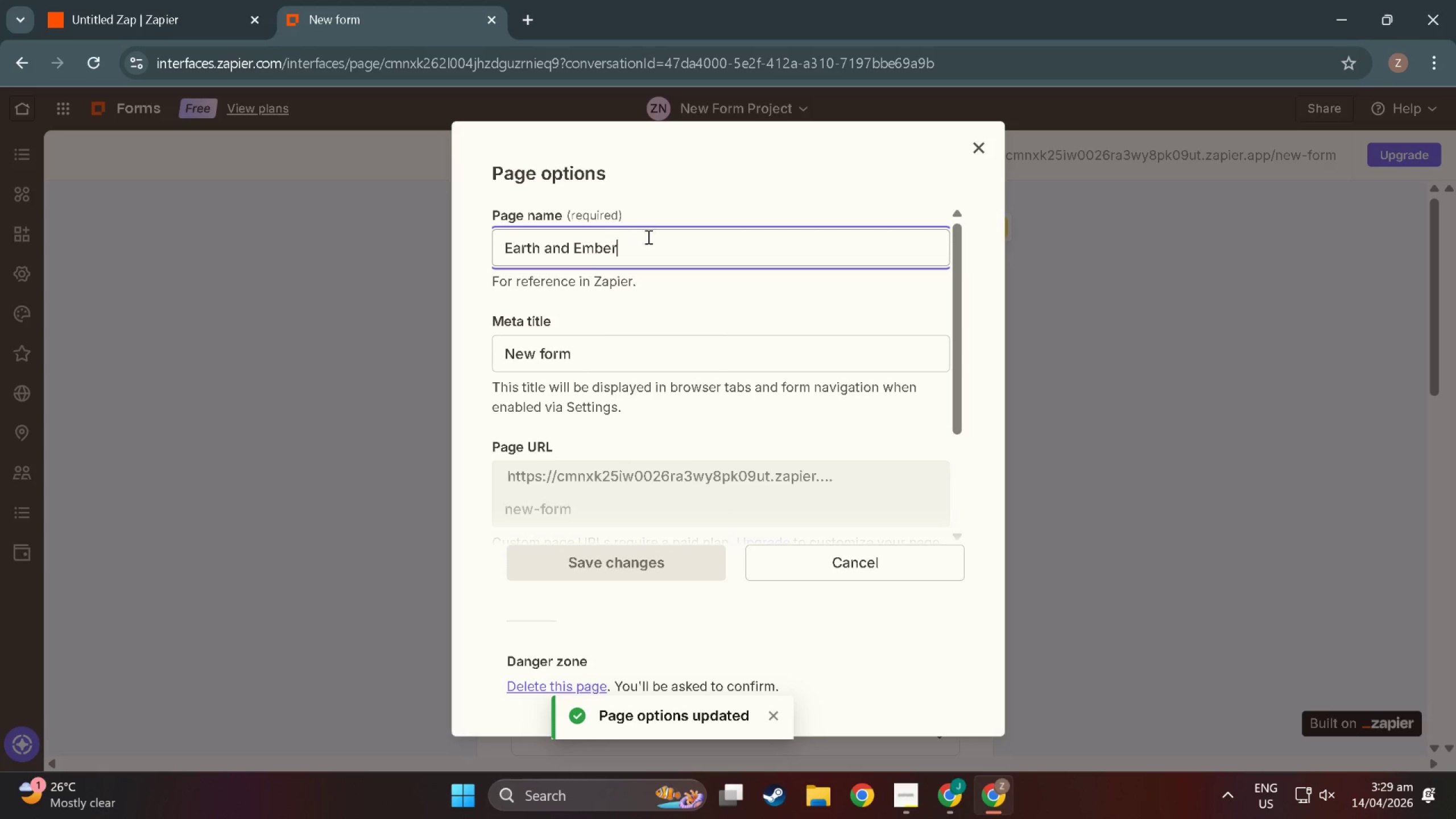 
type( Grocers)
 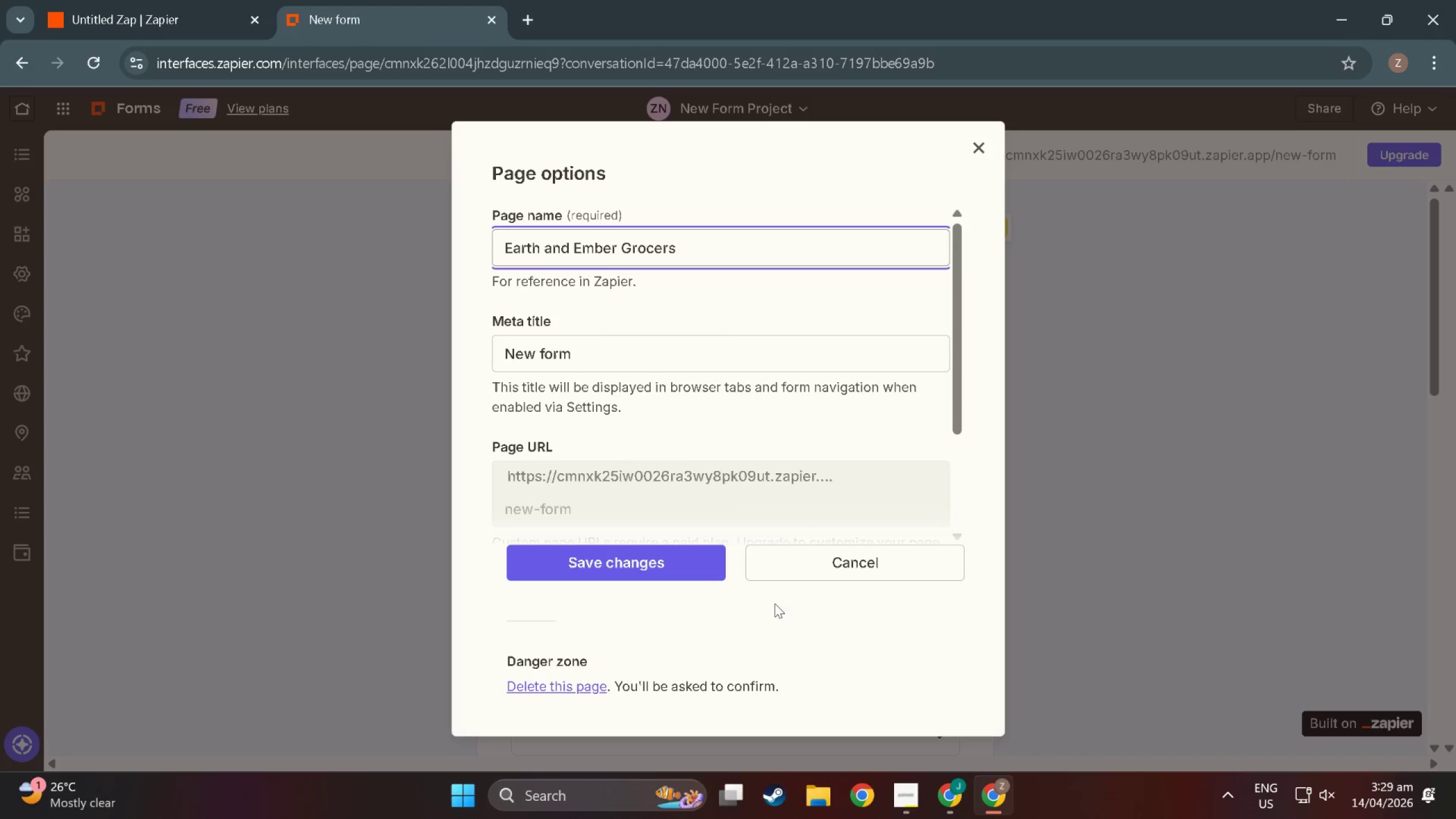 
left_click([635, 560])
 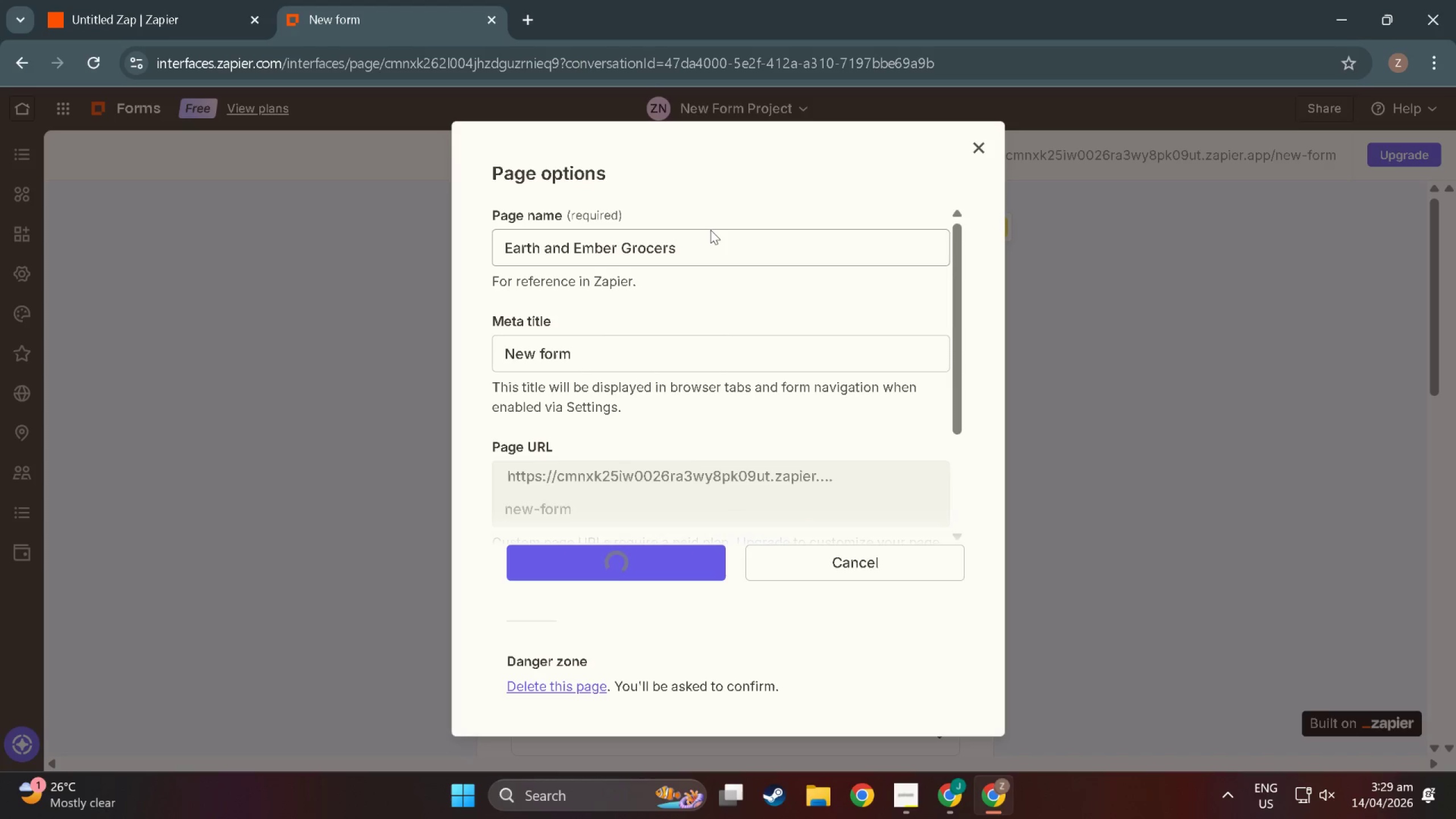 
mouse_move([732, 230])
 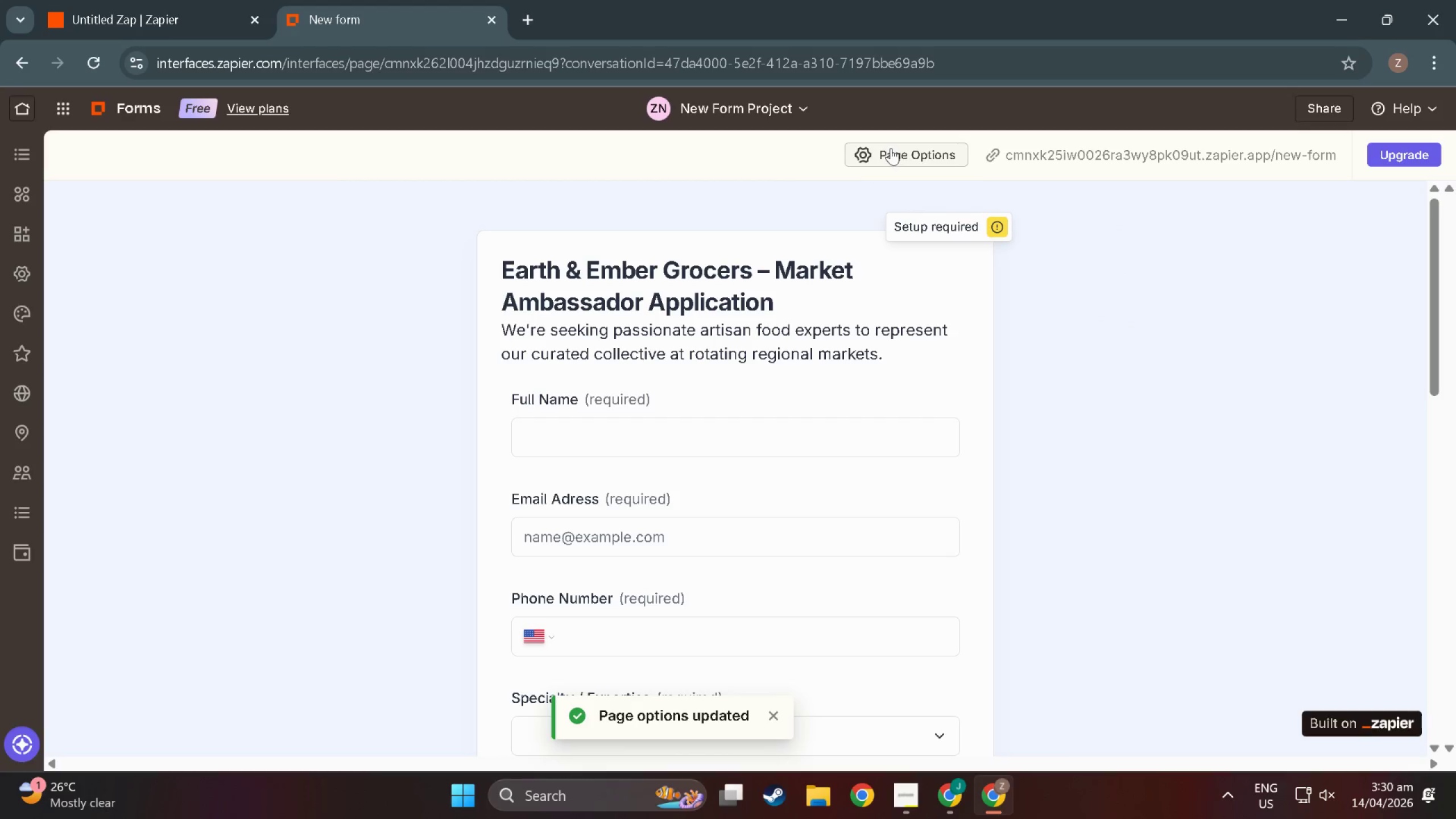 
left_click([891, 148])
 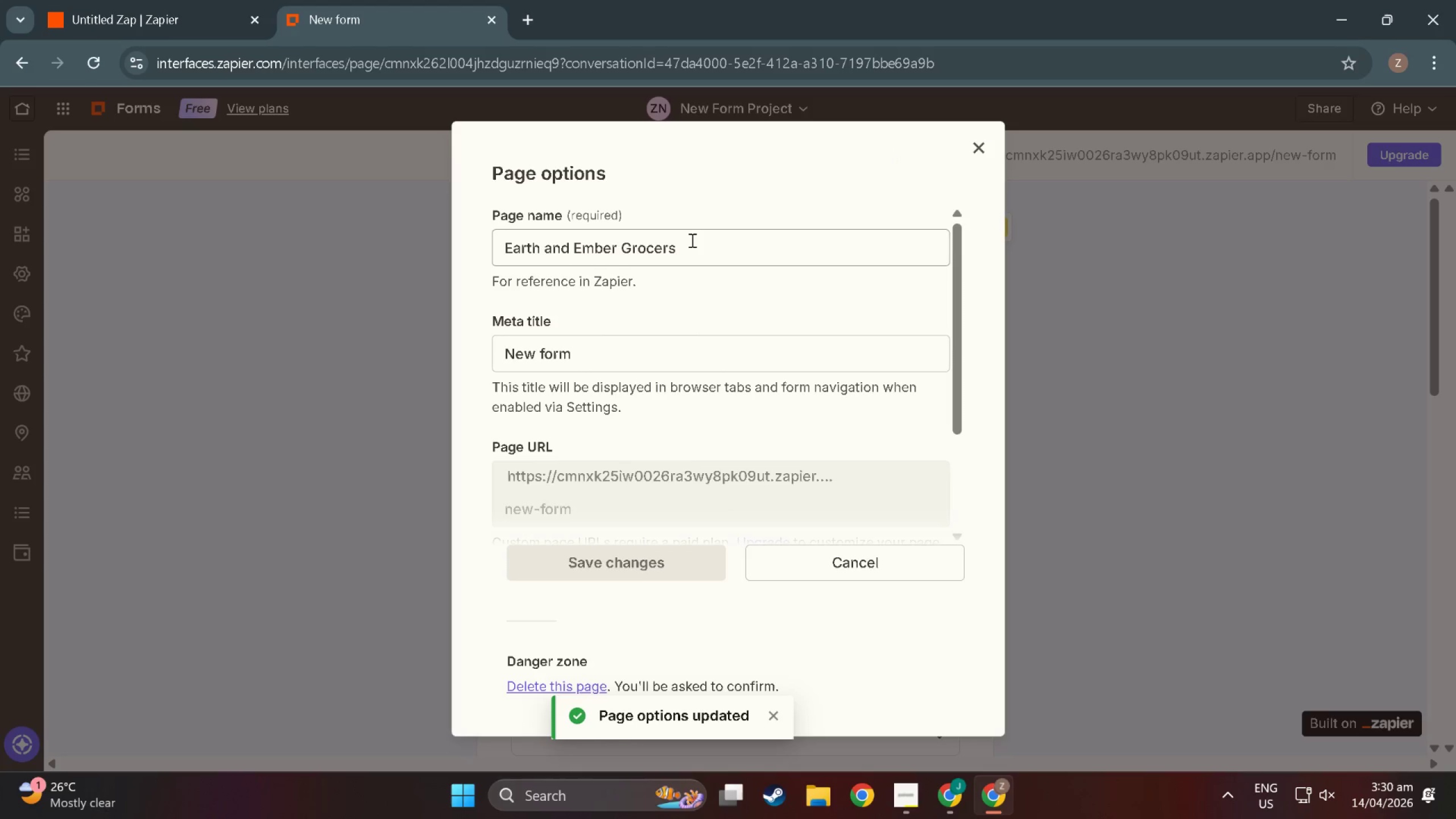 
left_click([692, 240])
 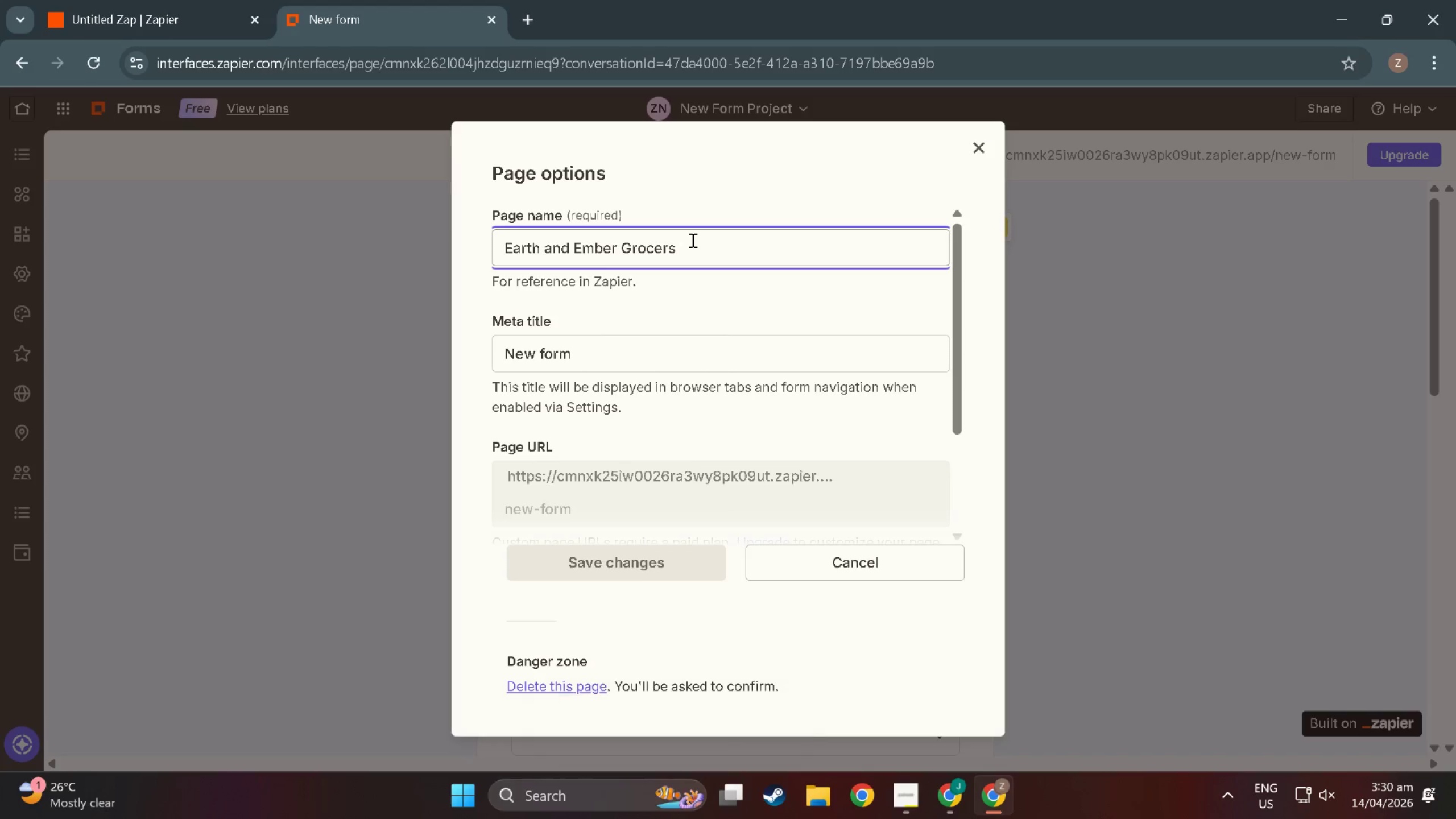 
type( M)
key(Backspace)
type())
key(Backspace)
type(_)
key(Backspace)
type(-MAA)
 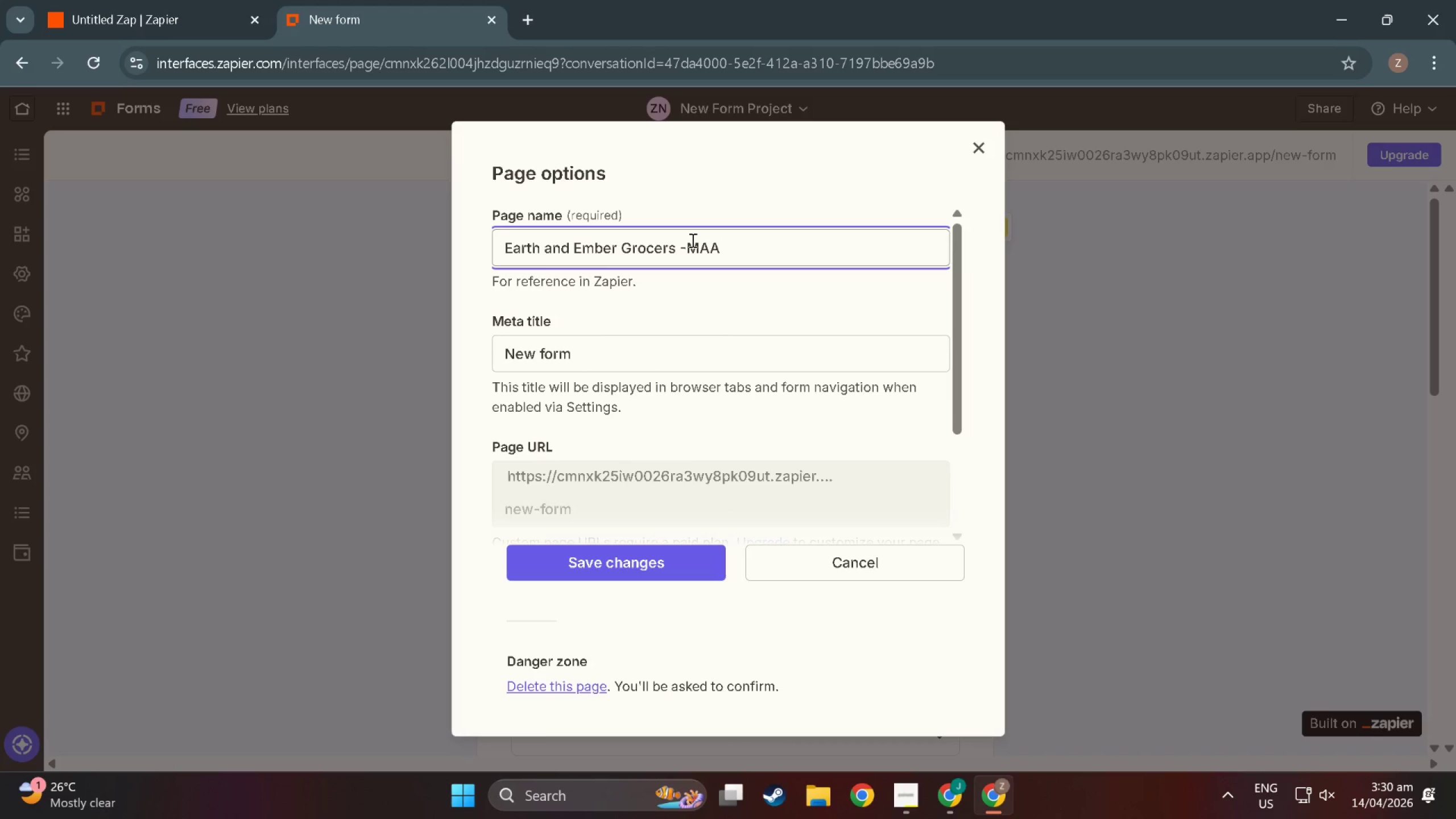 
left_click([659, 561])
 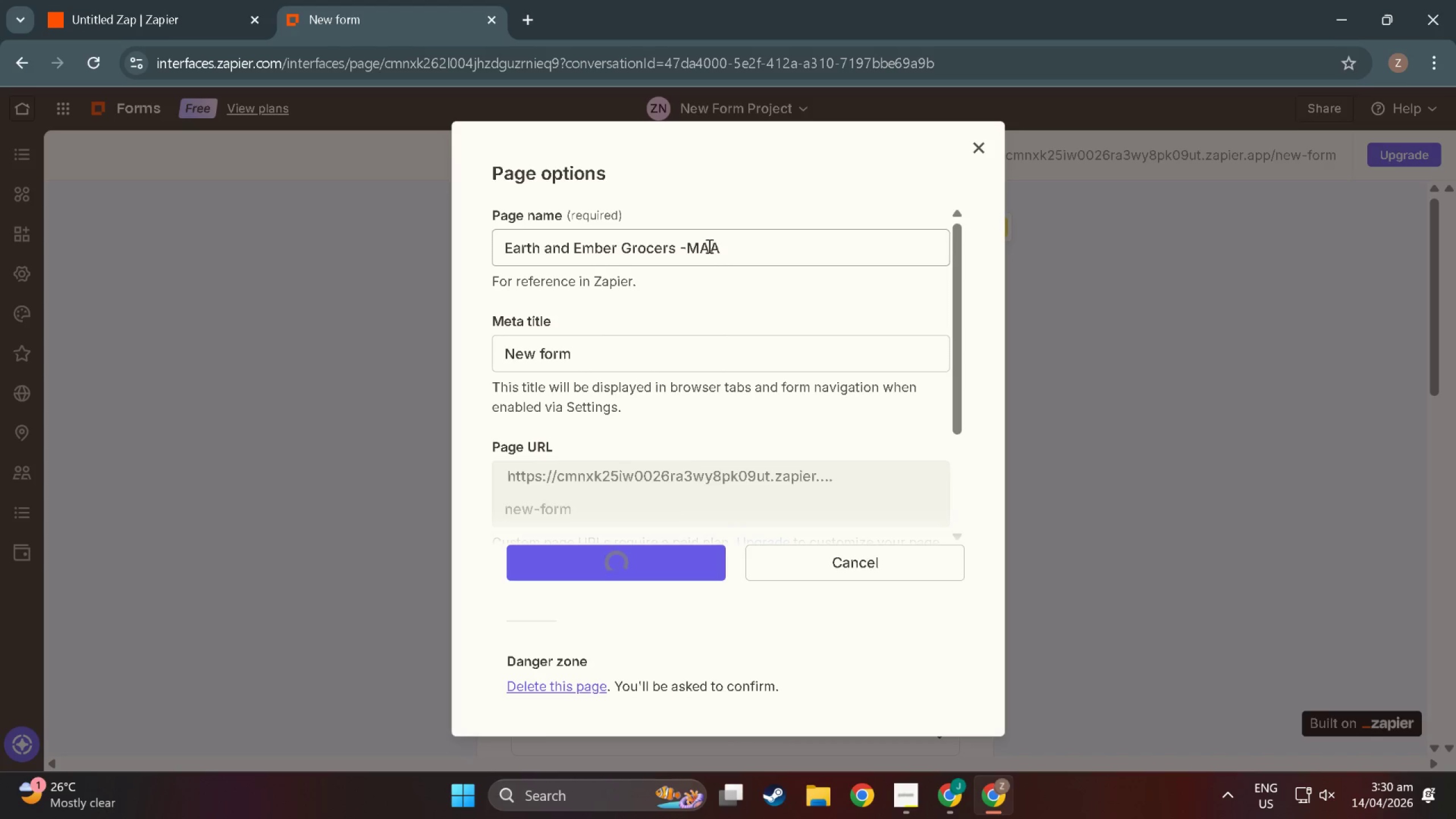 
mouse_move([706, 250])
 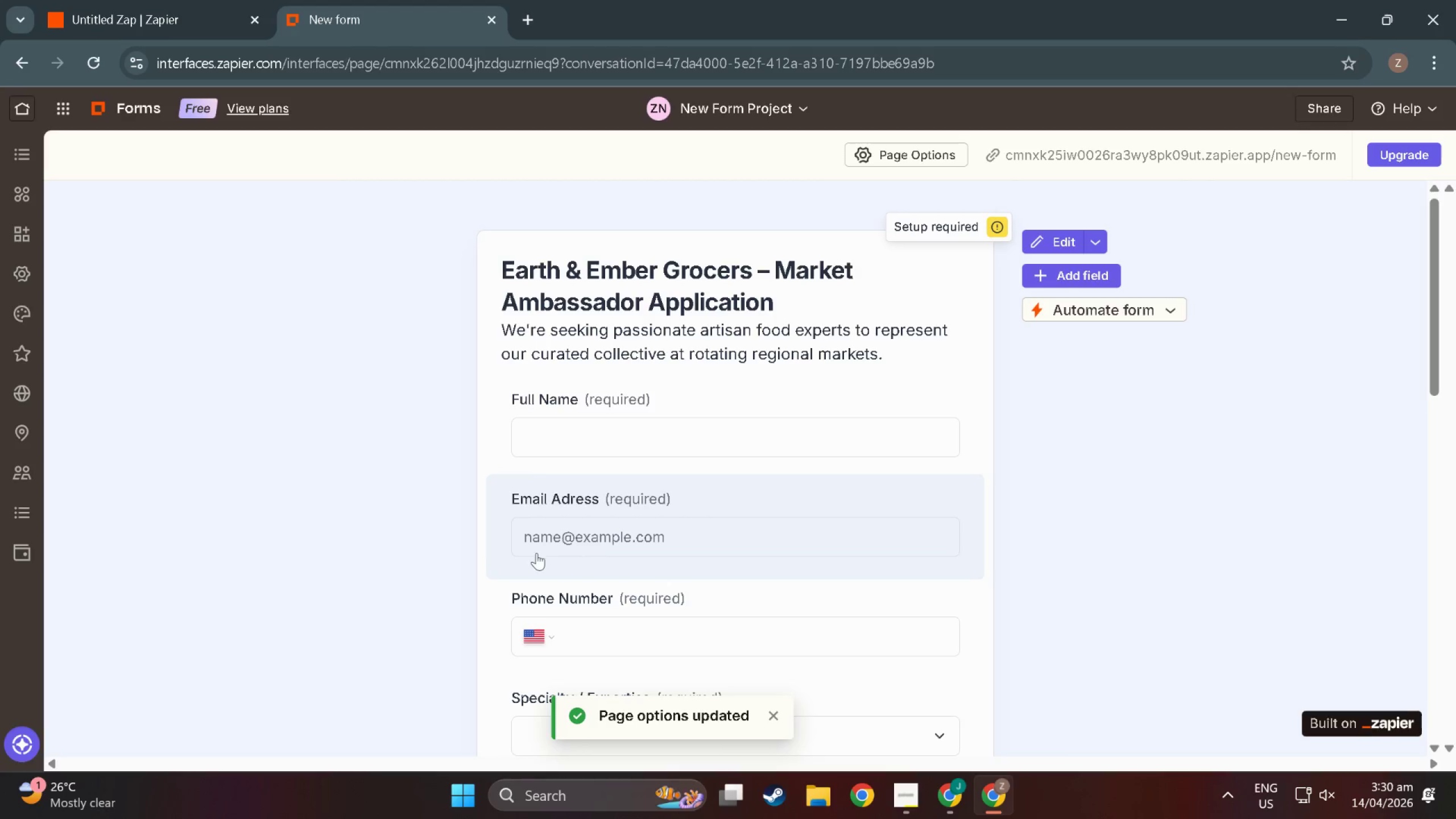 
scroll: coordinate [493, 554], scroll_direction: down, amount: 3.0
 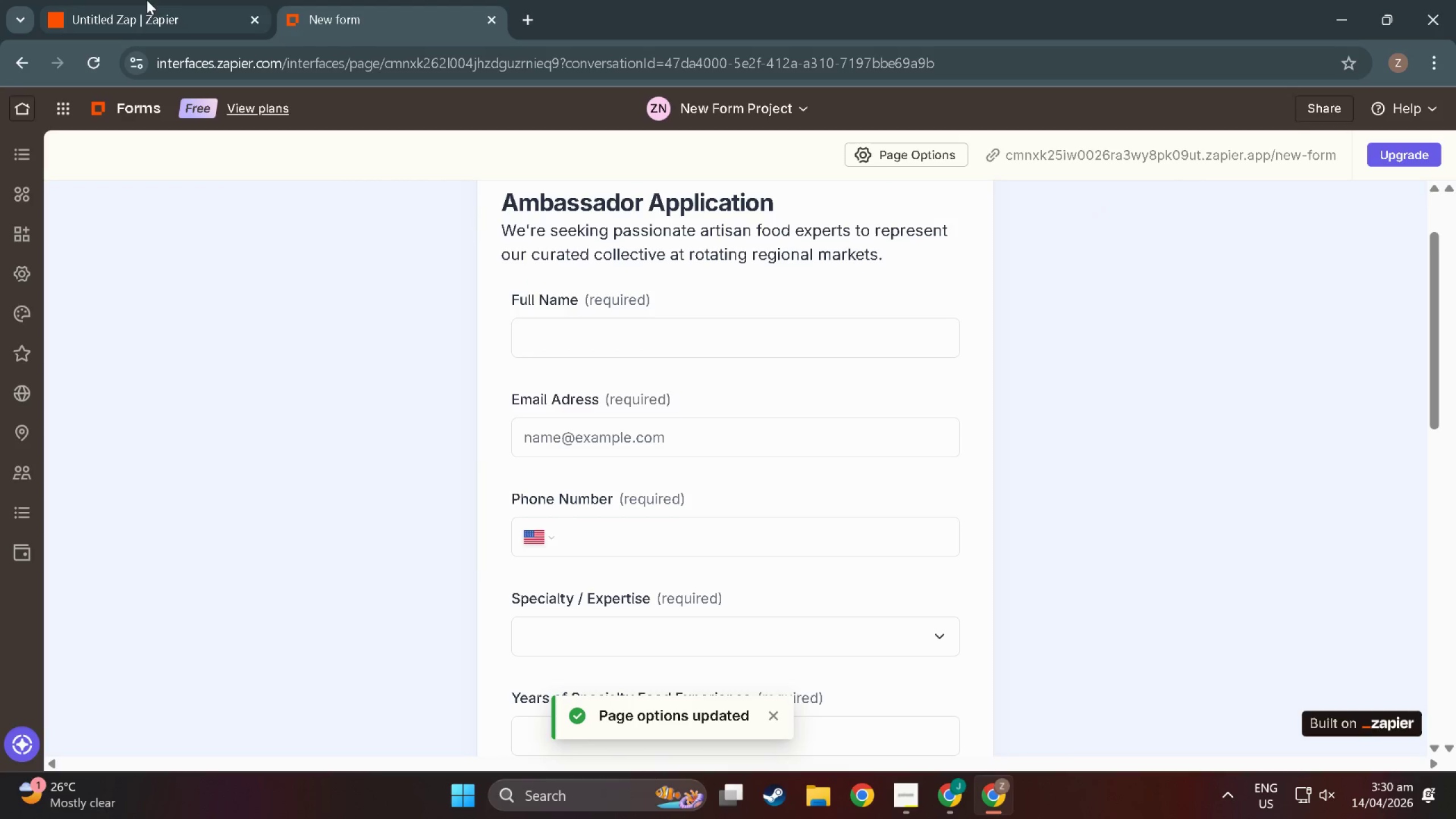 
left_click([146, 0])
 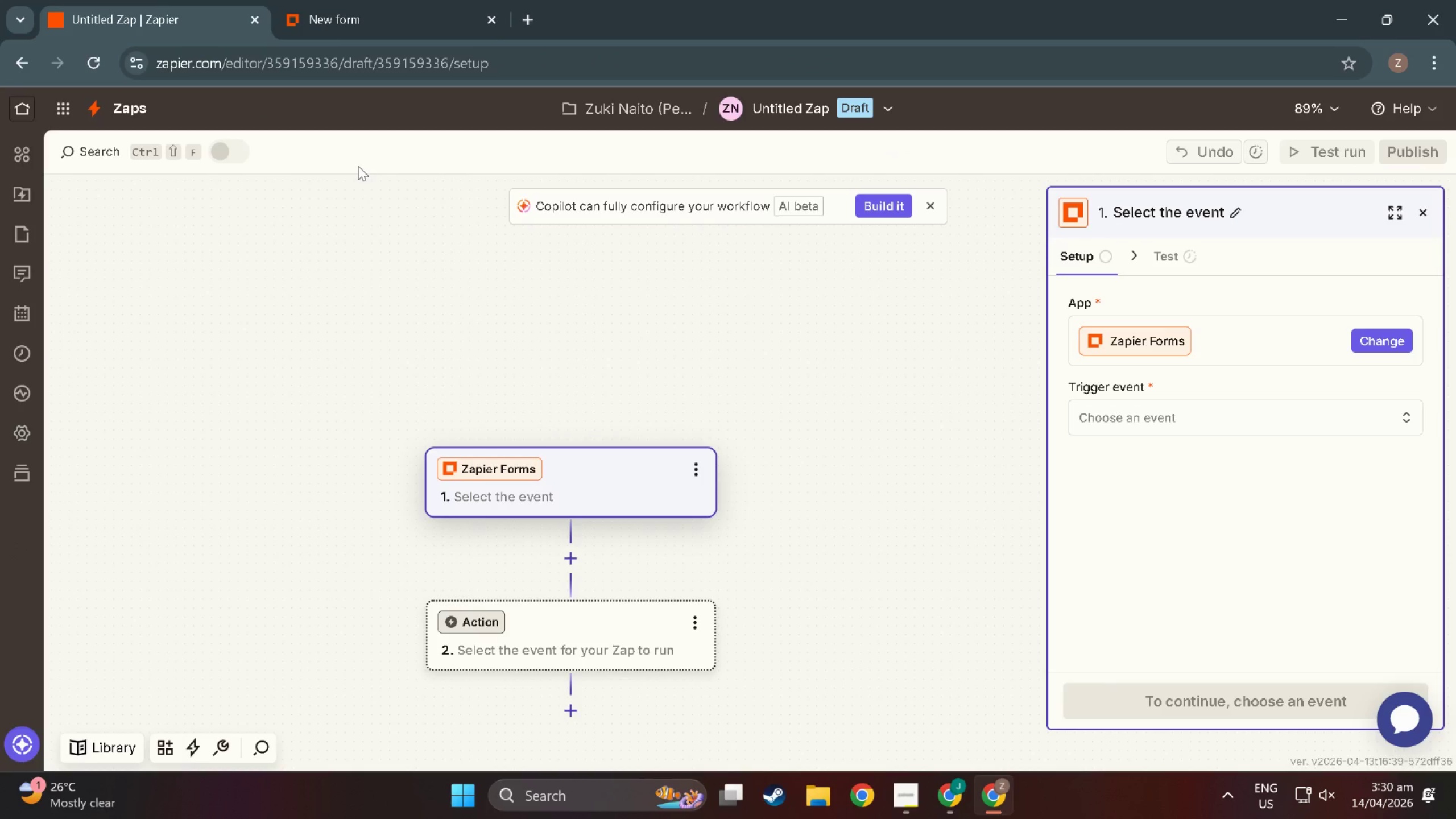 
wait(8.28)
 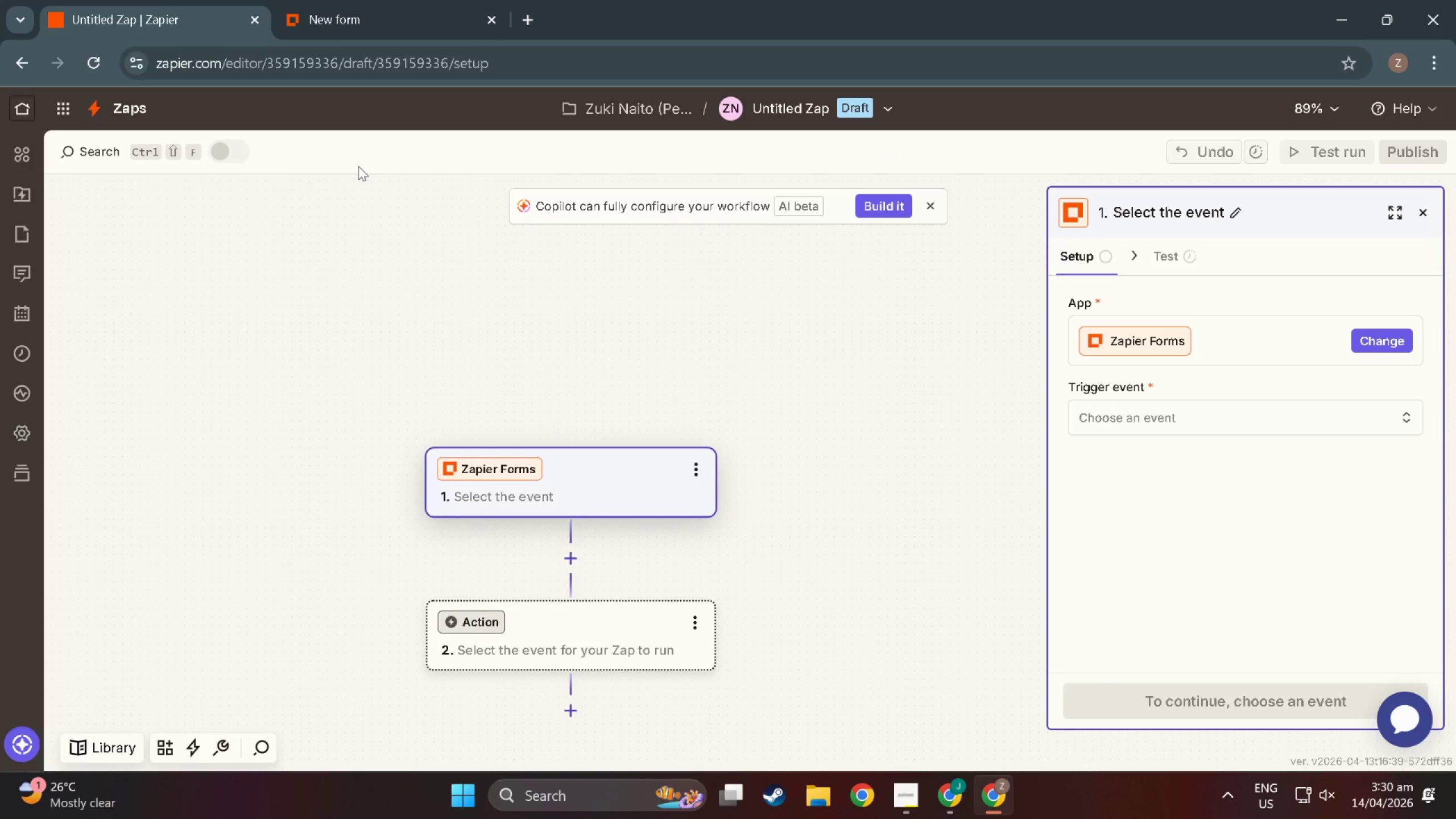 
left_click([374, 0])
 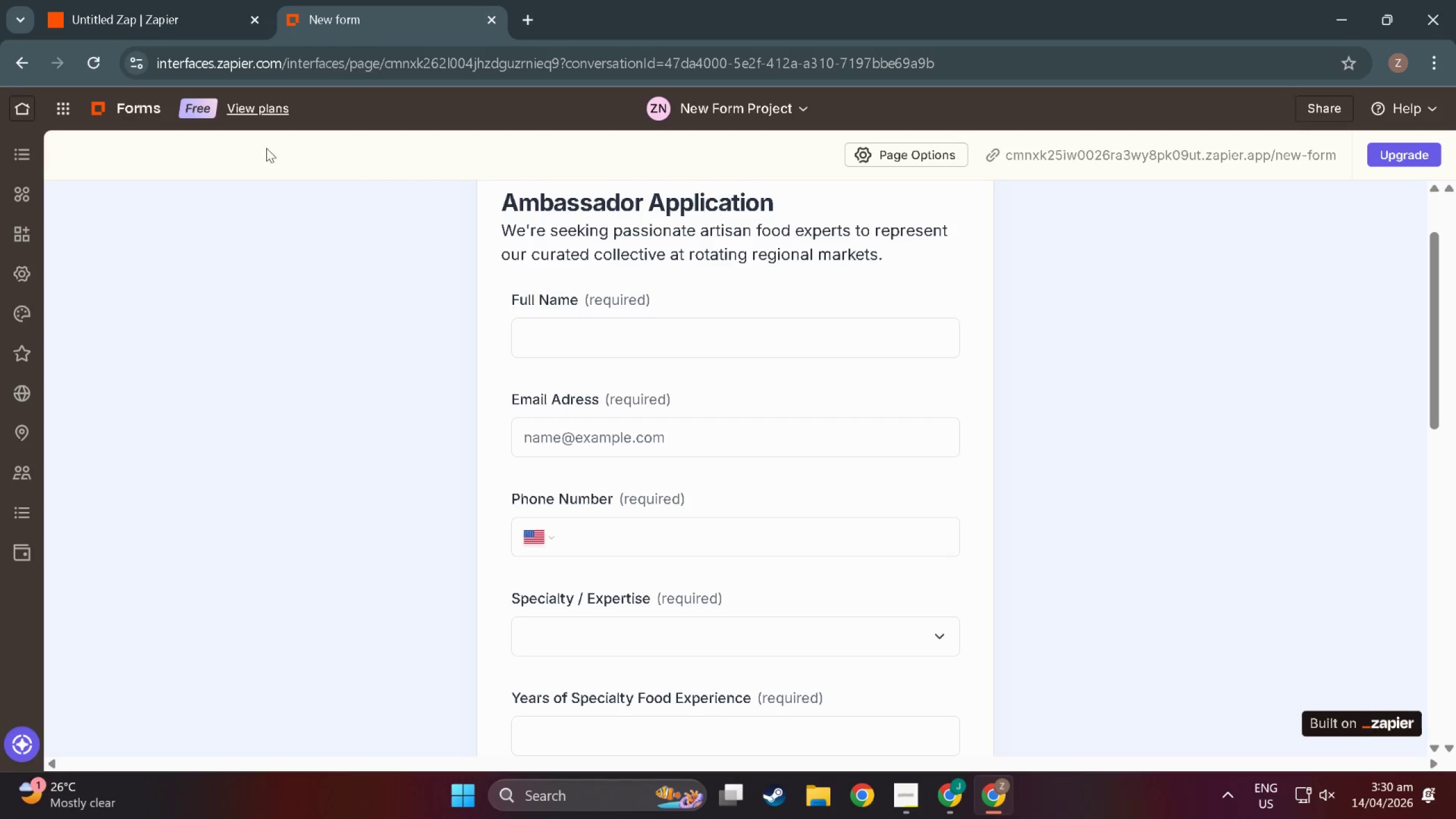 
left_click([19, 268])
 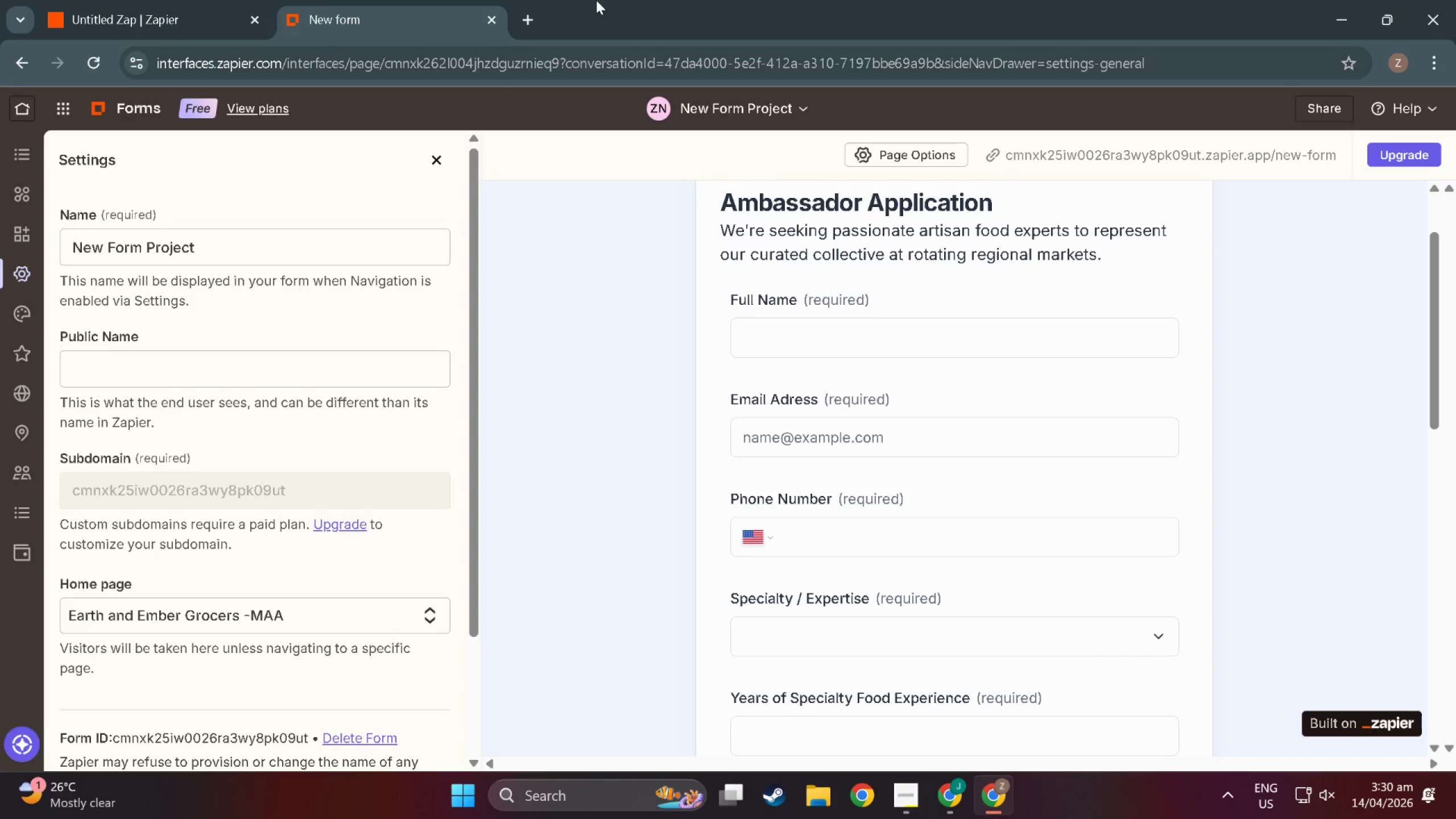 
left_click([530, 12])
 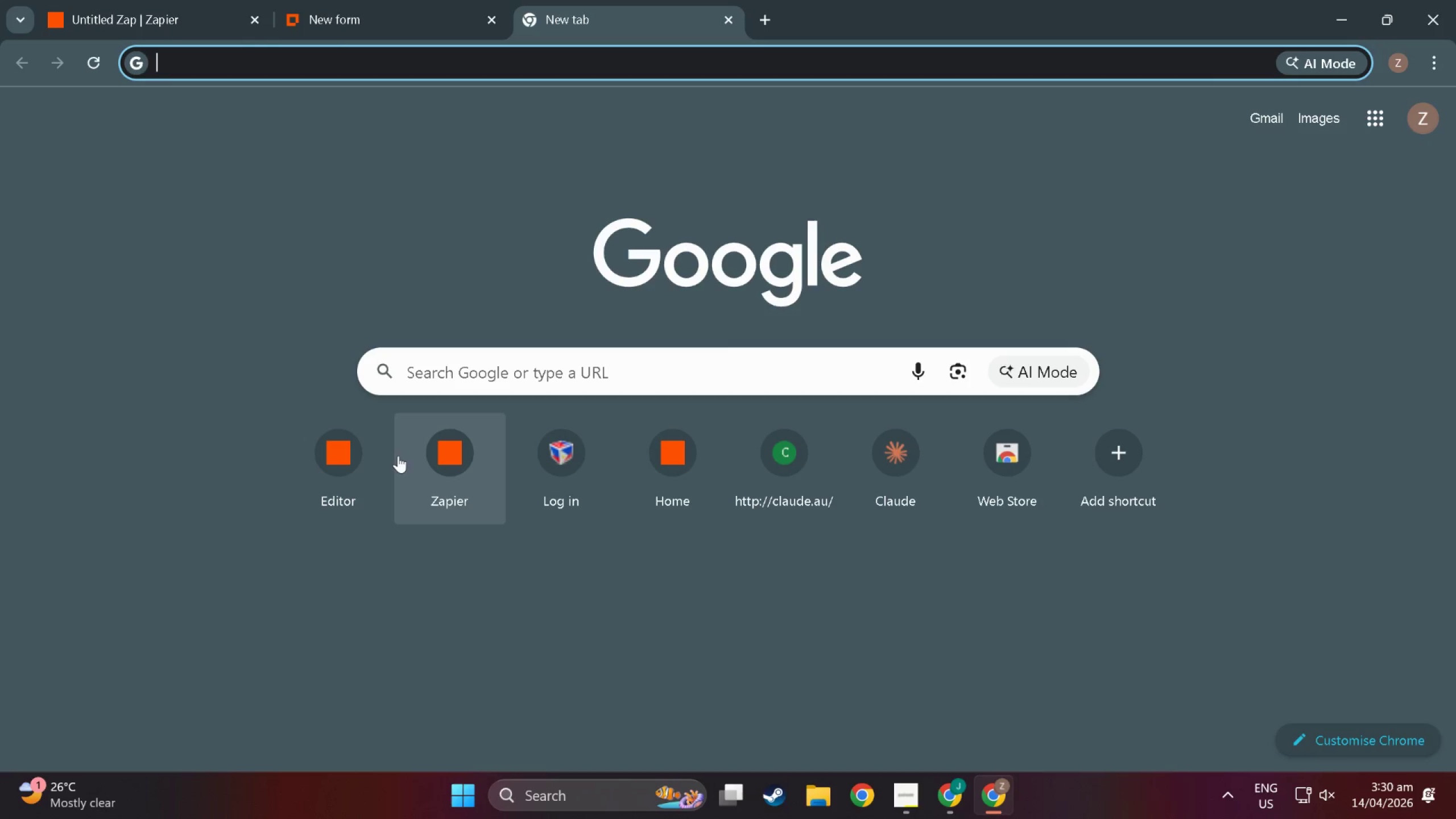 
left_click([437, 449])
 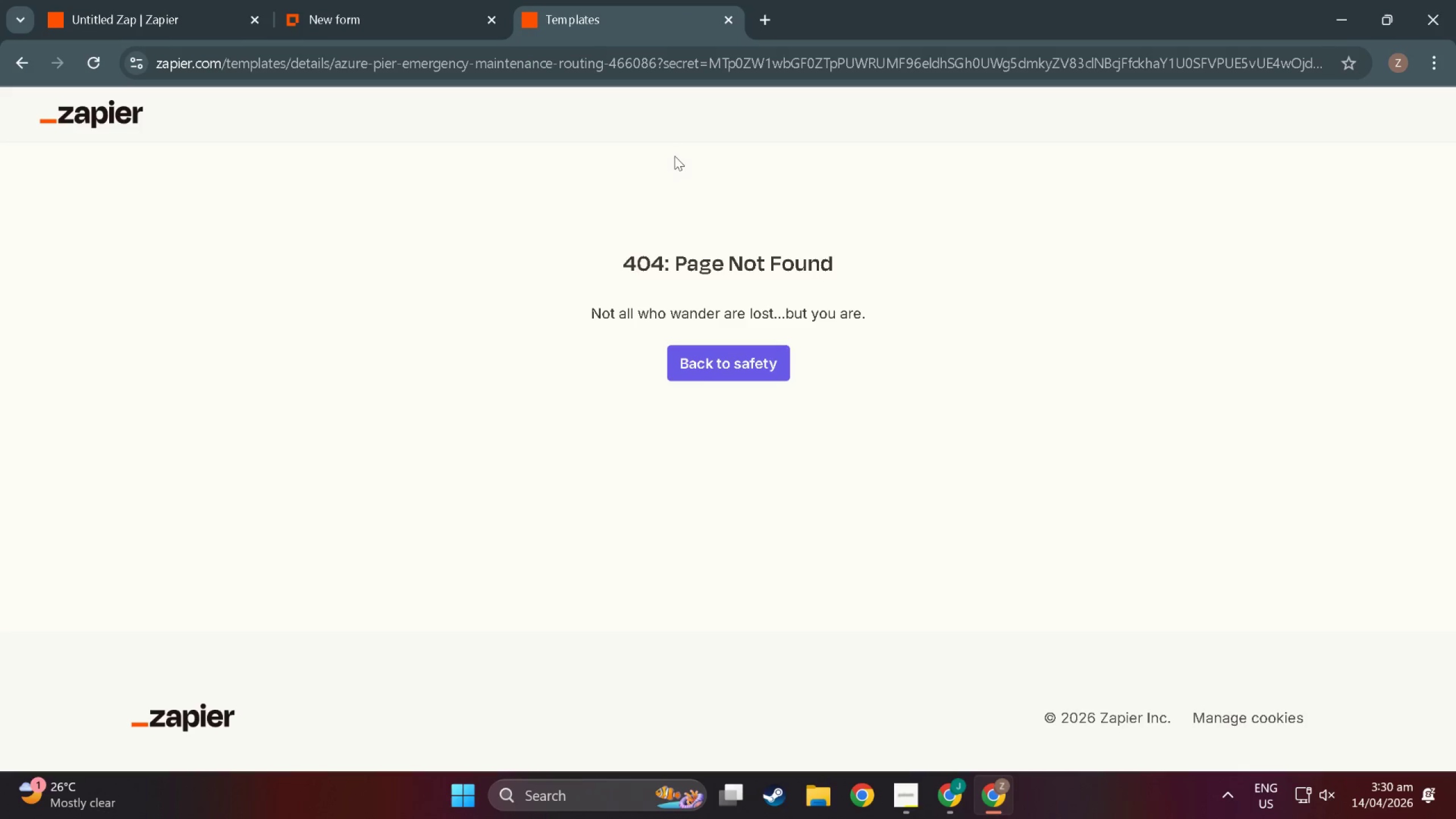 
left_click([547, 69])
 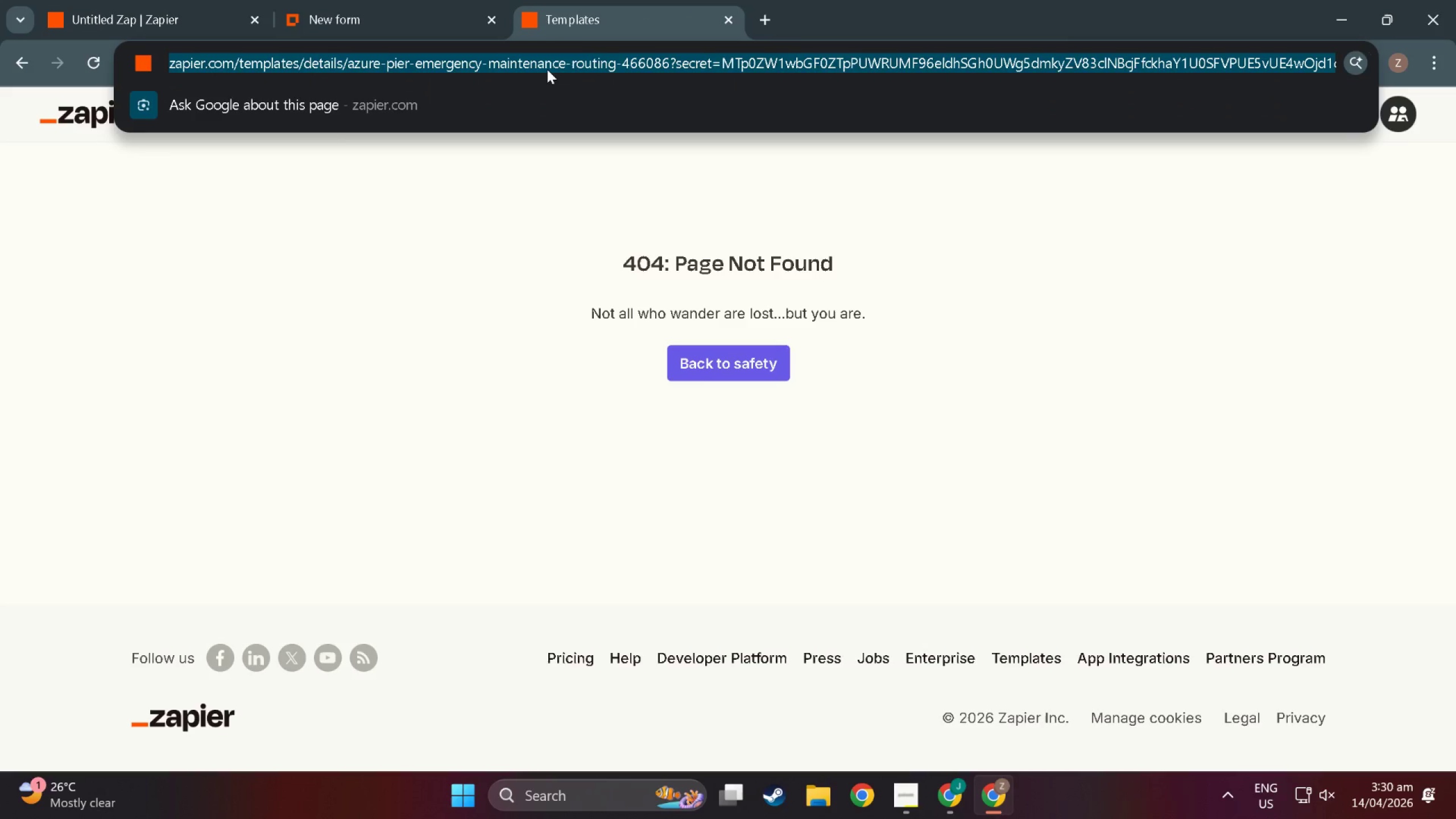 
type(zapier.com)
 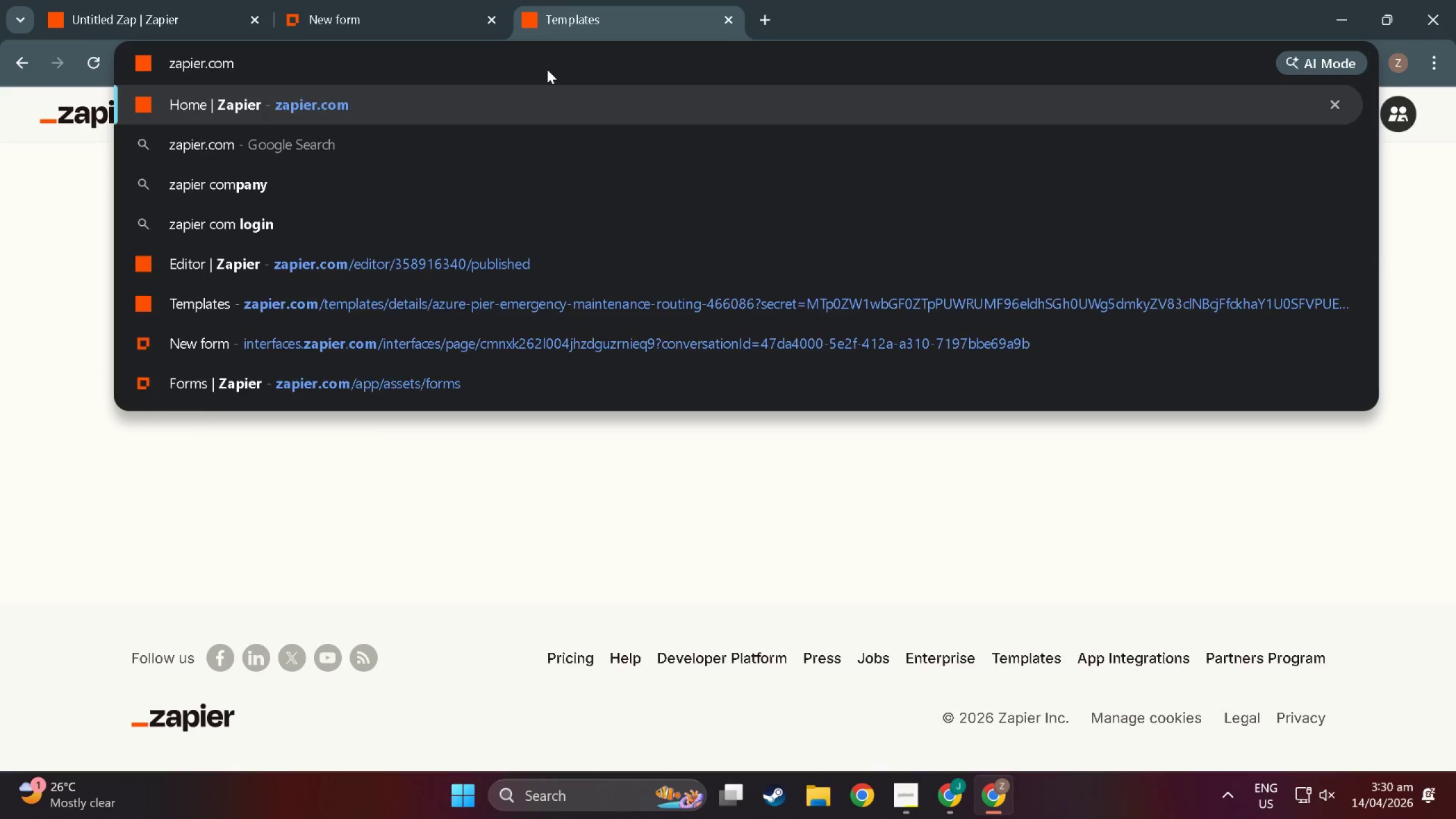 
key(BracketRight)
 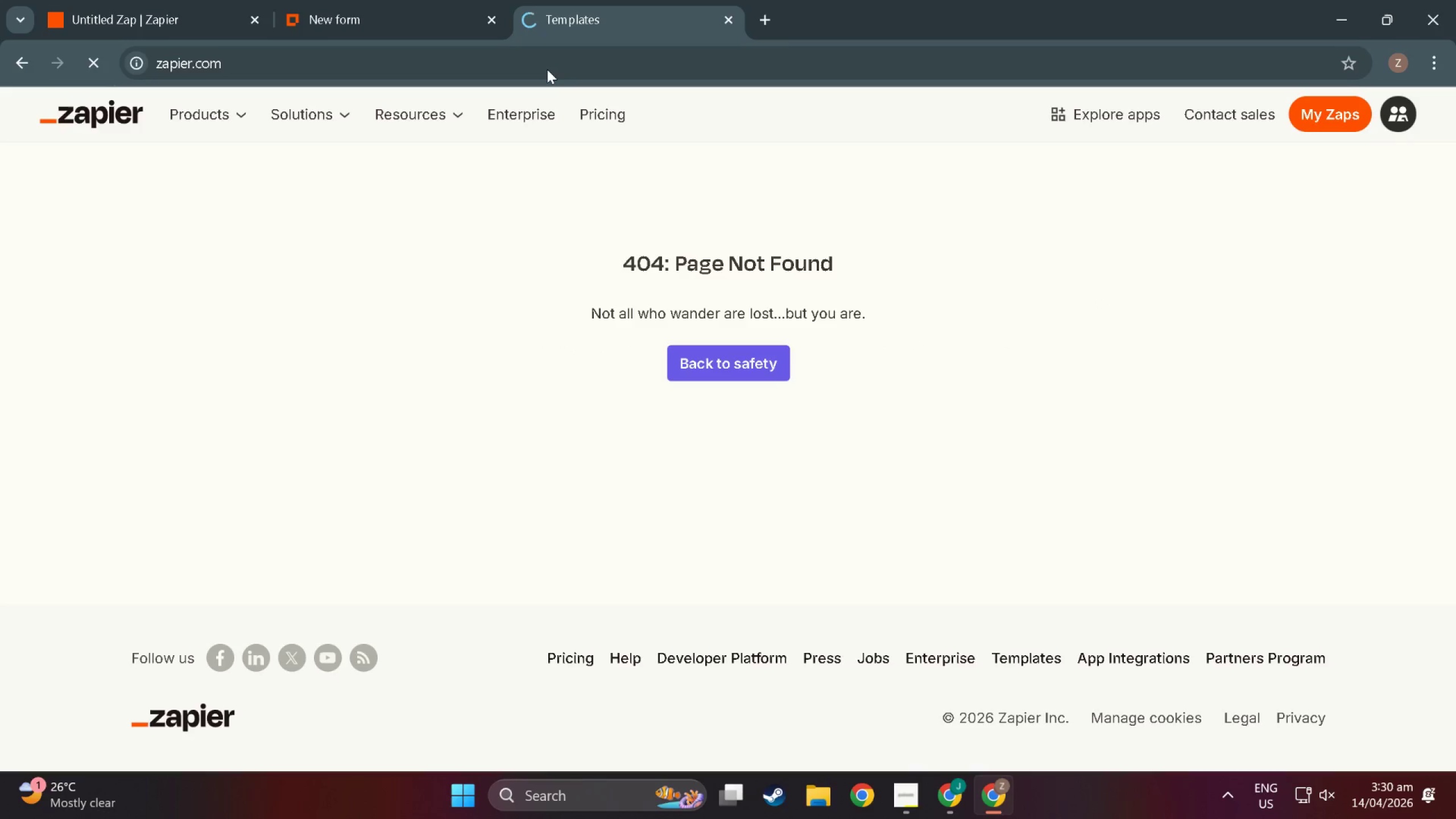 
key(Enter)
 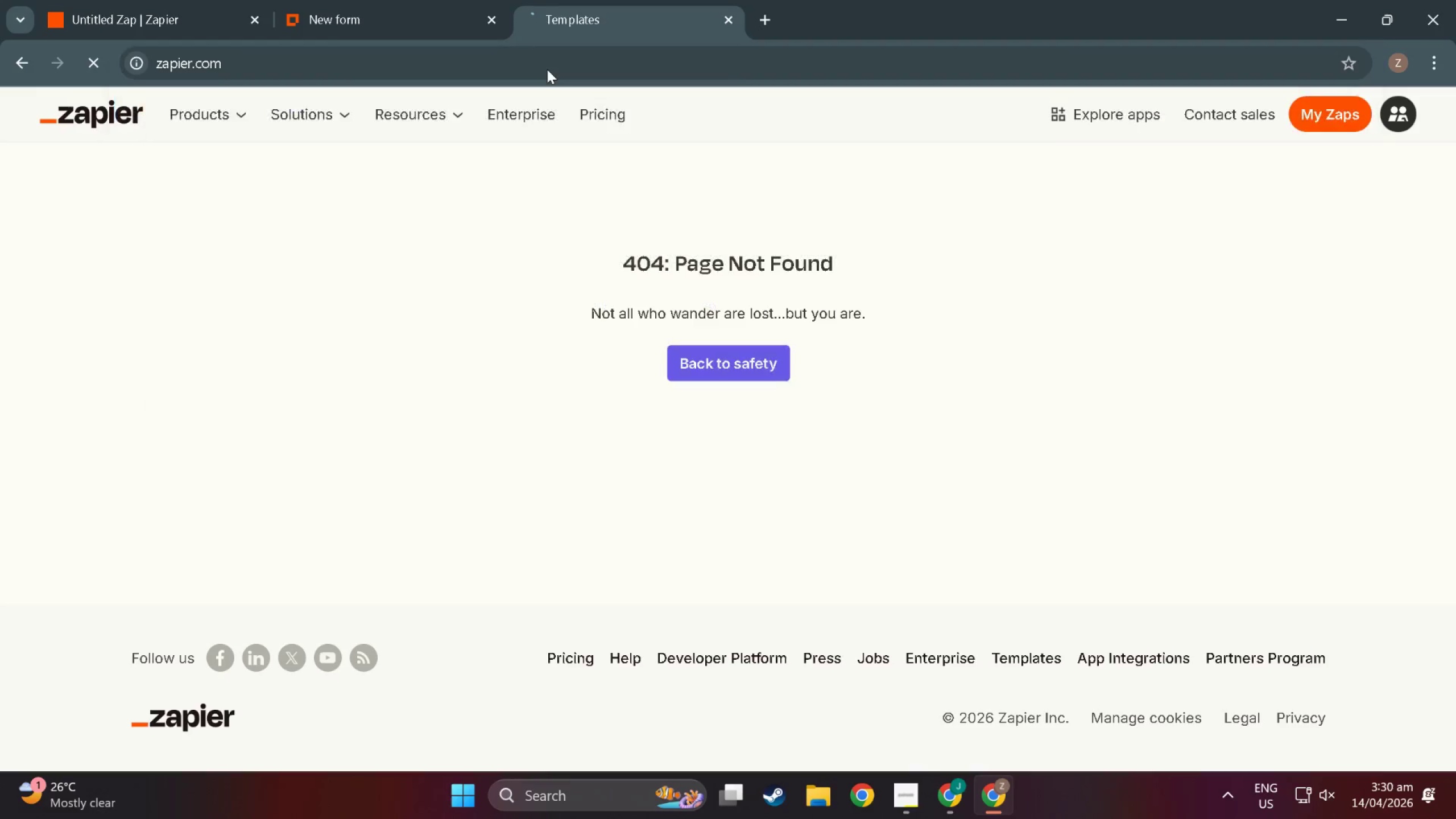 
key(BracketRight)
 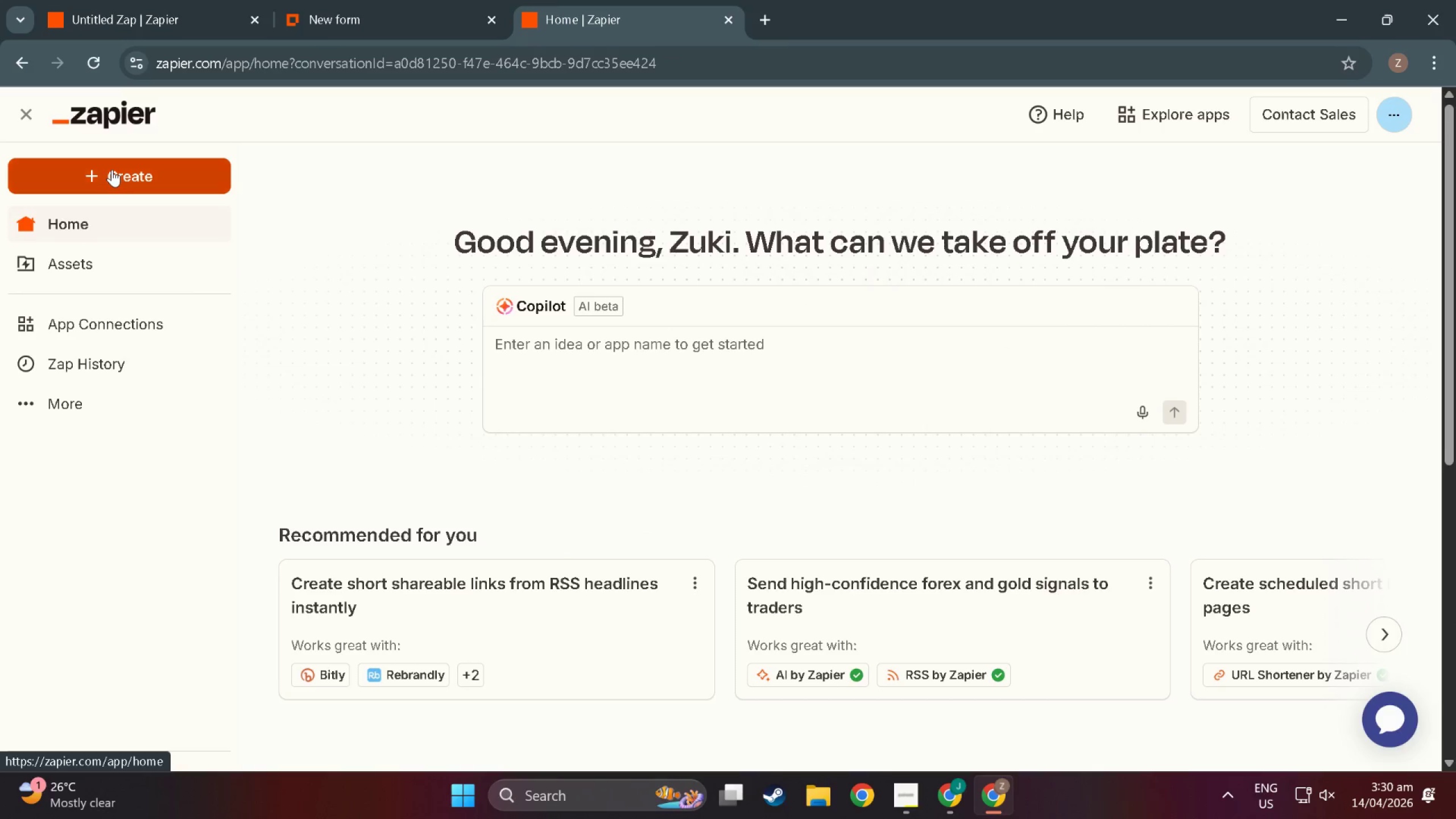 
left_click([136, 187])
 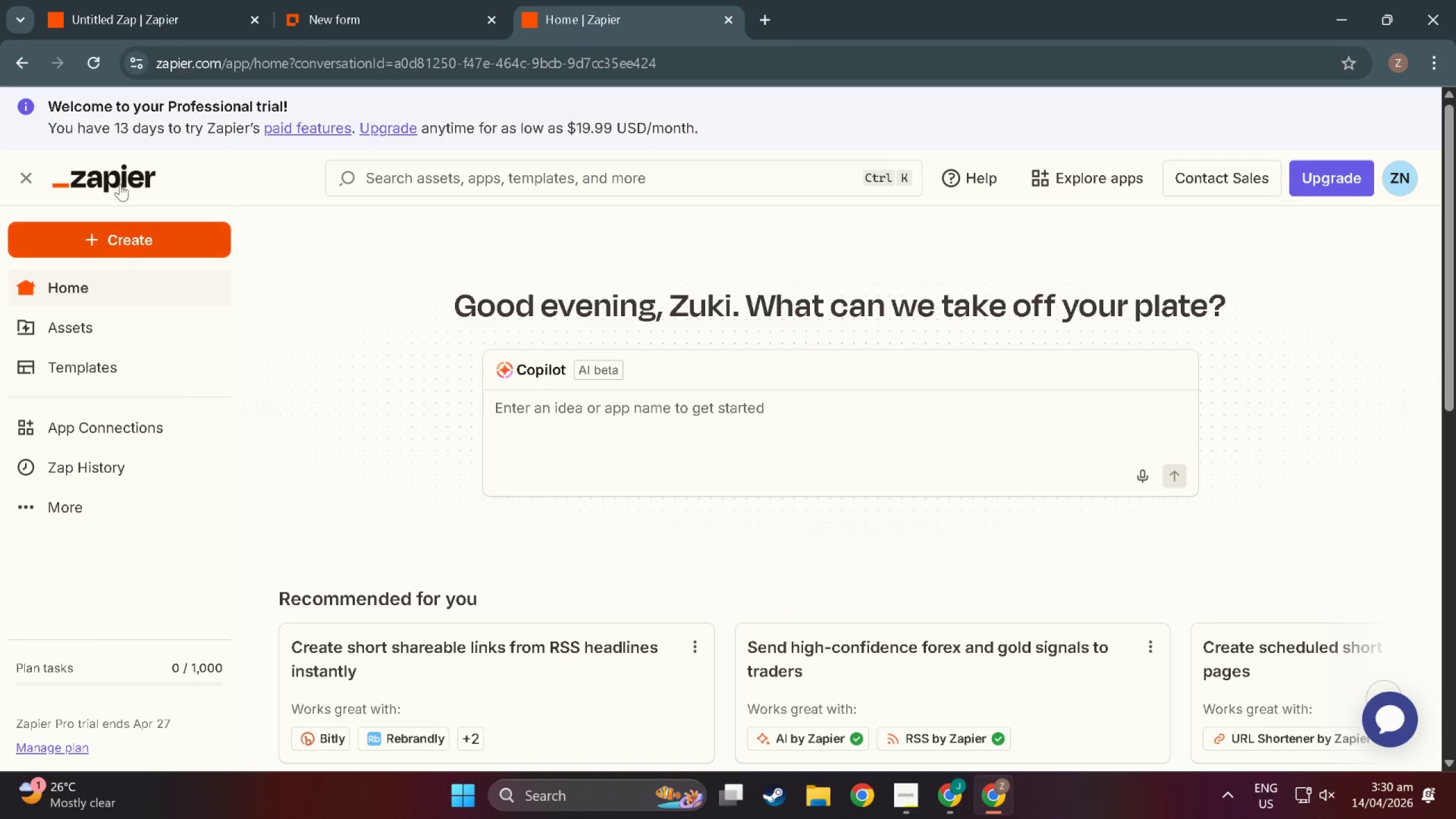 
left_click([124, 229])
 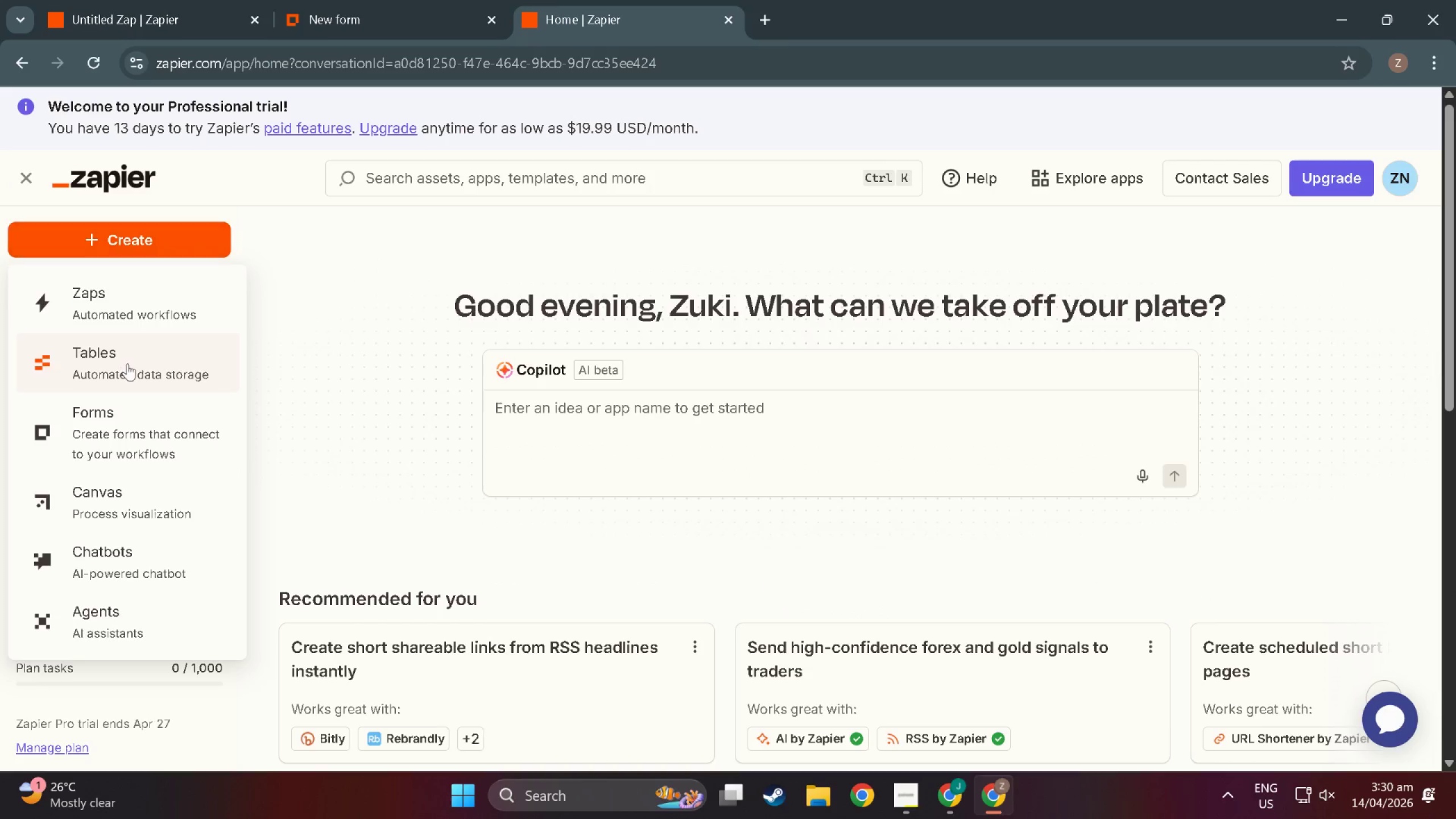 
left_click([127, 363])
 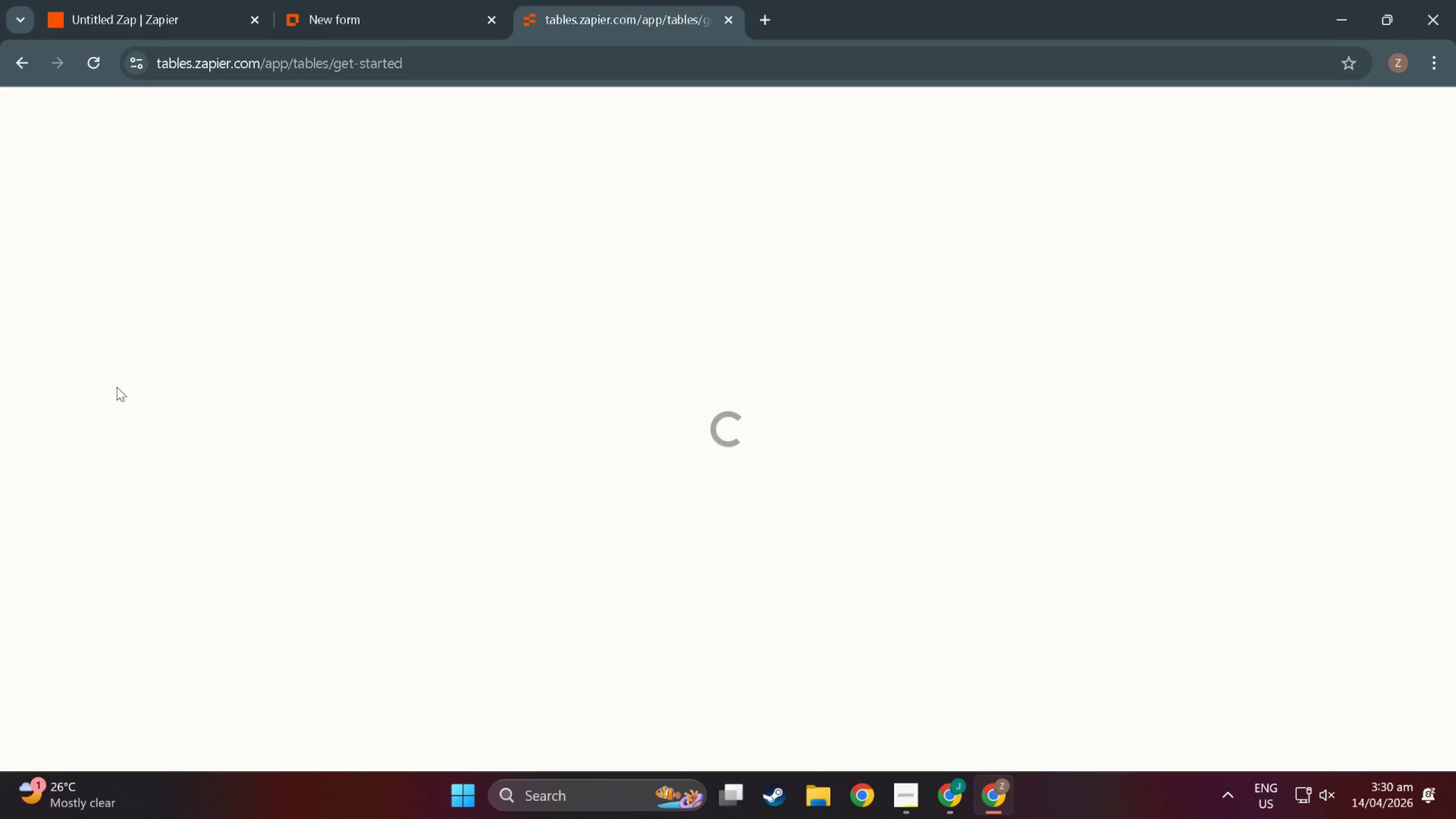 
wait(6.55)
 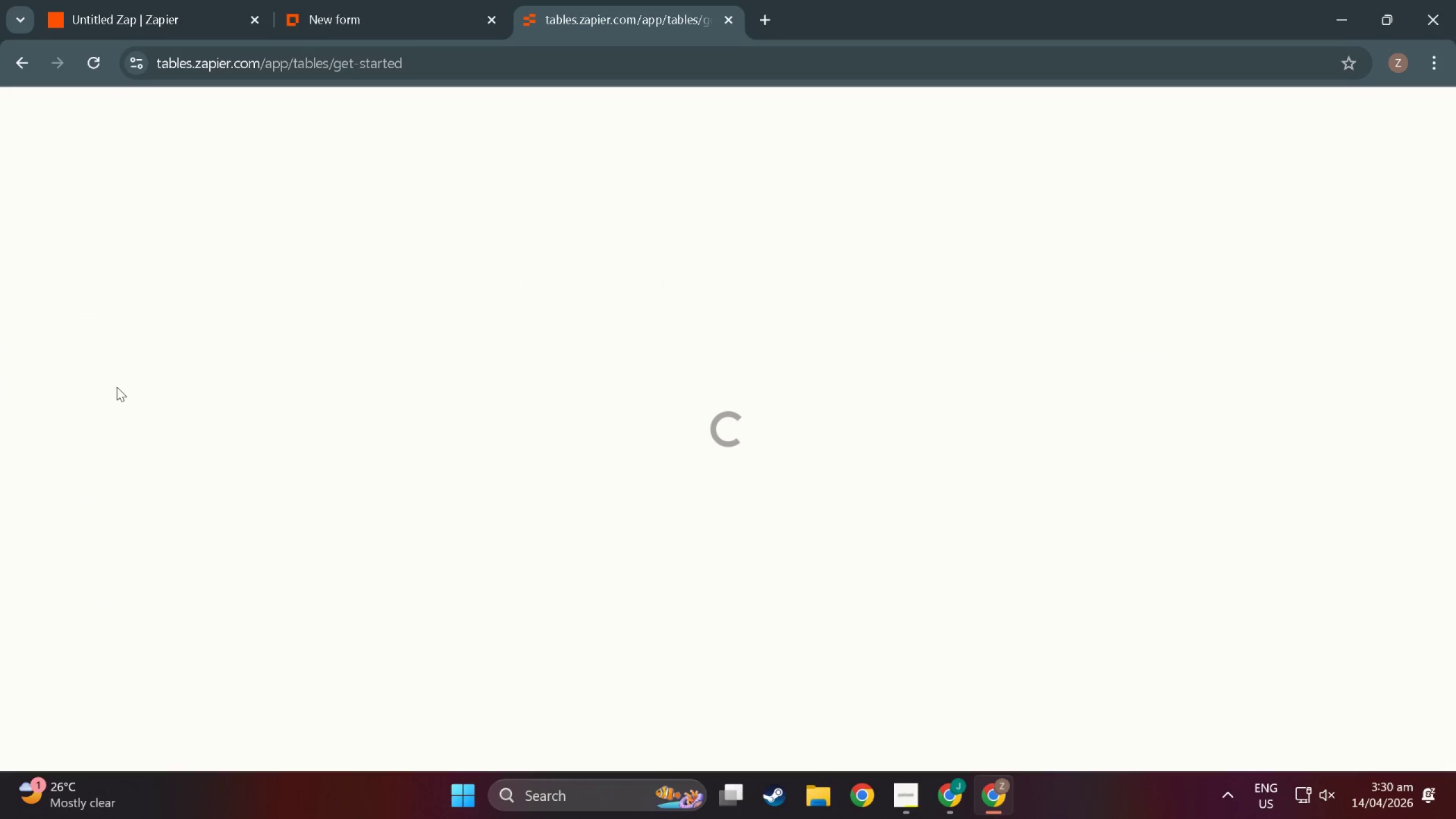 
key(Alt+Tab)